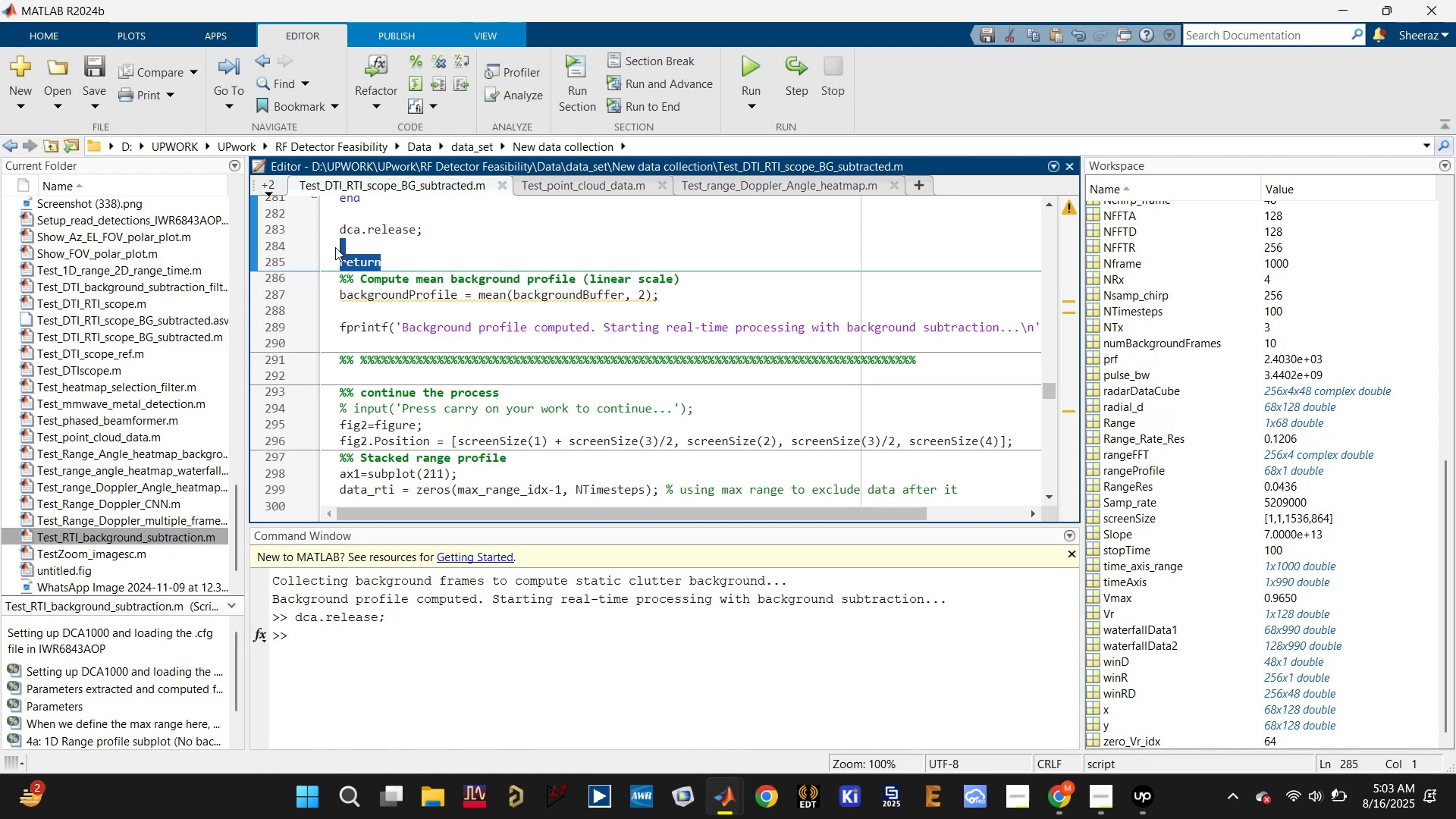 
key(Control+X)
 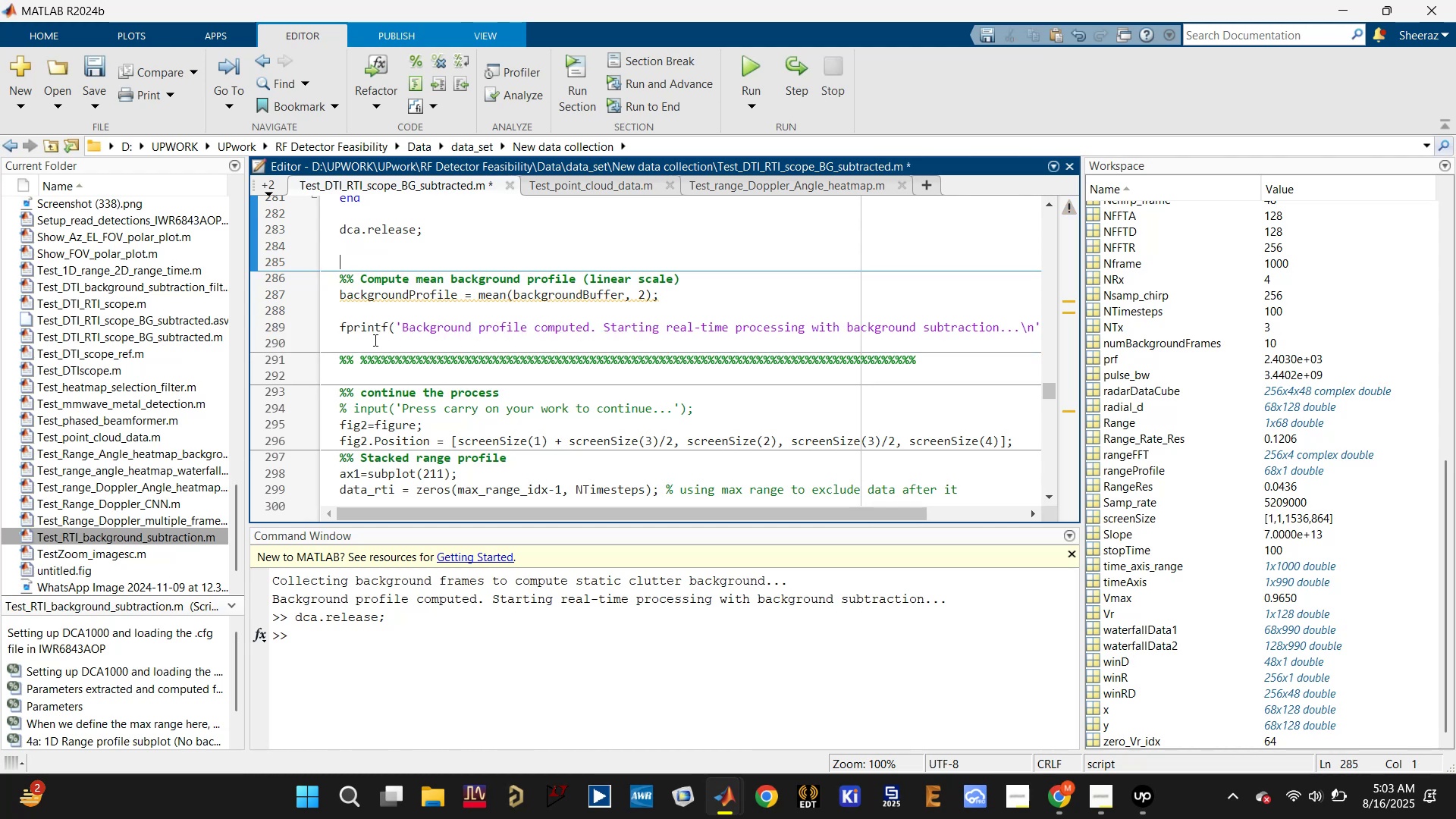 
left_click([375, 339])
 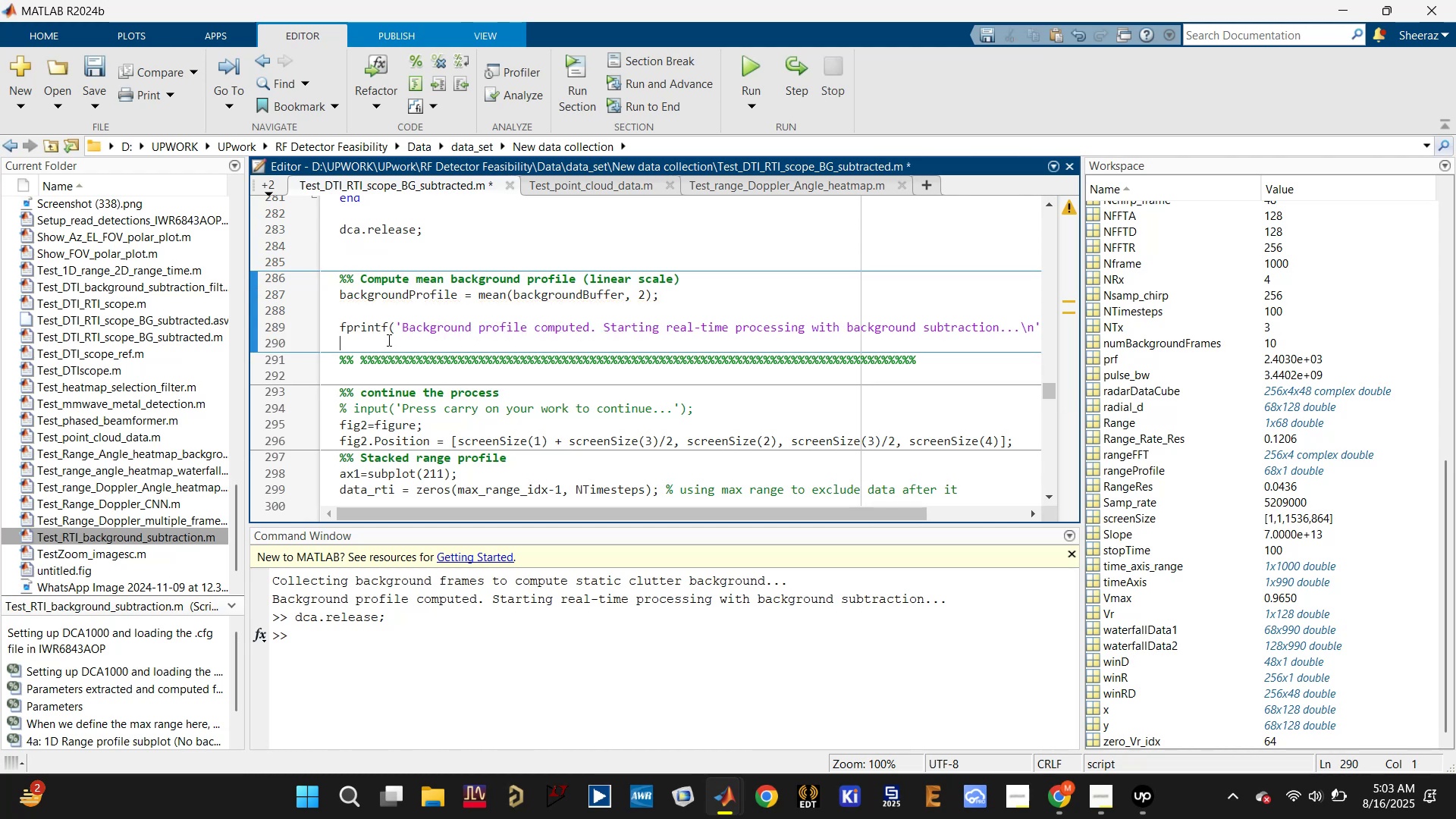 
key(Enter)
 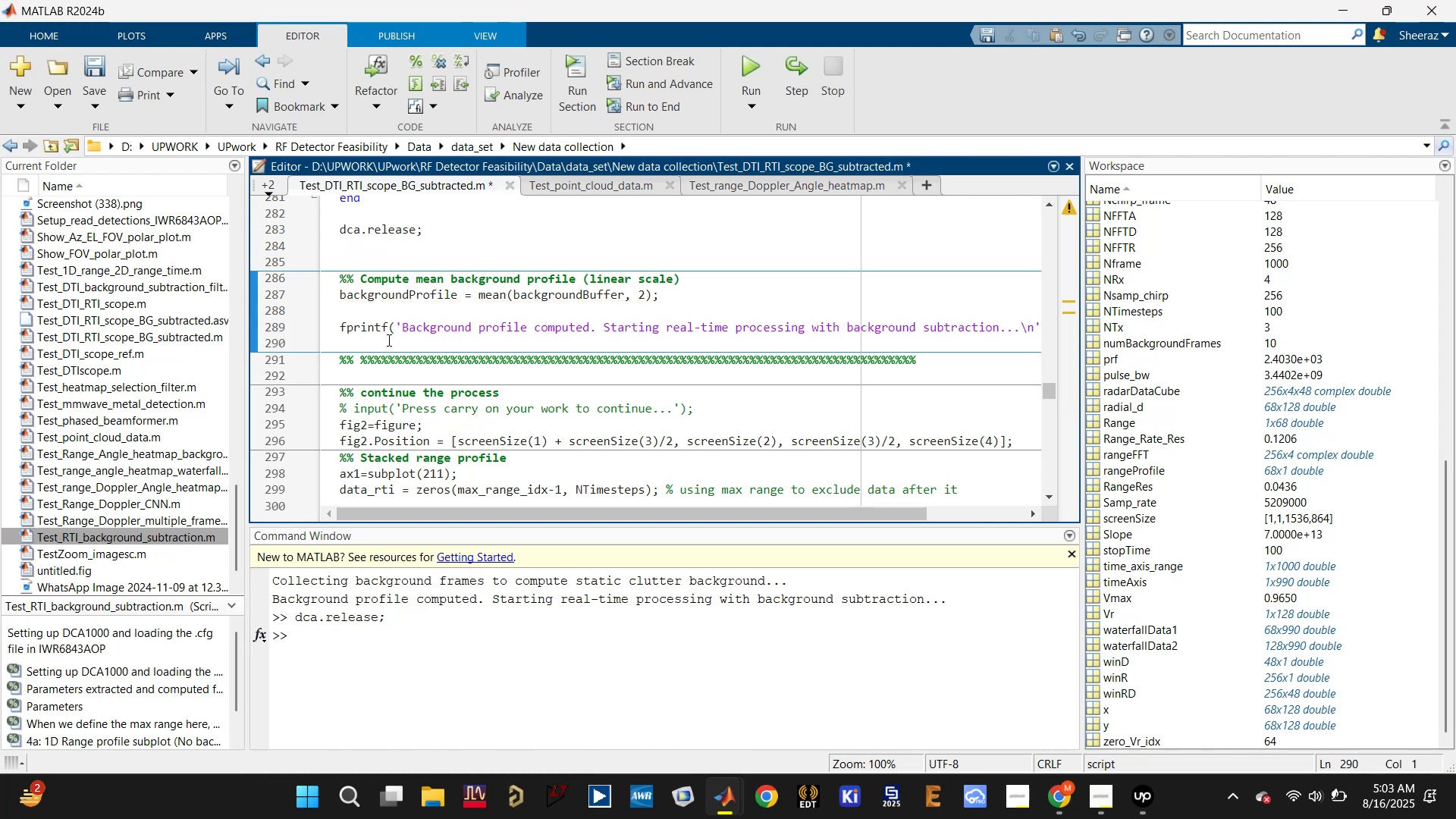 
key(Control+V)
 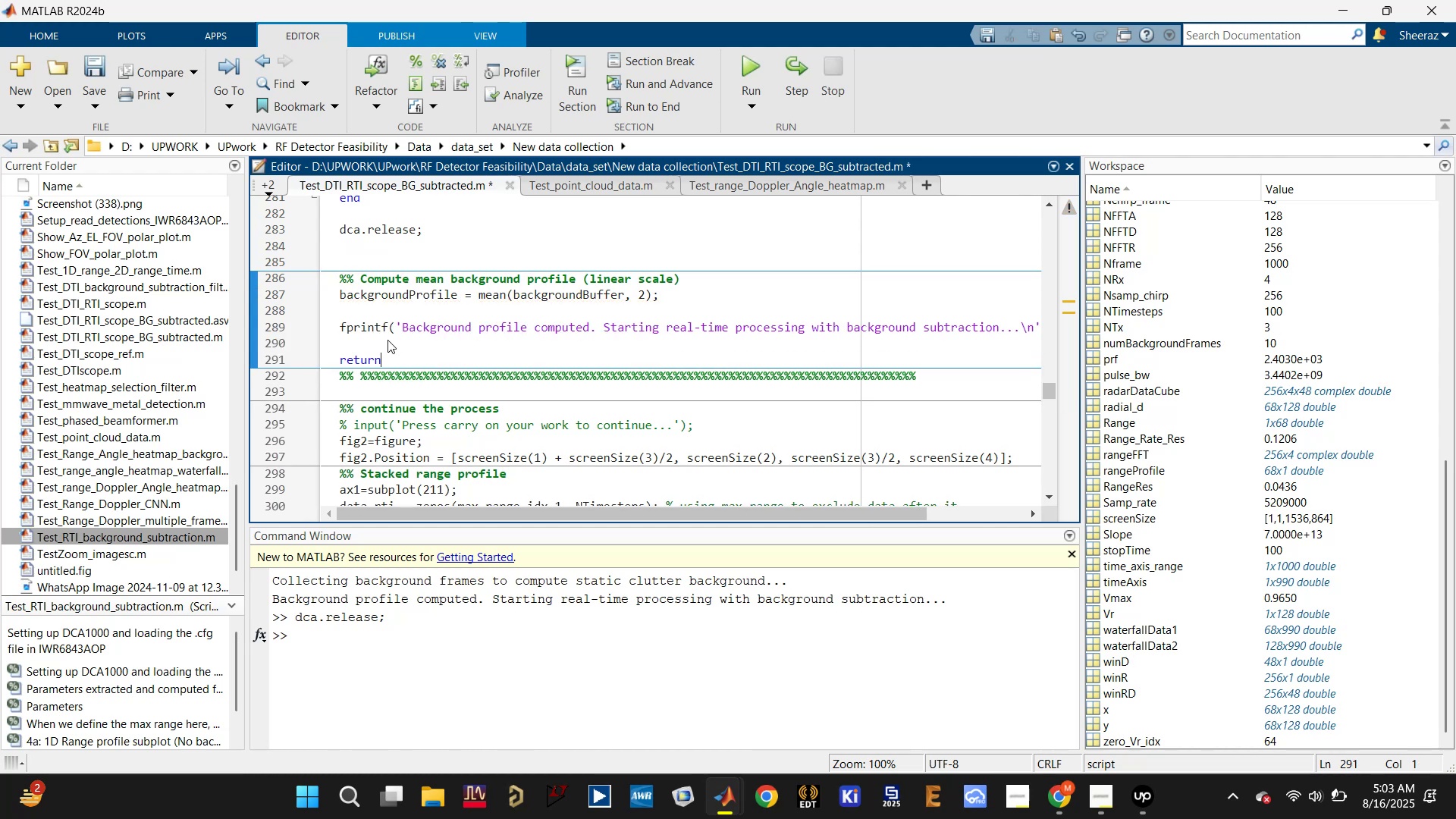 
key(Control+S)
 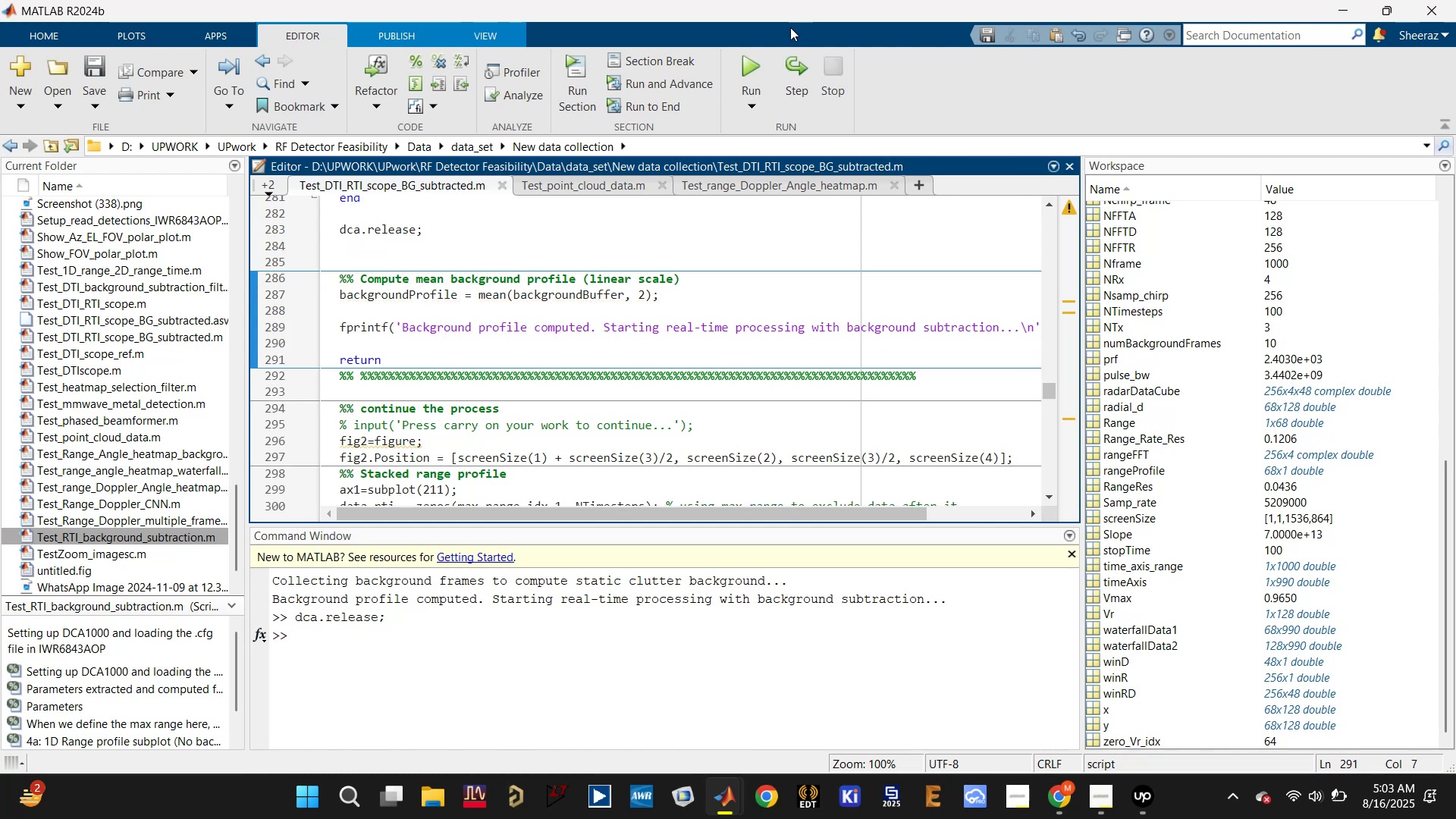 
left_click([743, 62])
 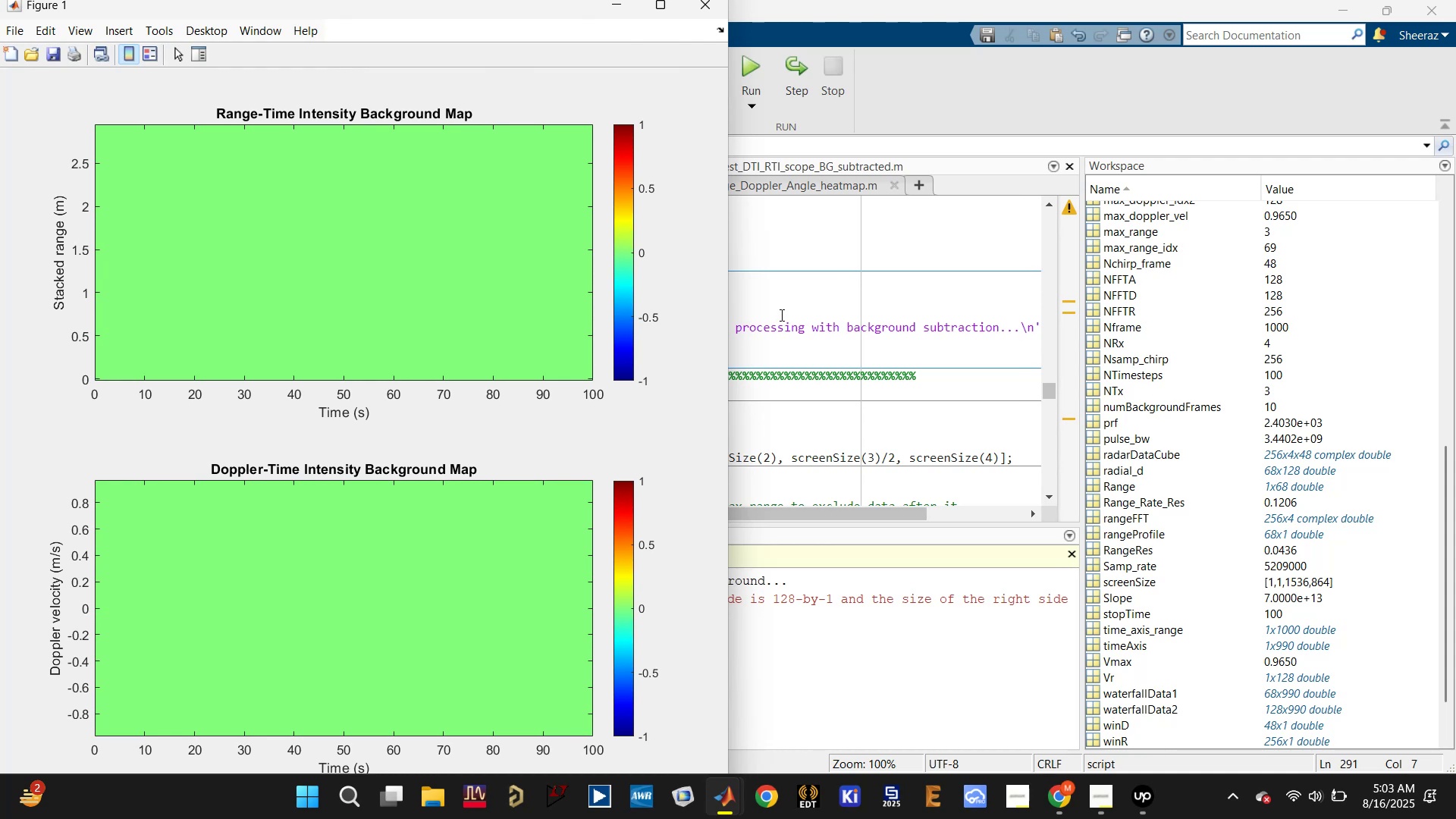 
wait(34.74)
 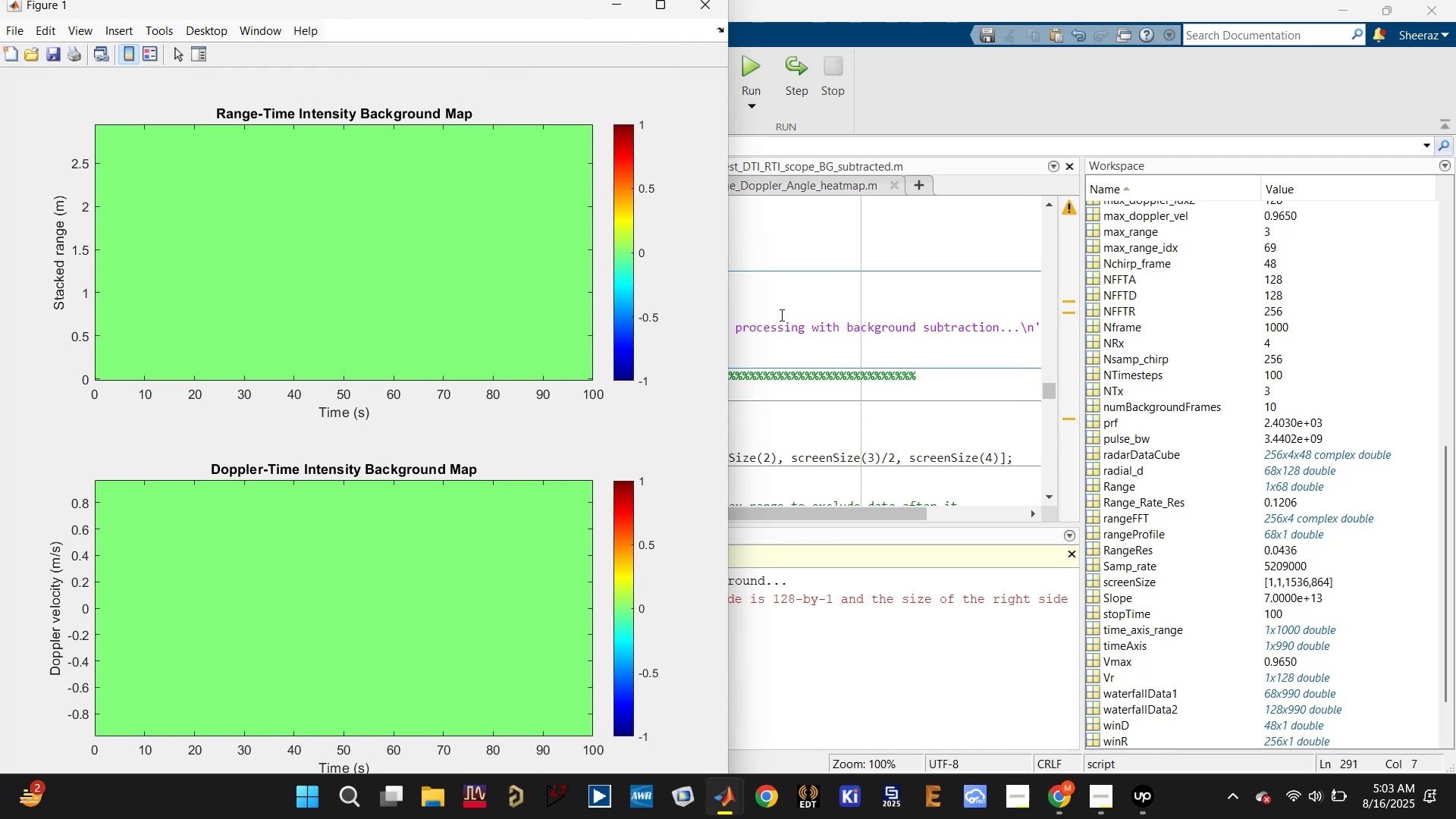 
left_click([715, 5])
 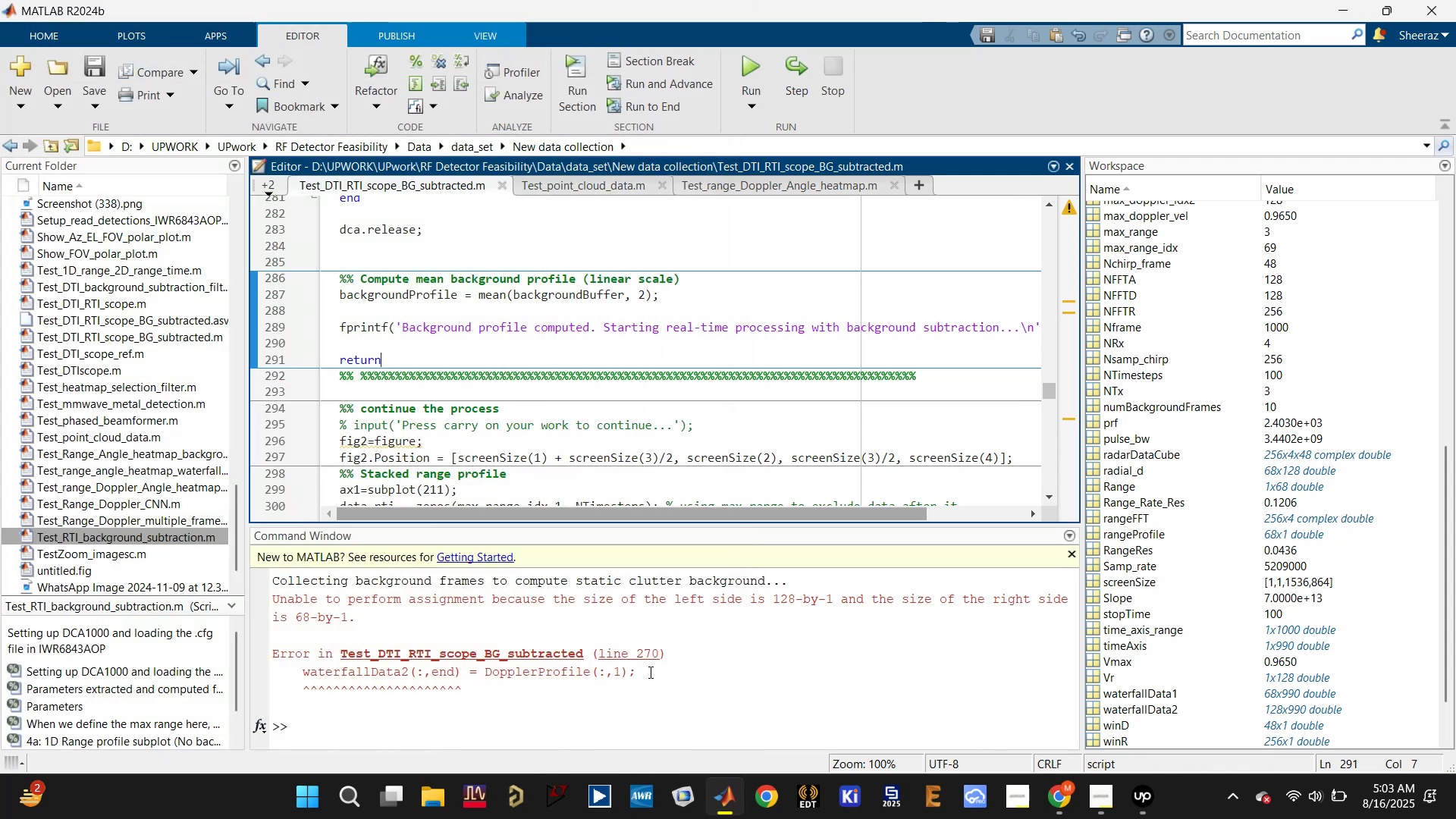 
left_click([615, 717])
 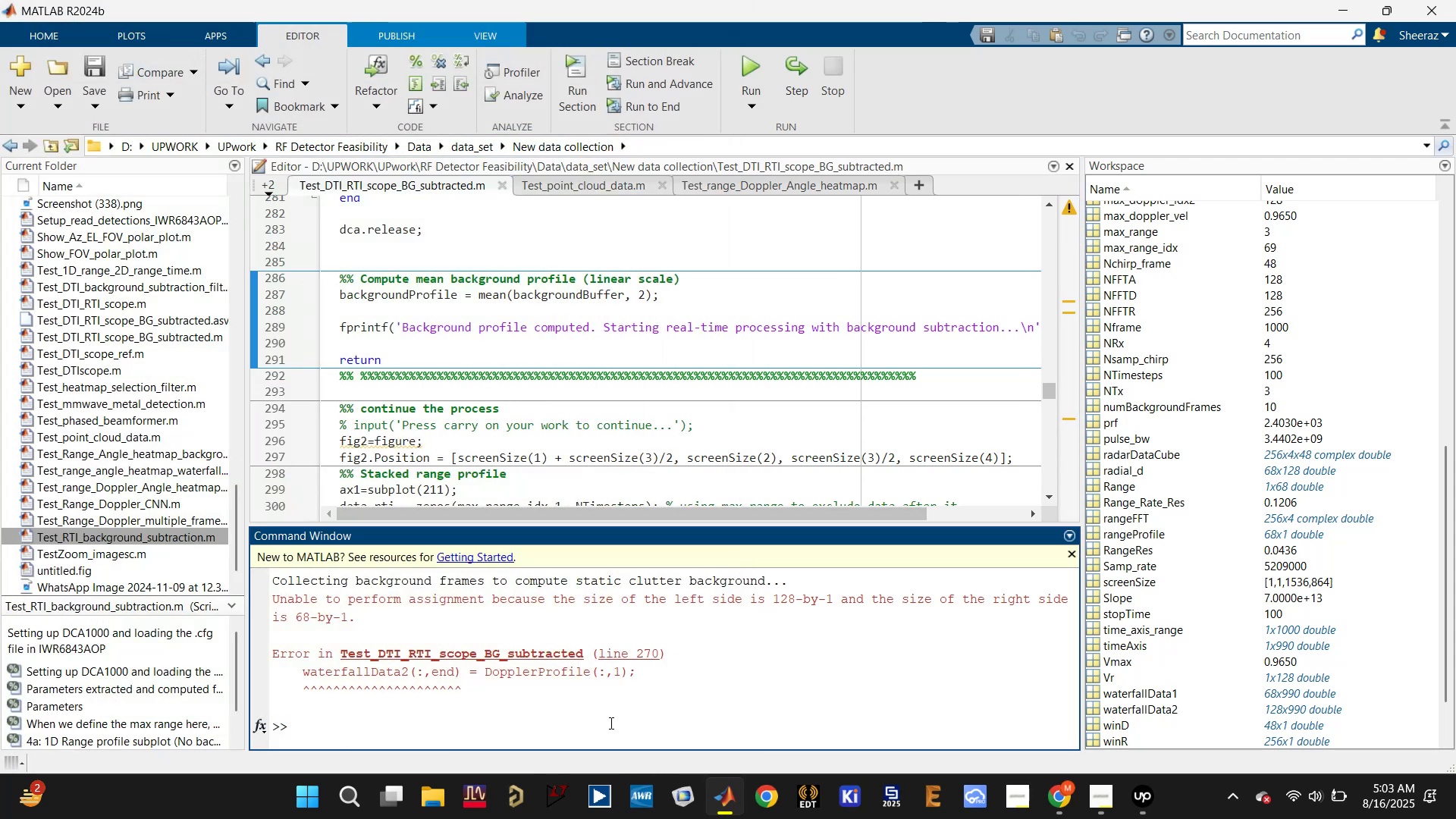 
type(cl)
 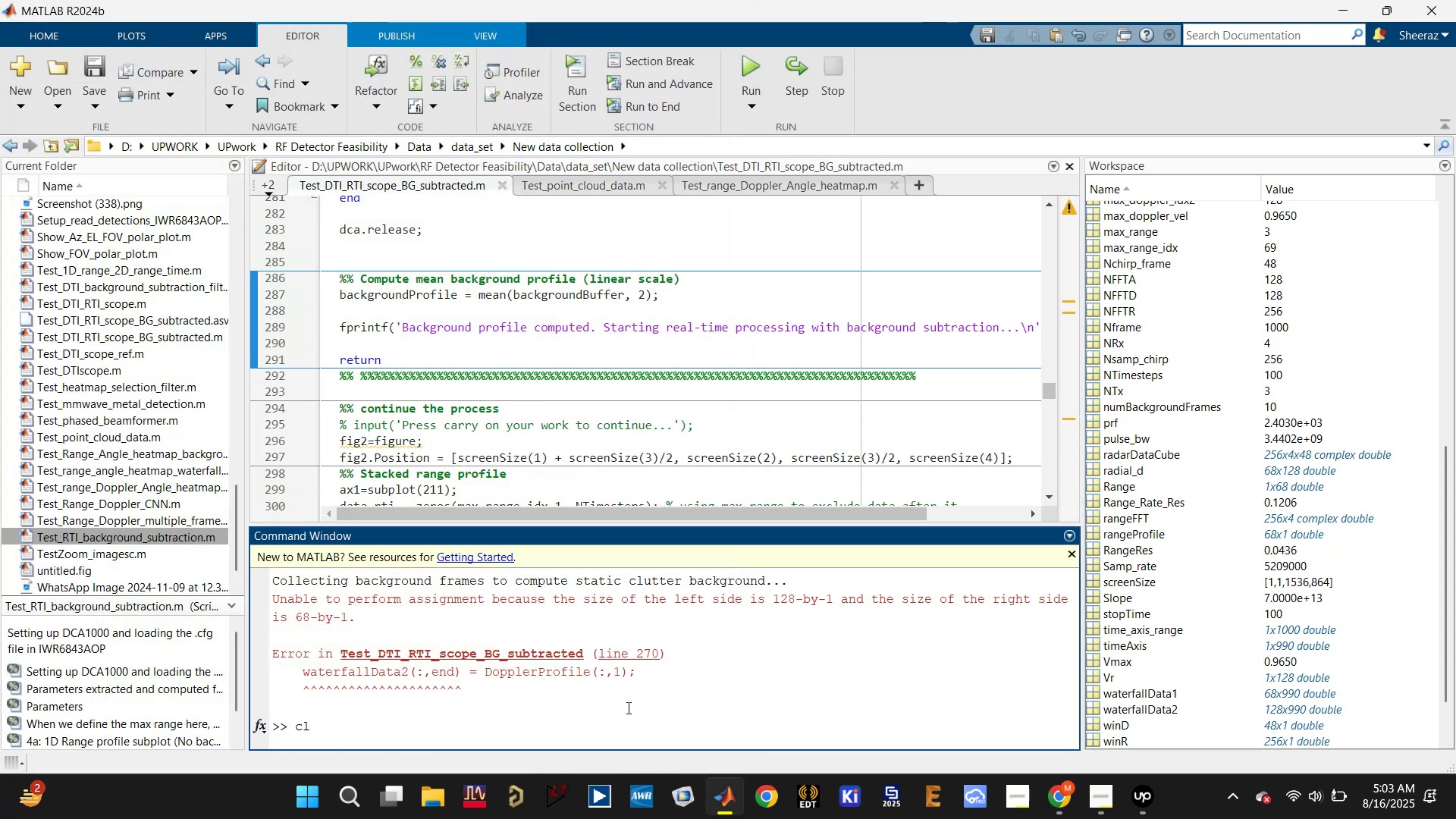 
left_click([642, 654])
 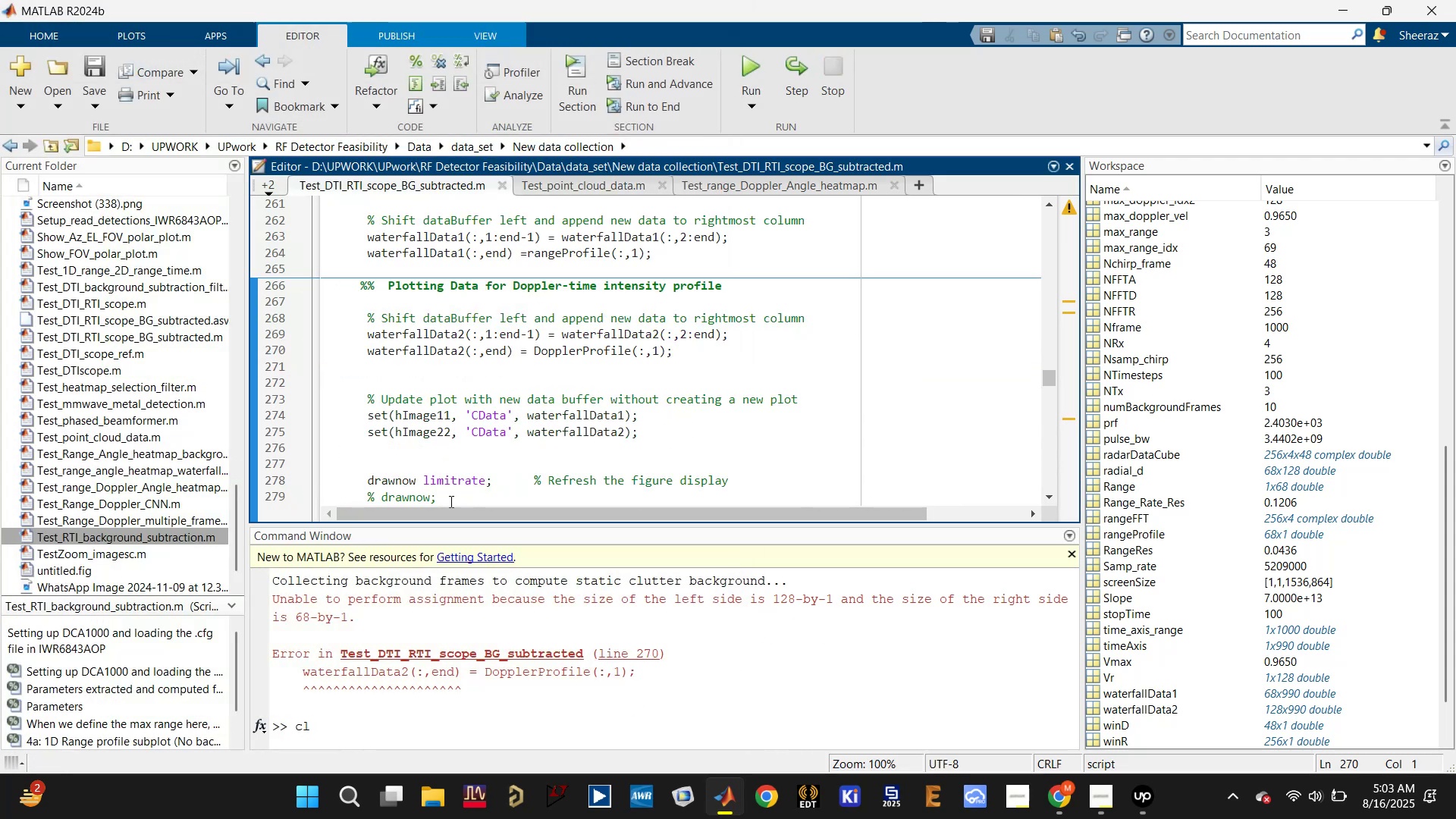 
left_click([580, 353])
 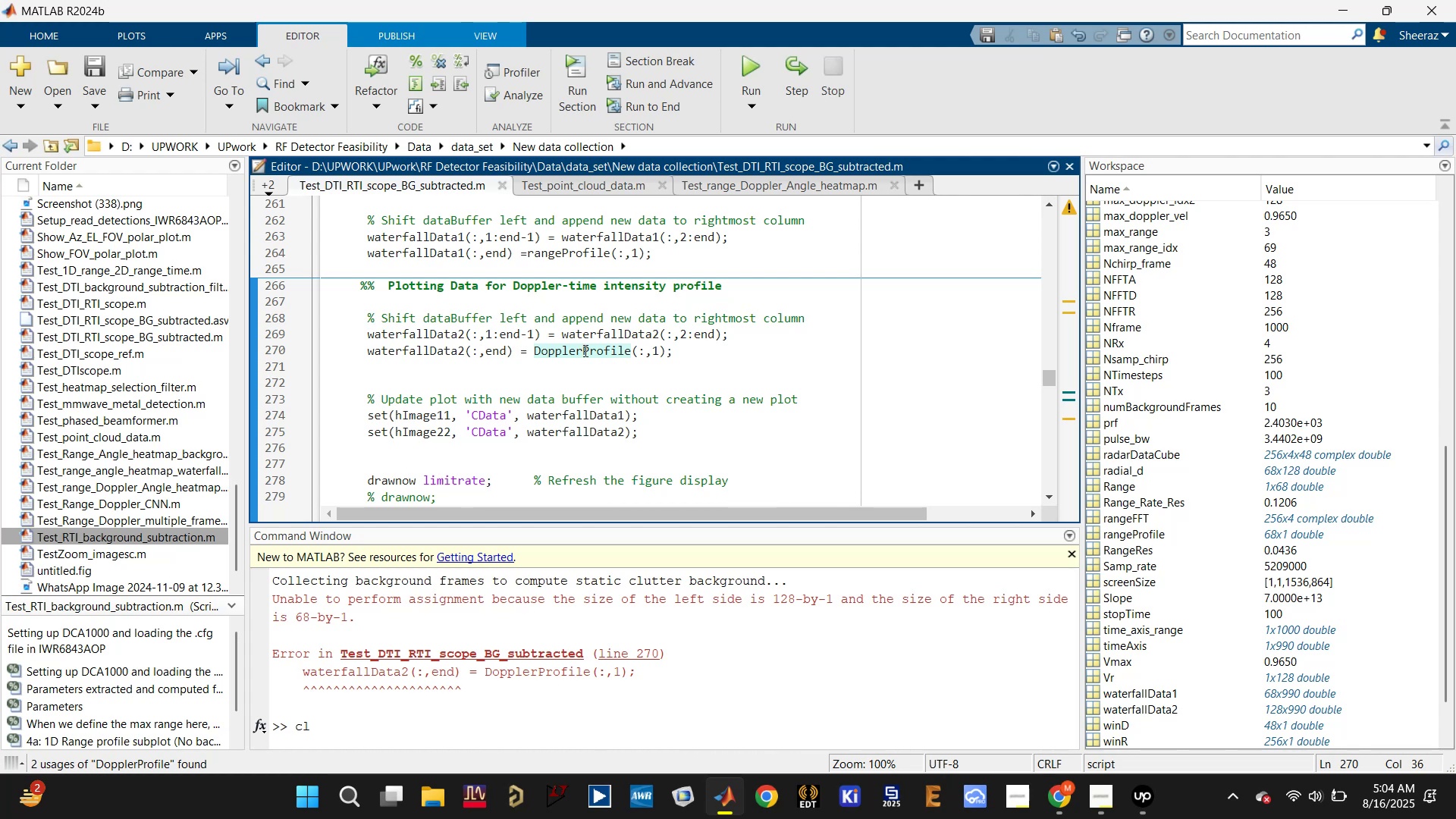 
wait(9.25)
 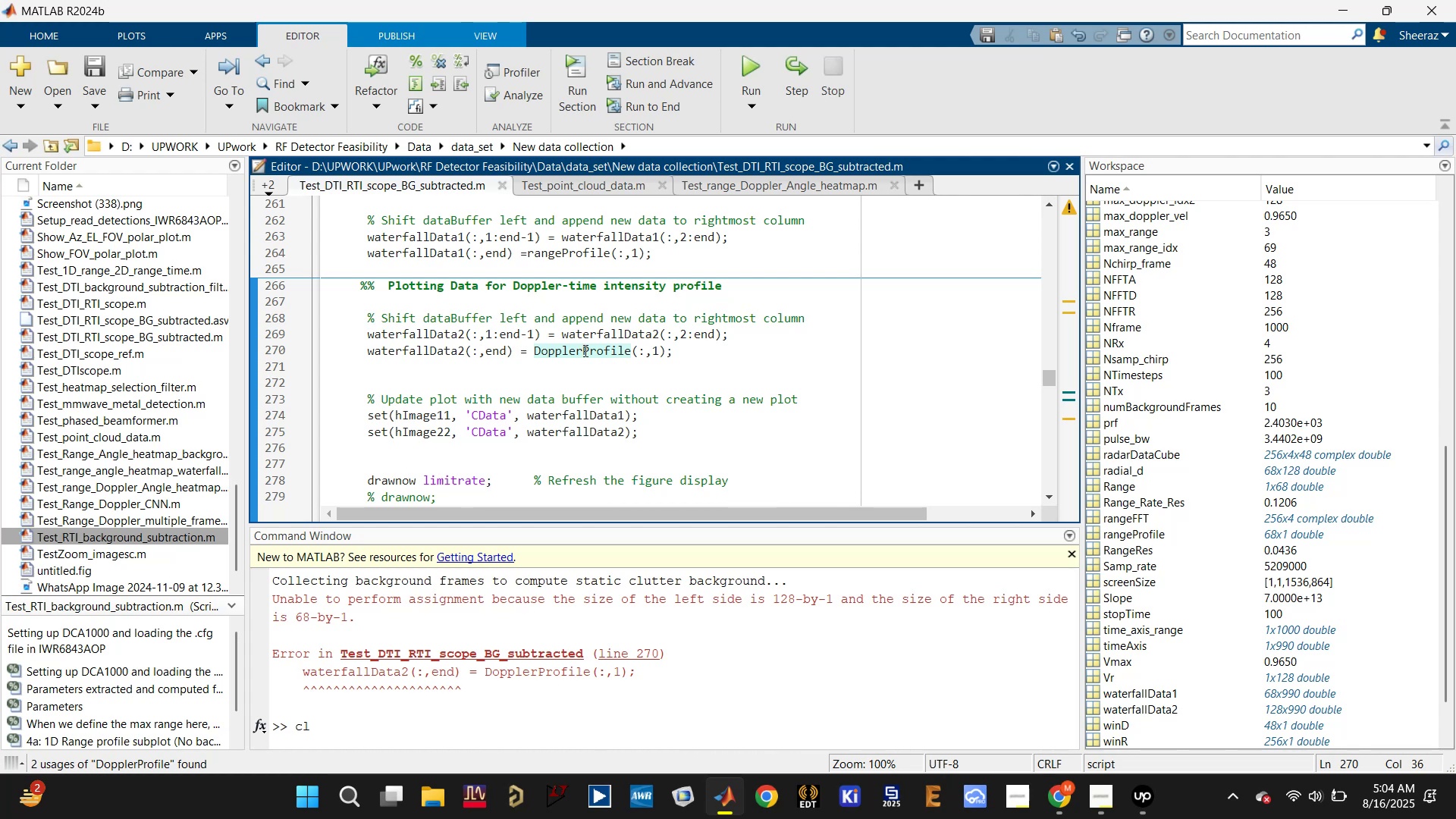 
double_click([584, 714])
 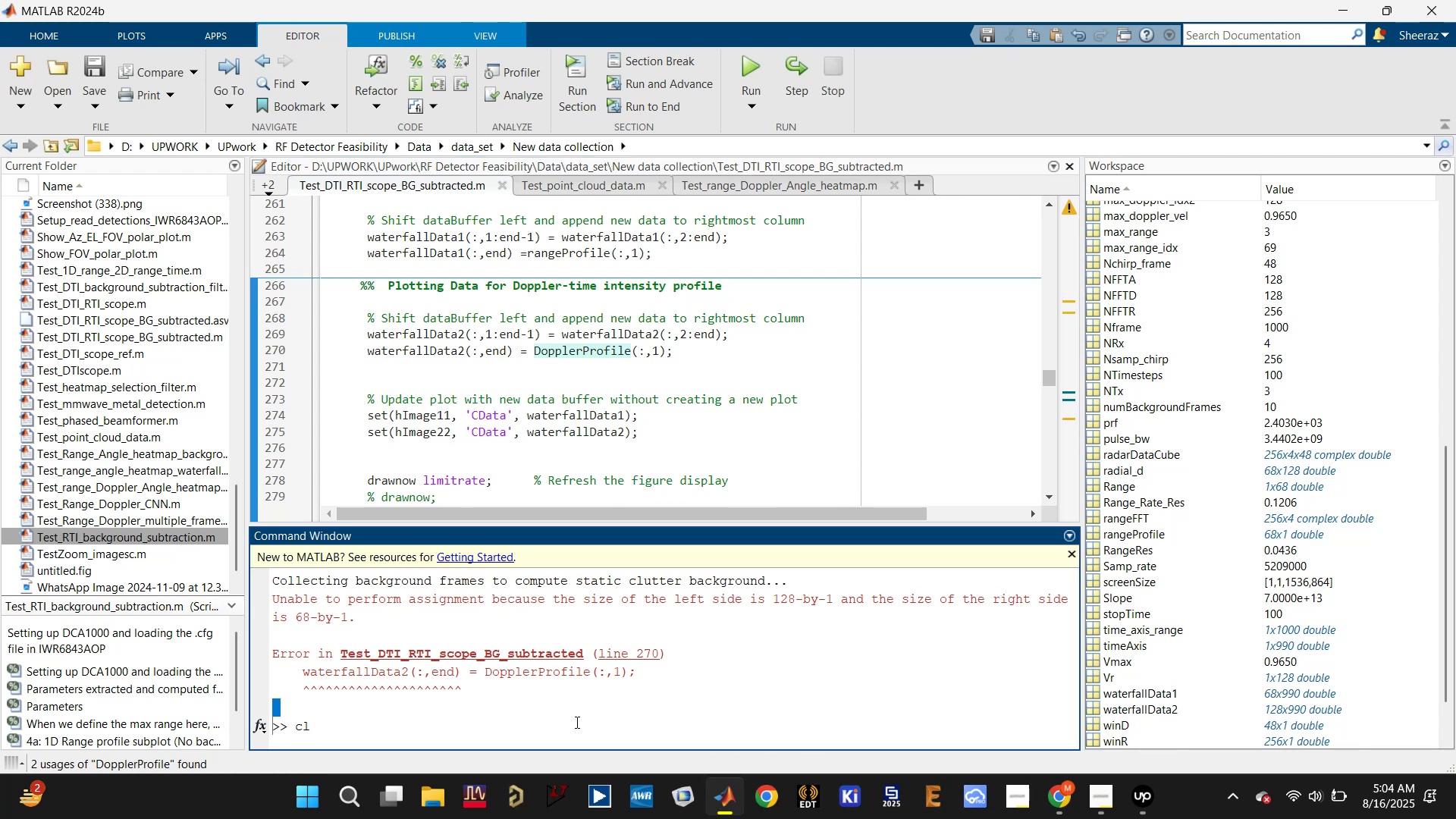 
double_click([575, 722])
 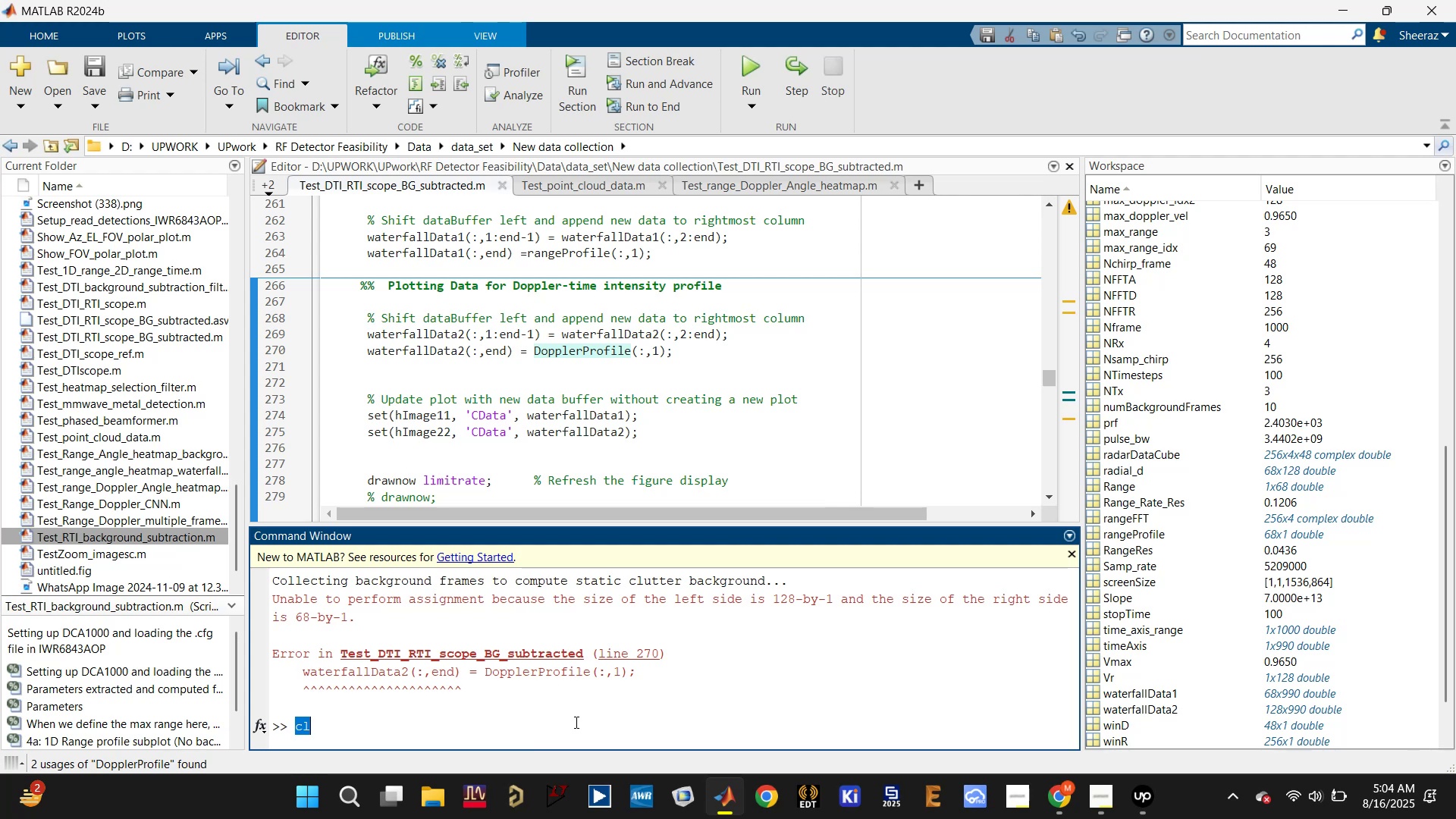 
type(dca.release;)
 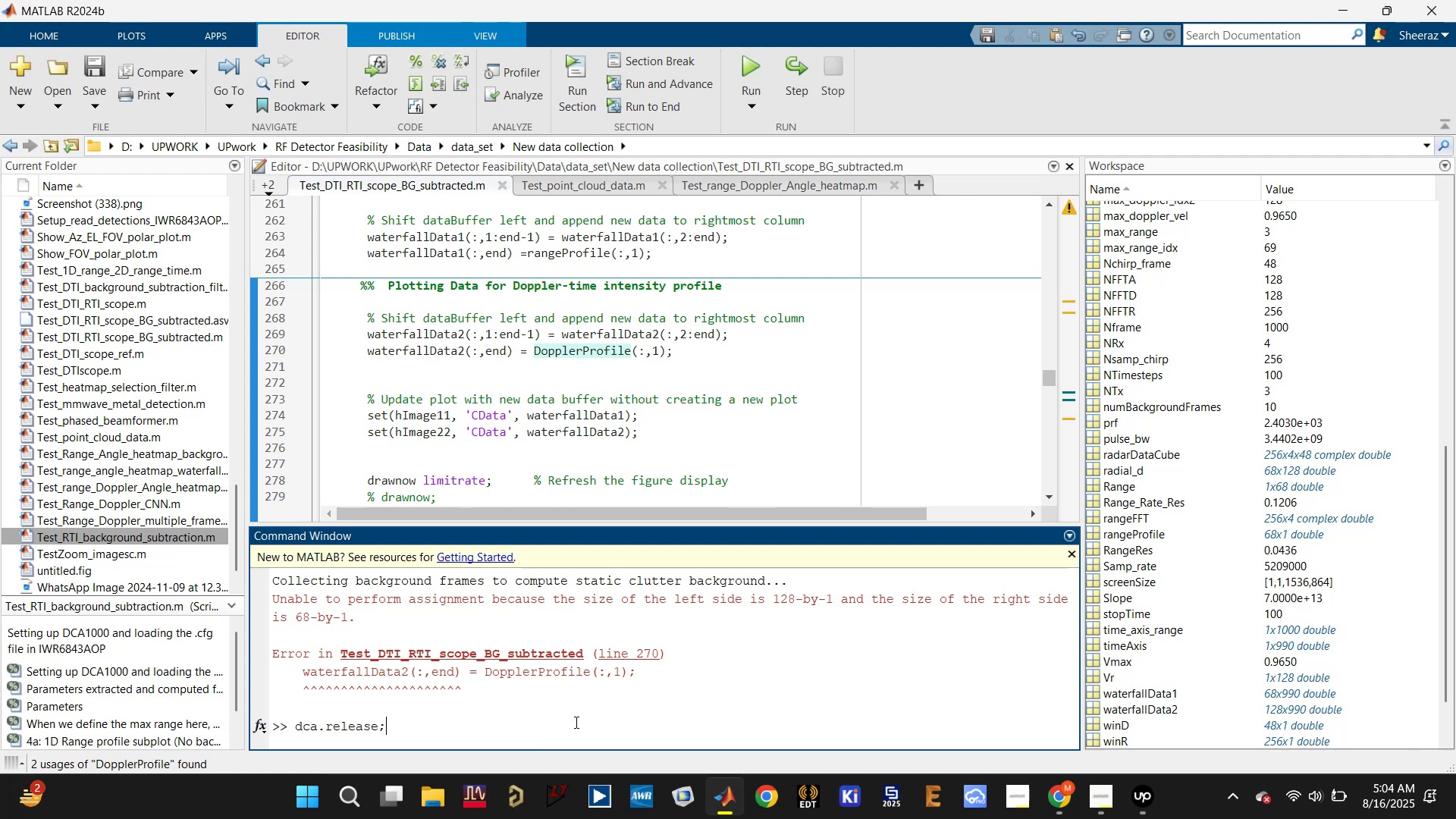 
key(Enter)
 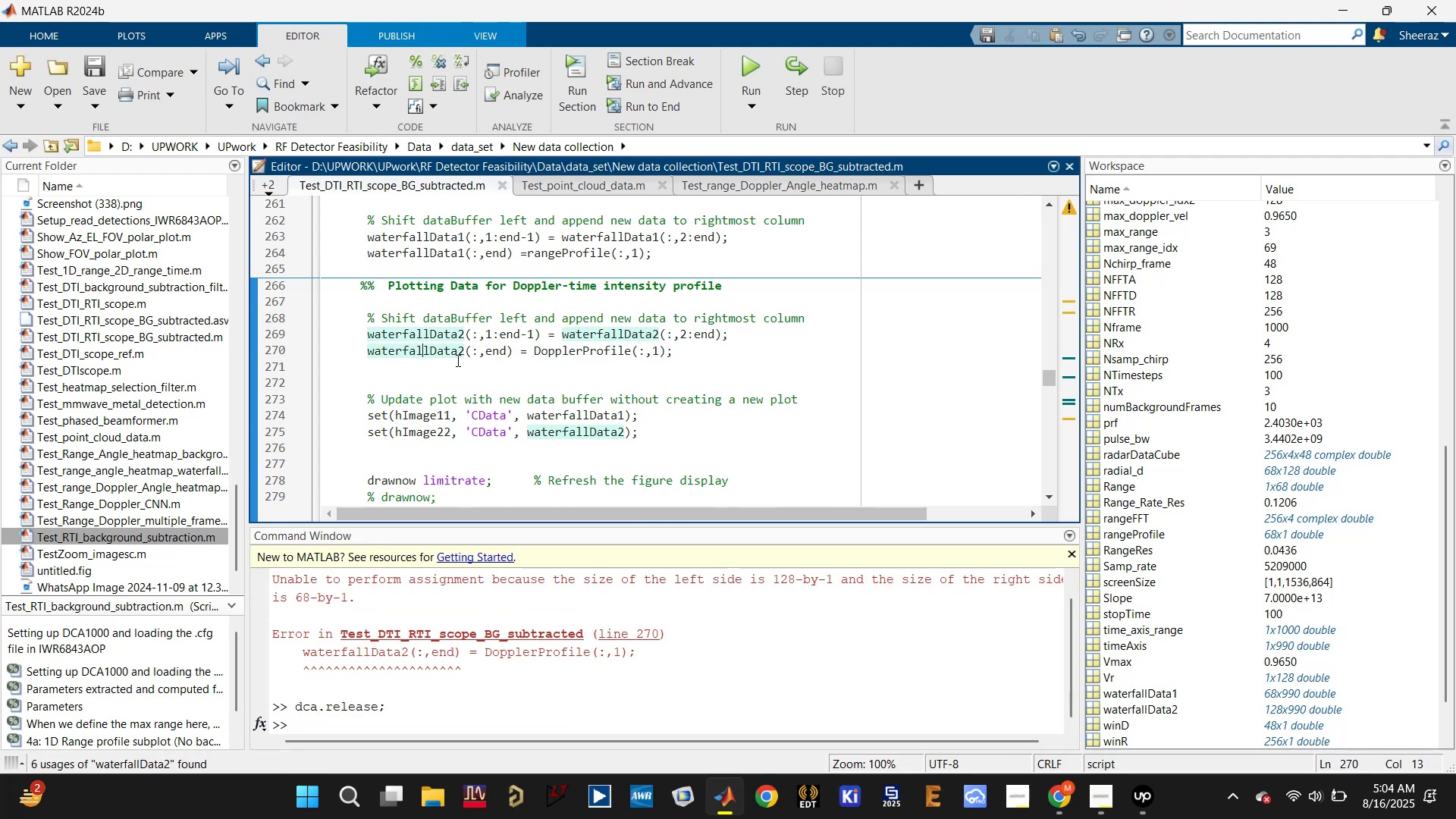 
wait(5.61)
 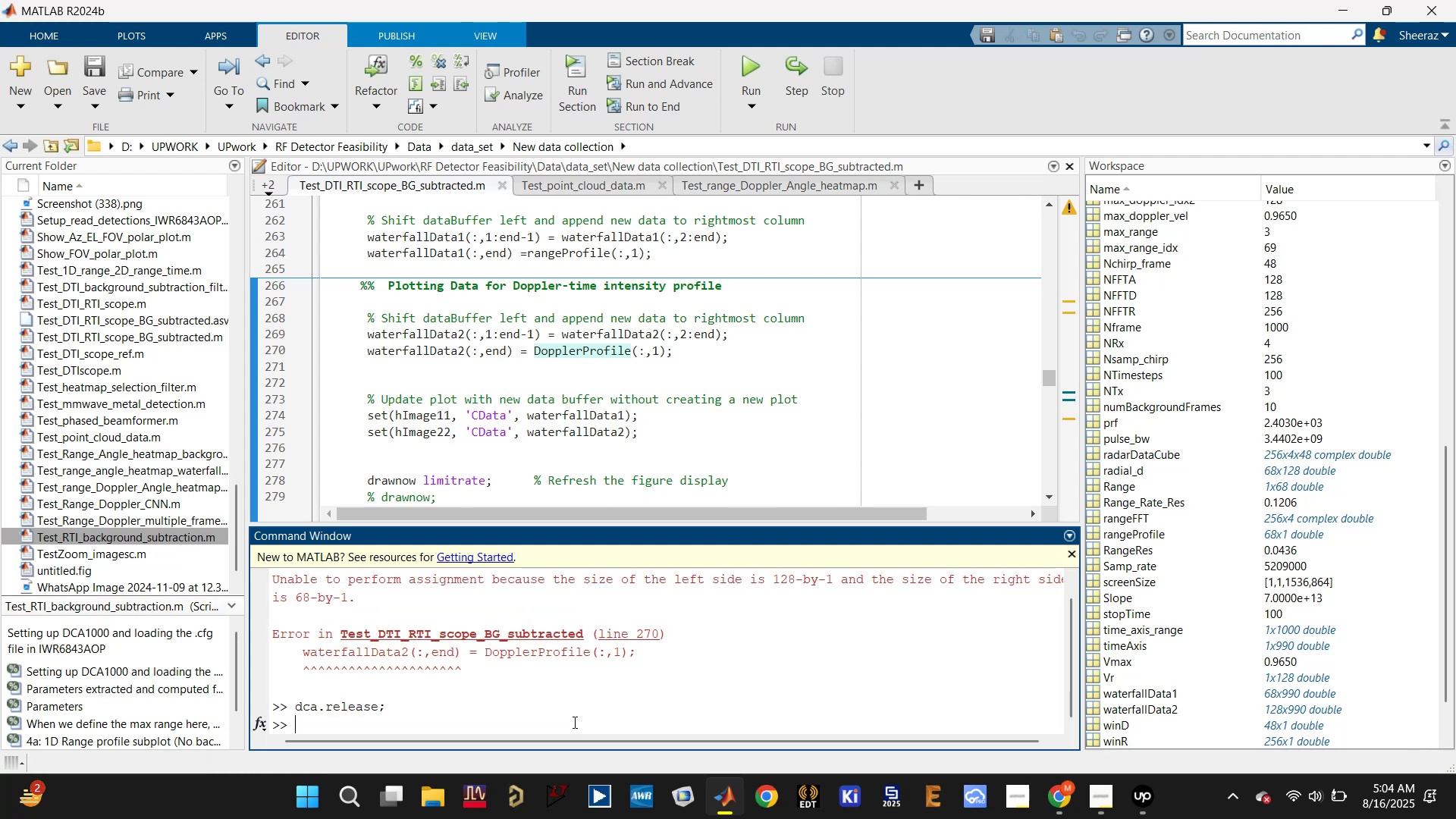 
left_click([607, 359])
 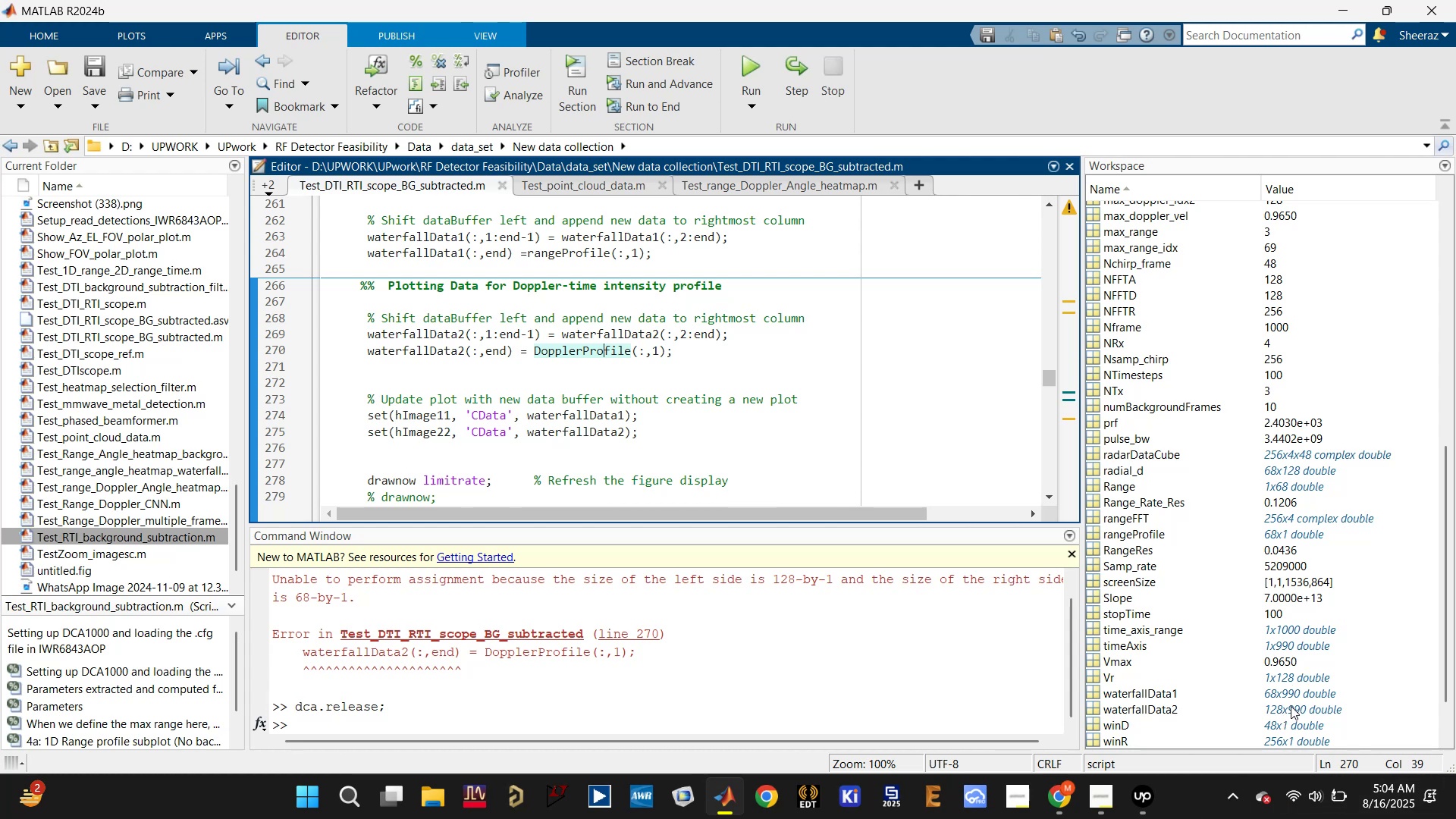 
wait(10.41)
 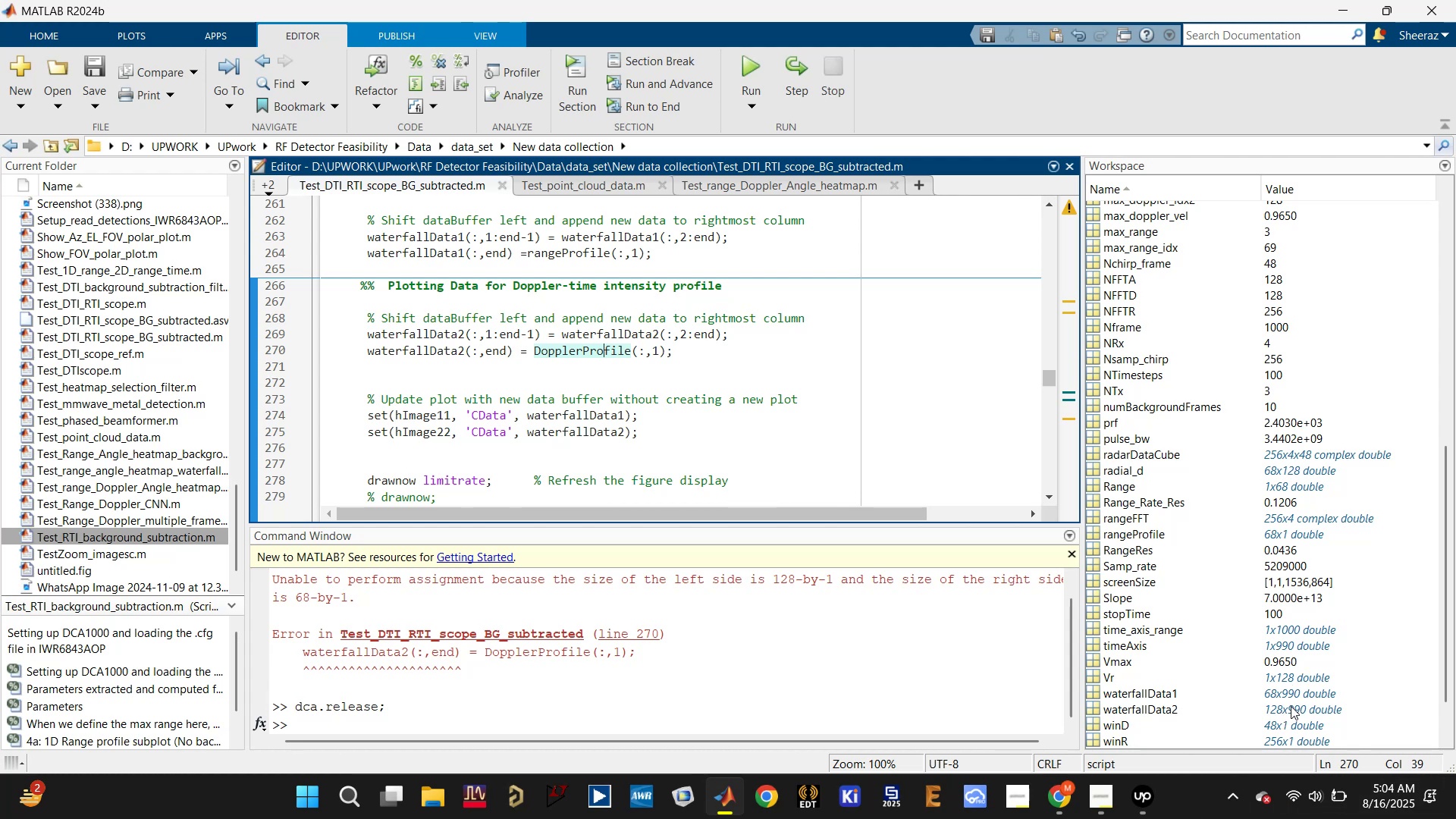 
left_click([443, 347])
 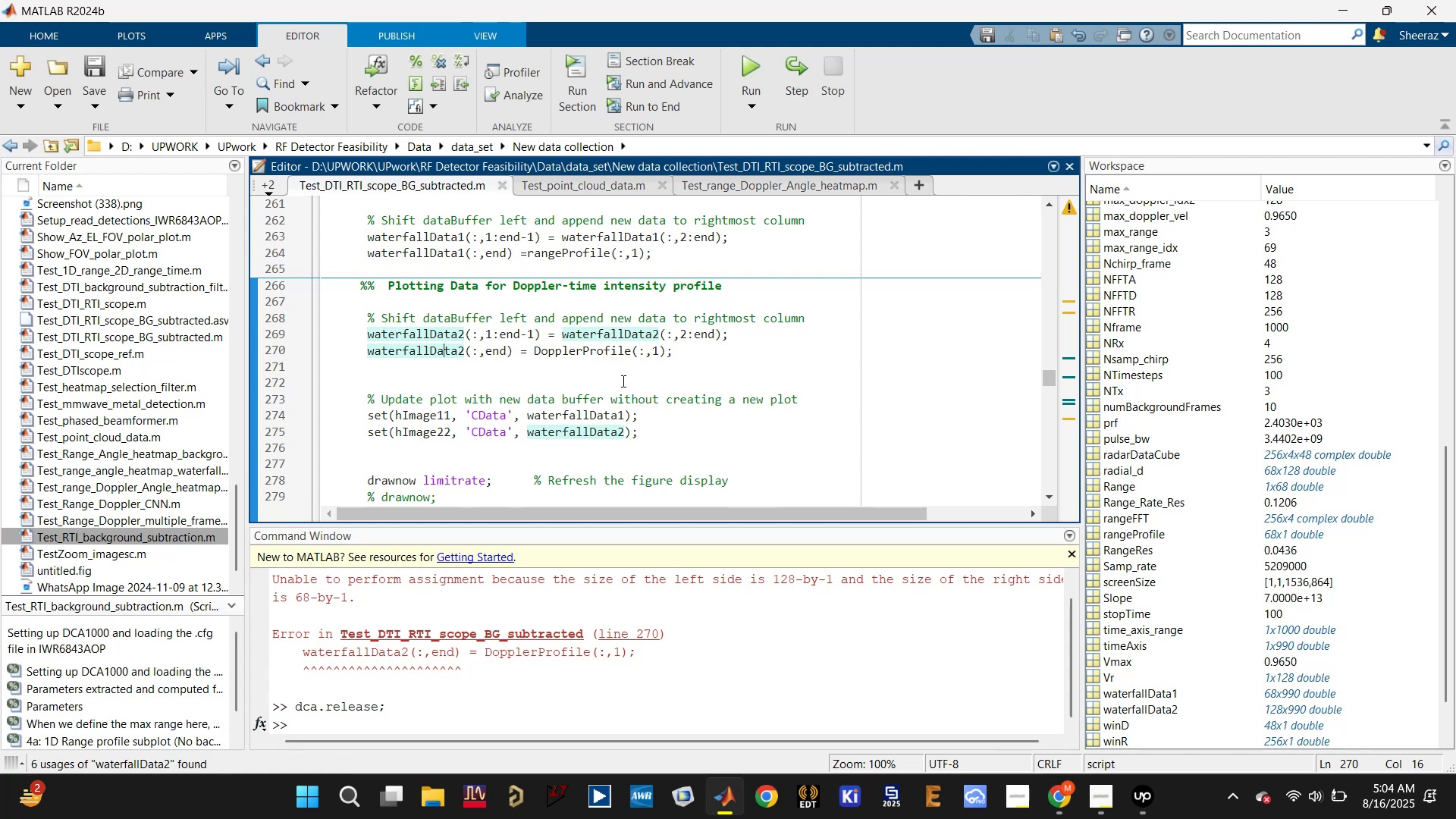 
wait(23.77)
 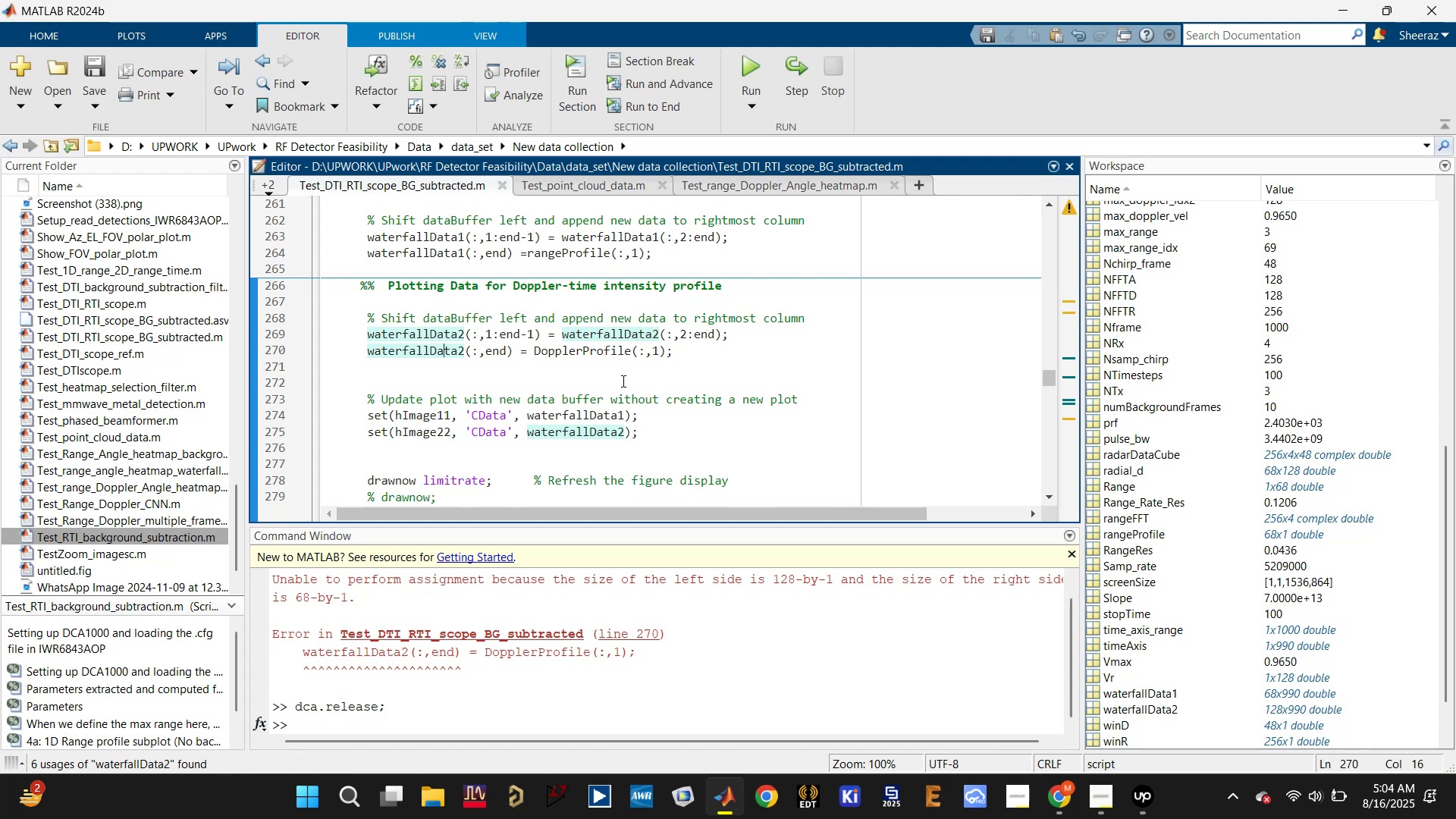 
double_click([617, 345])
 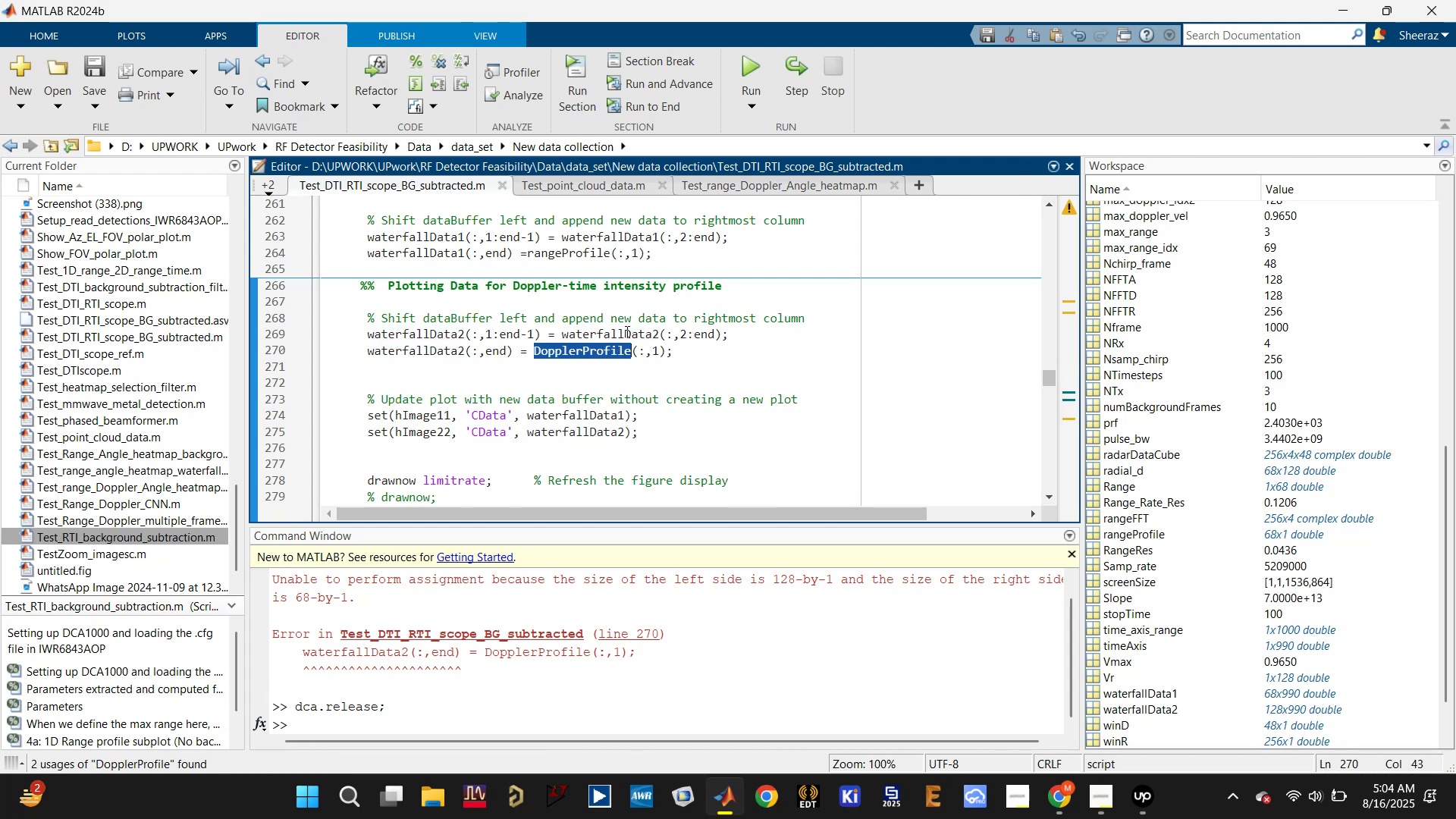 
double_click([626, 331])
 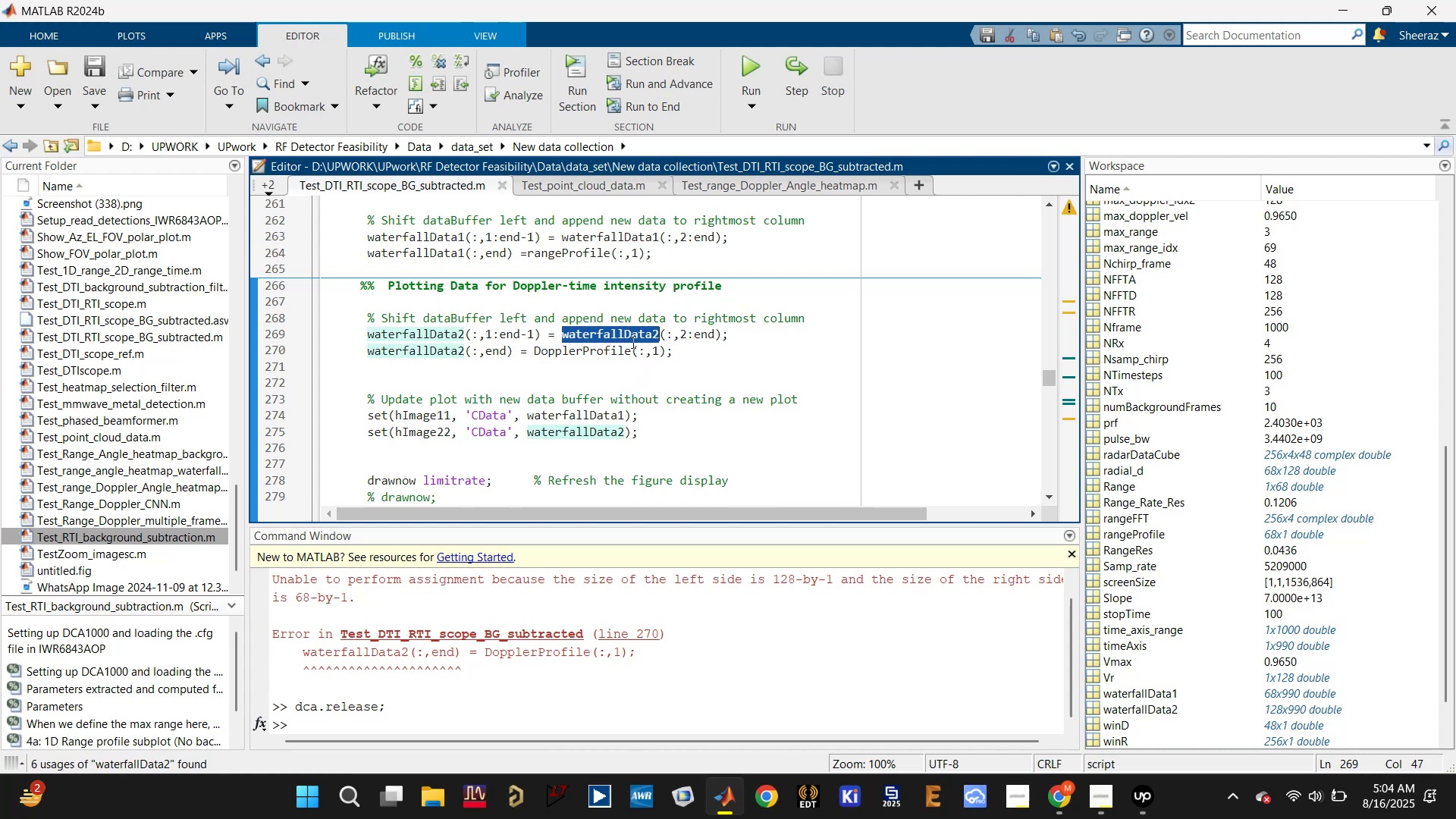 
scroll: coordinate [635, 334], scroll_direction: up, amount: 3.0
 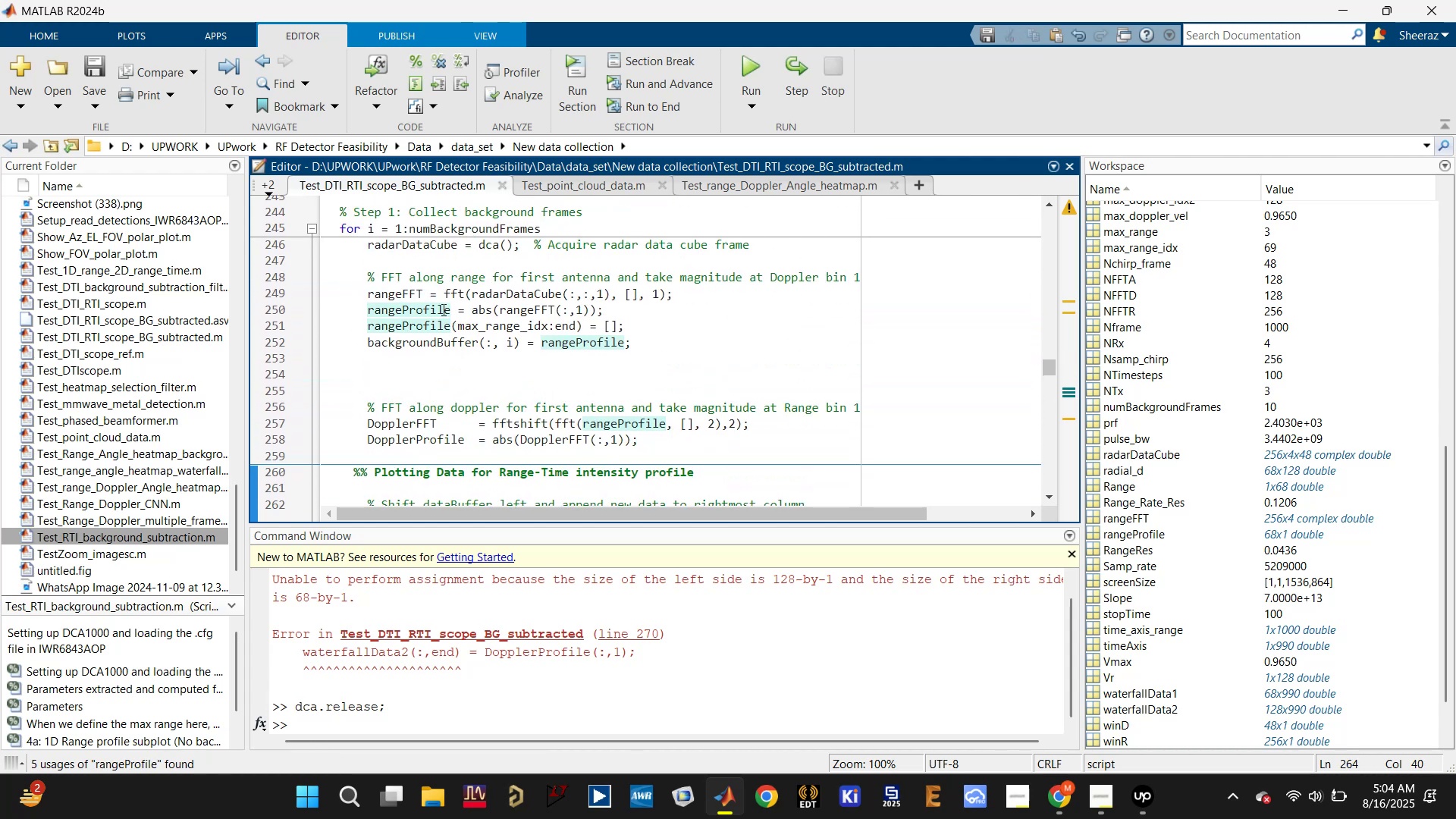 
double_click([409, 292])
 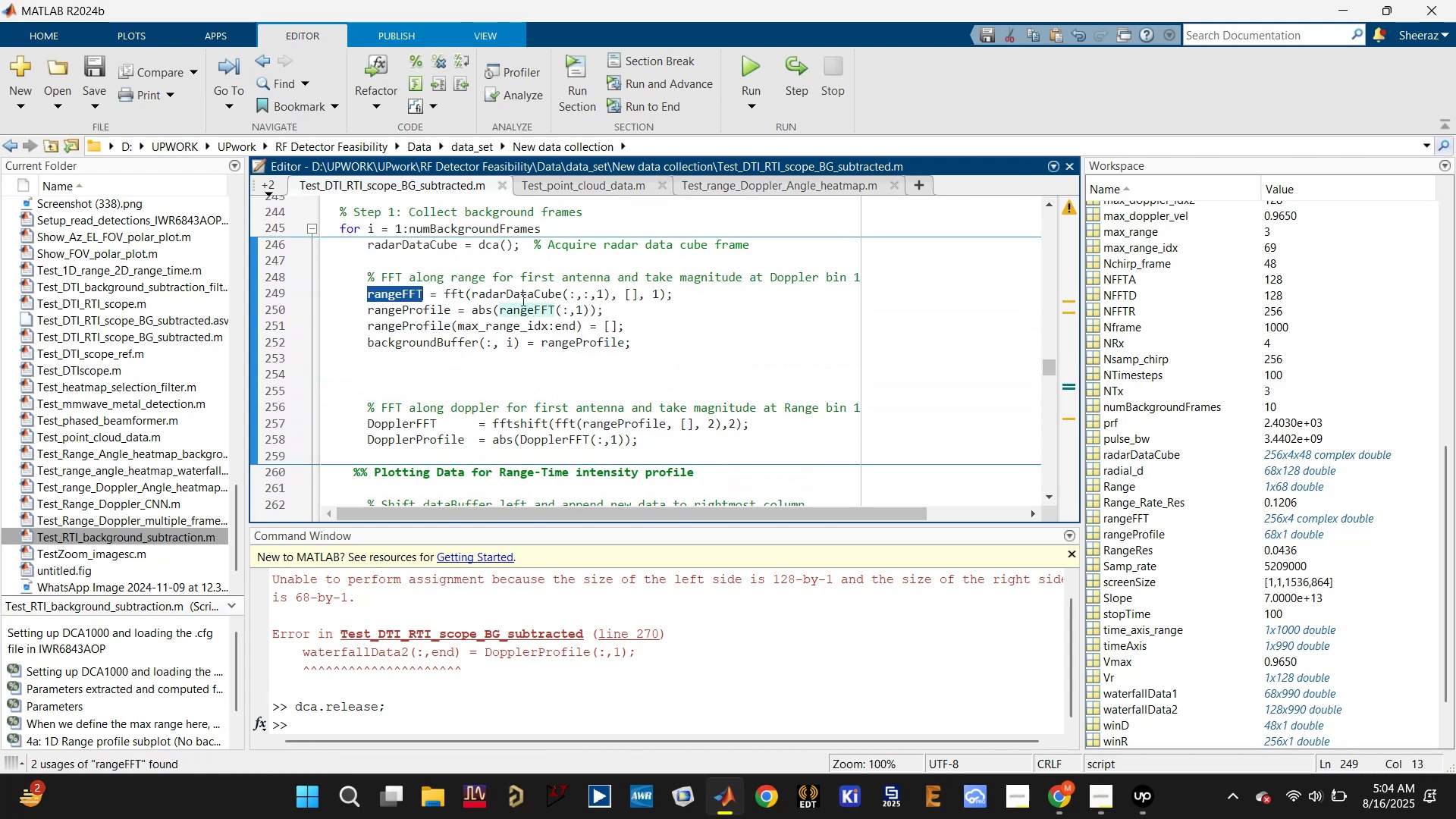 
left_click([530, 290])
 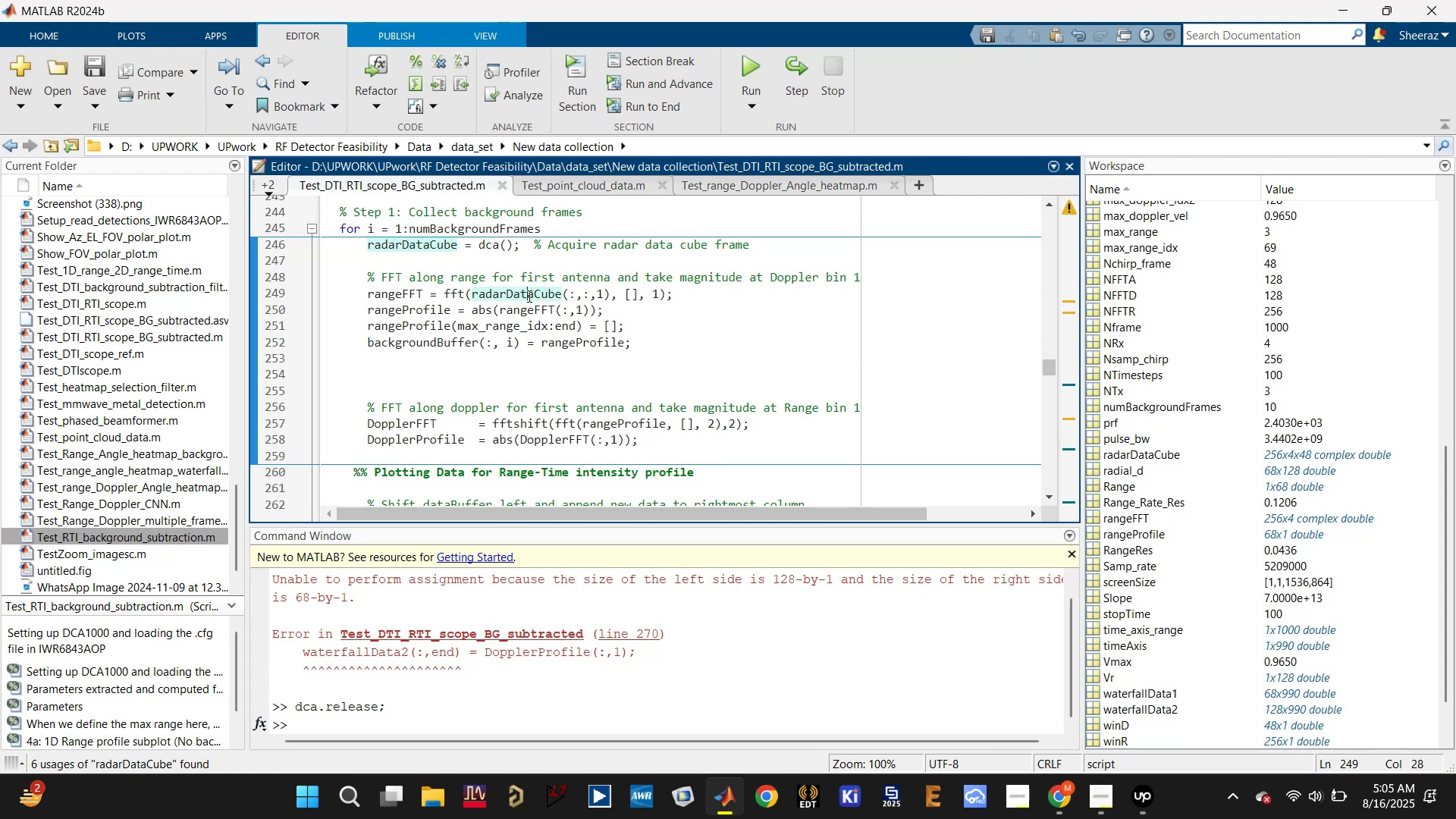 
double_click([528, 296])
 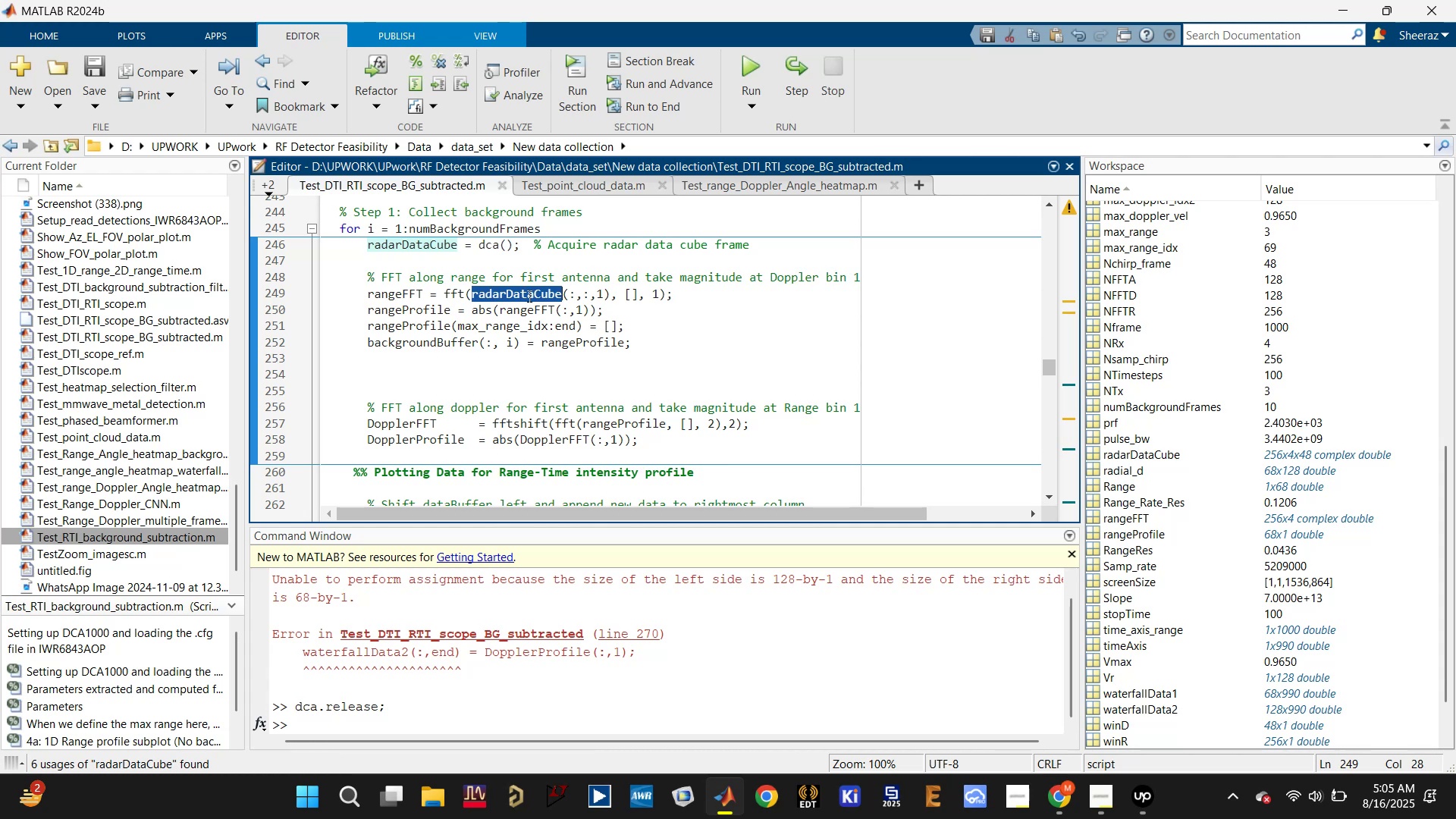 
key(Control+C)
 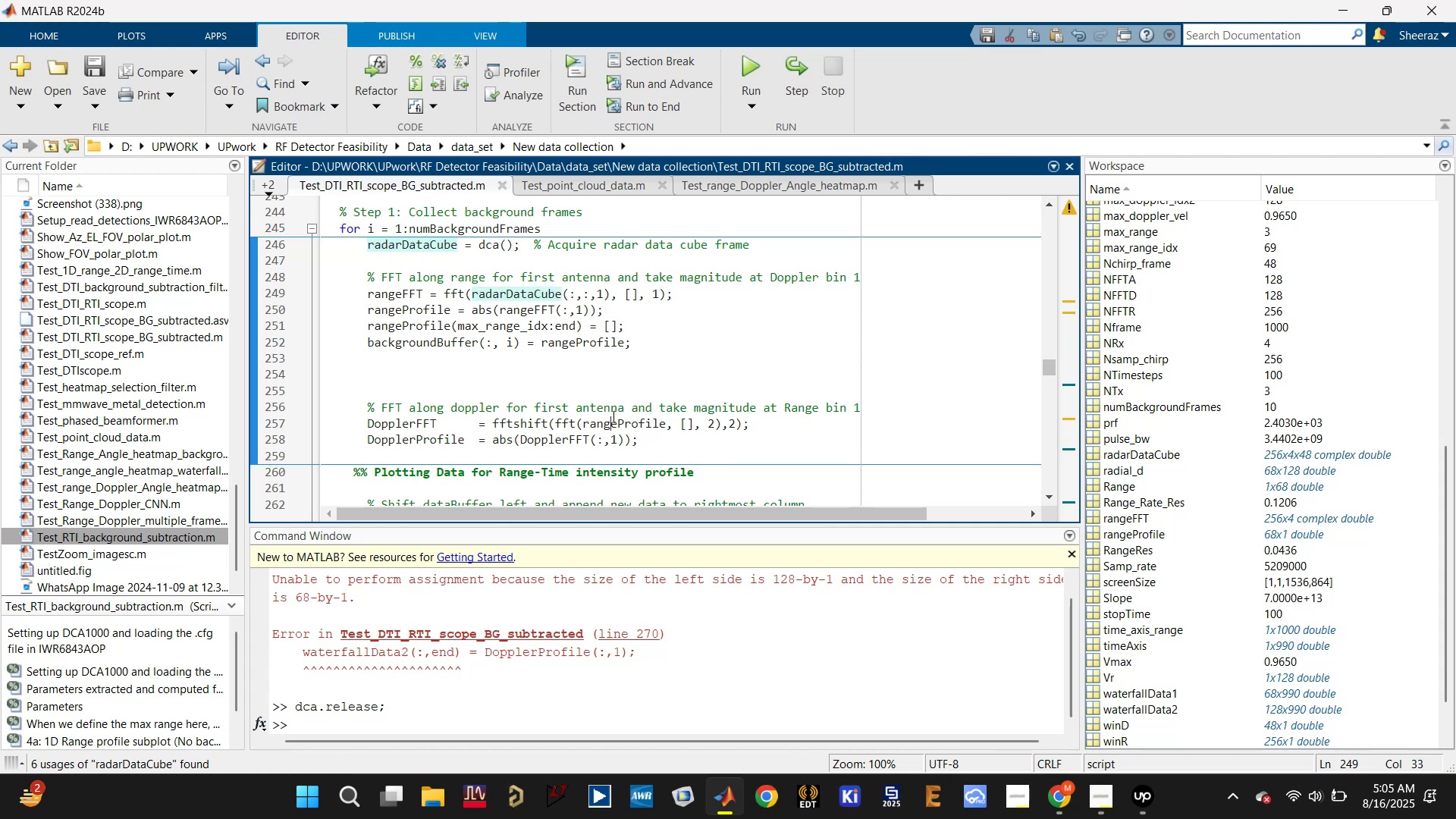 
double_click([612, 416])
 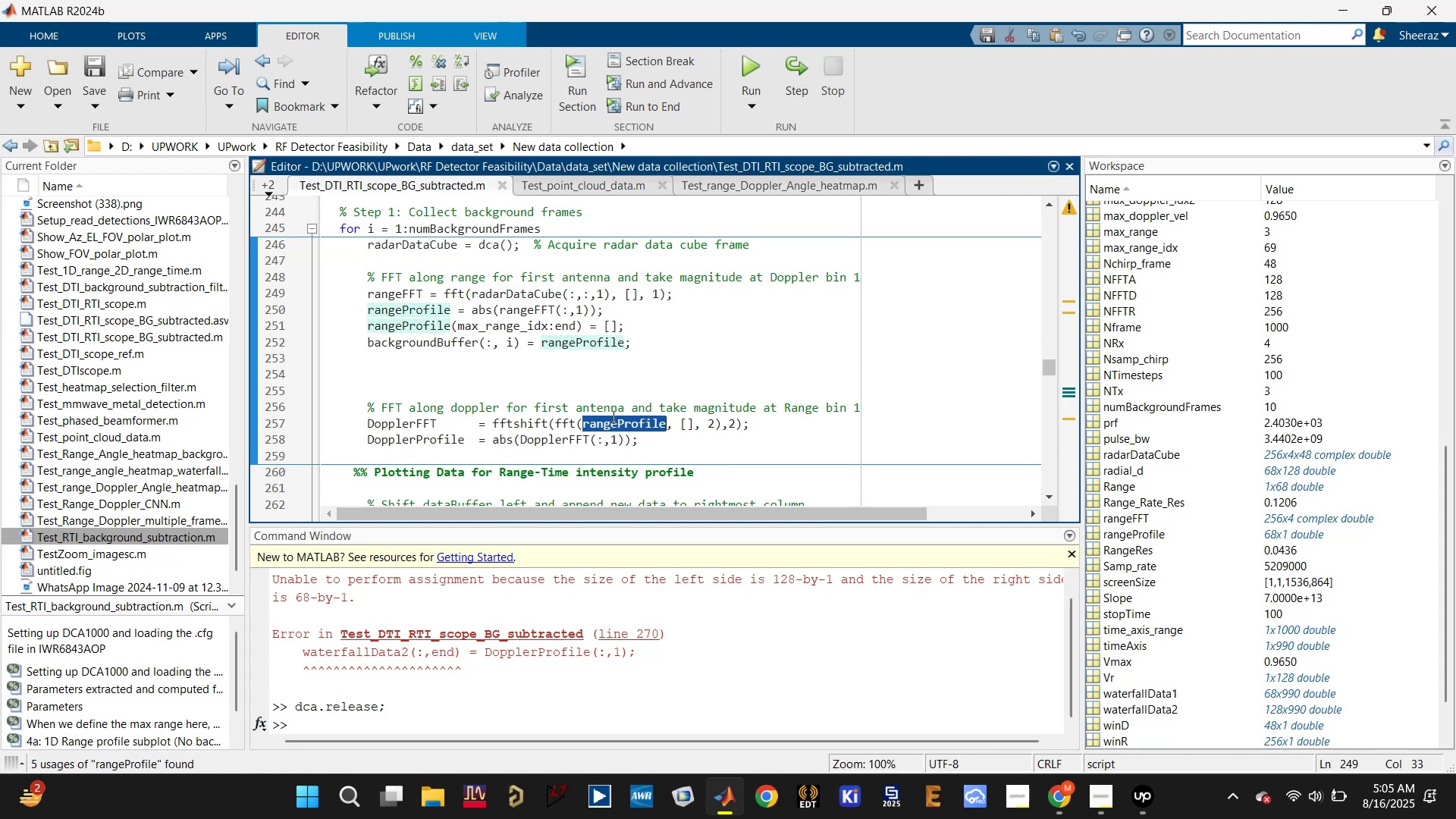 
key(Control+V)
 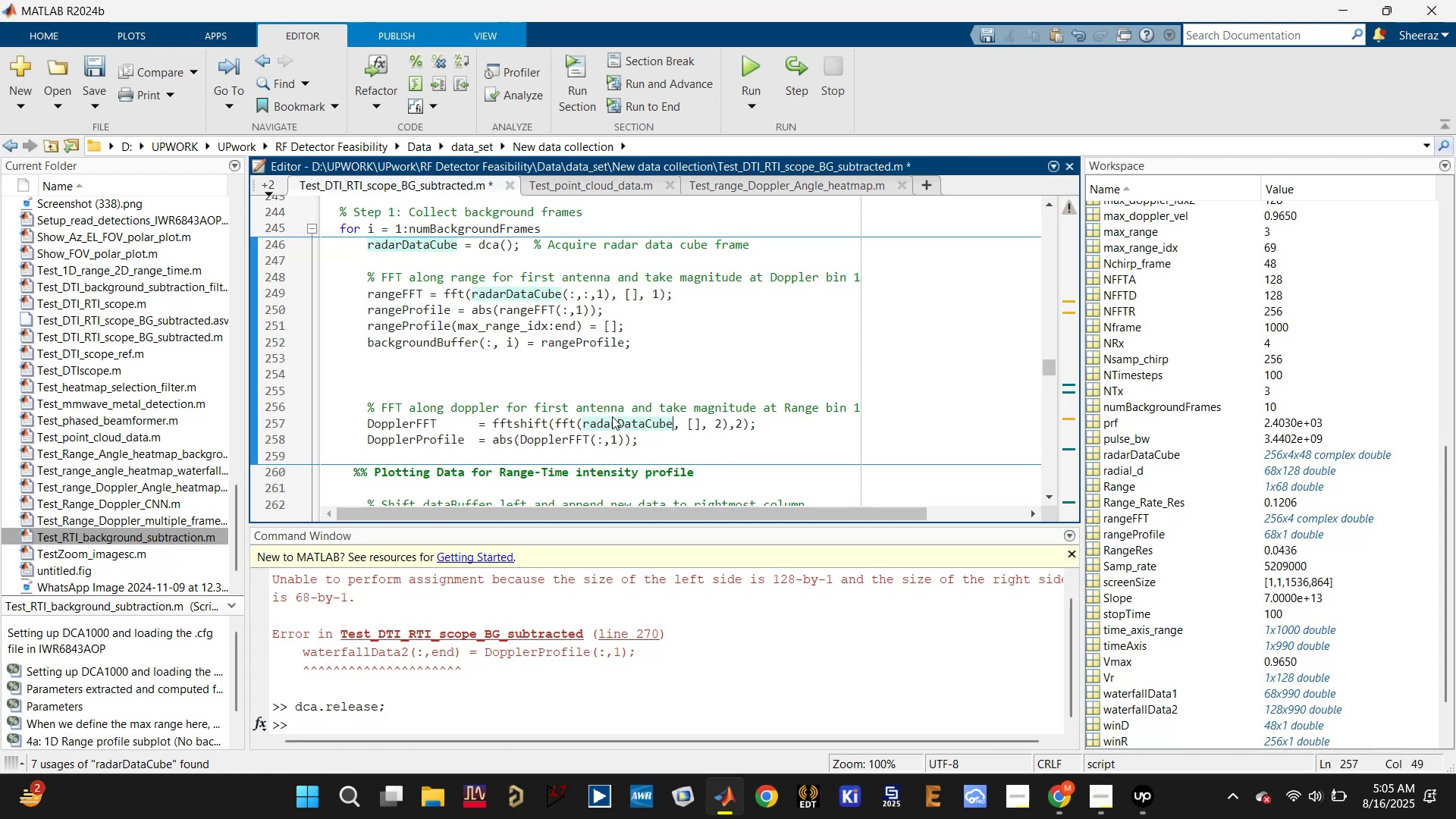 
key(Control+S)
 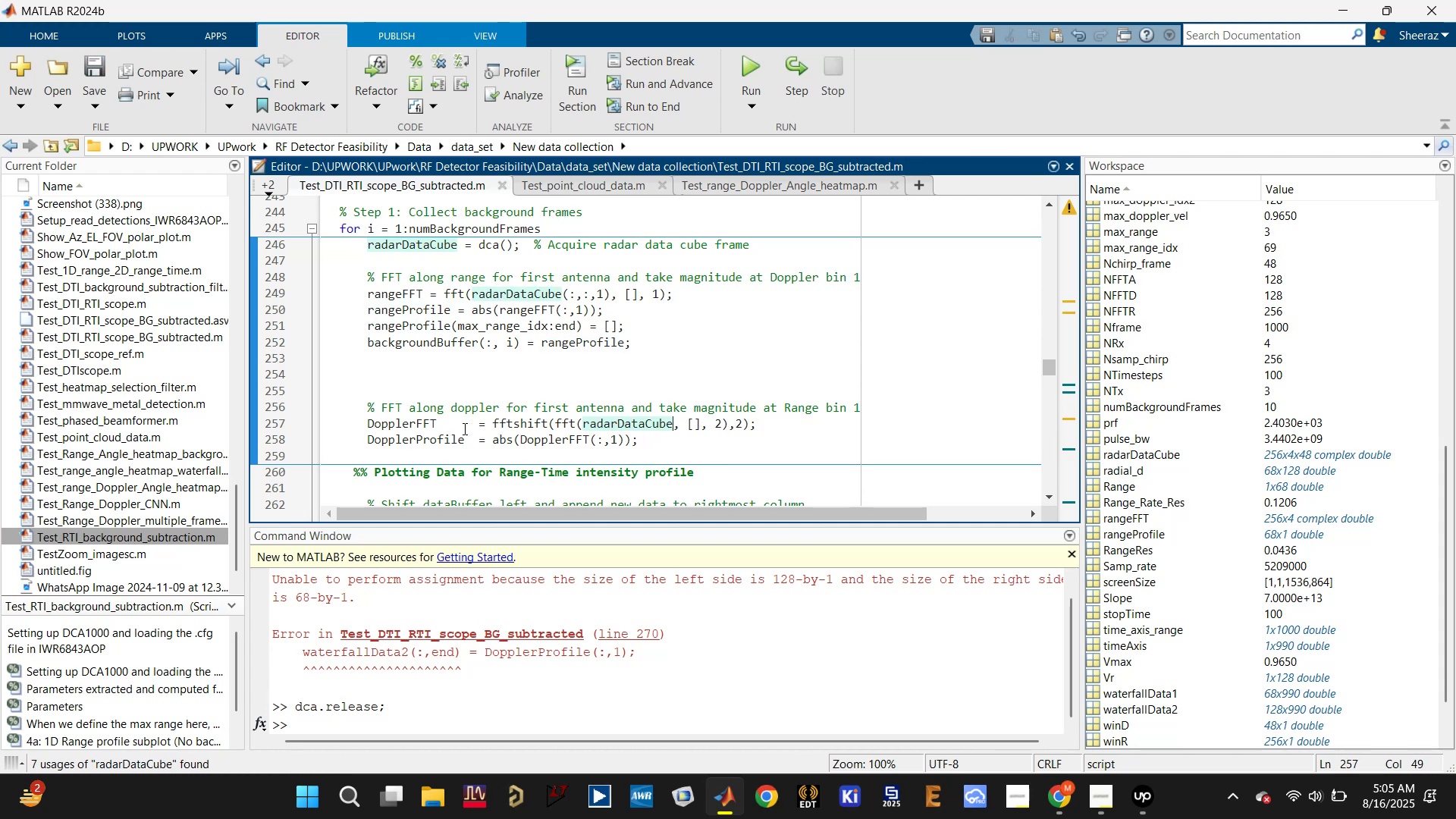 
left_click([425, 429])
 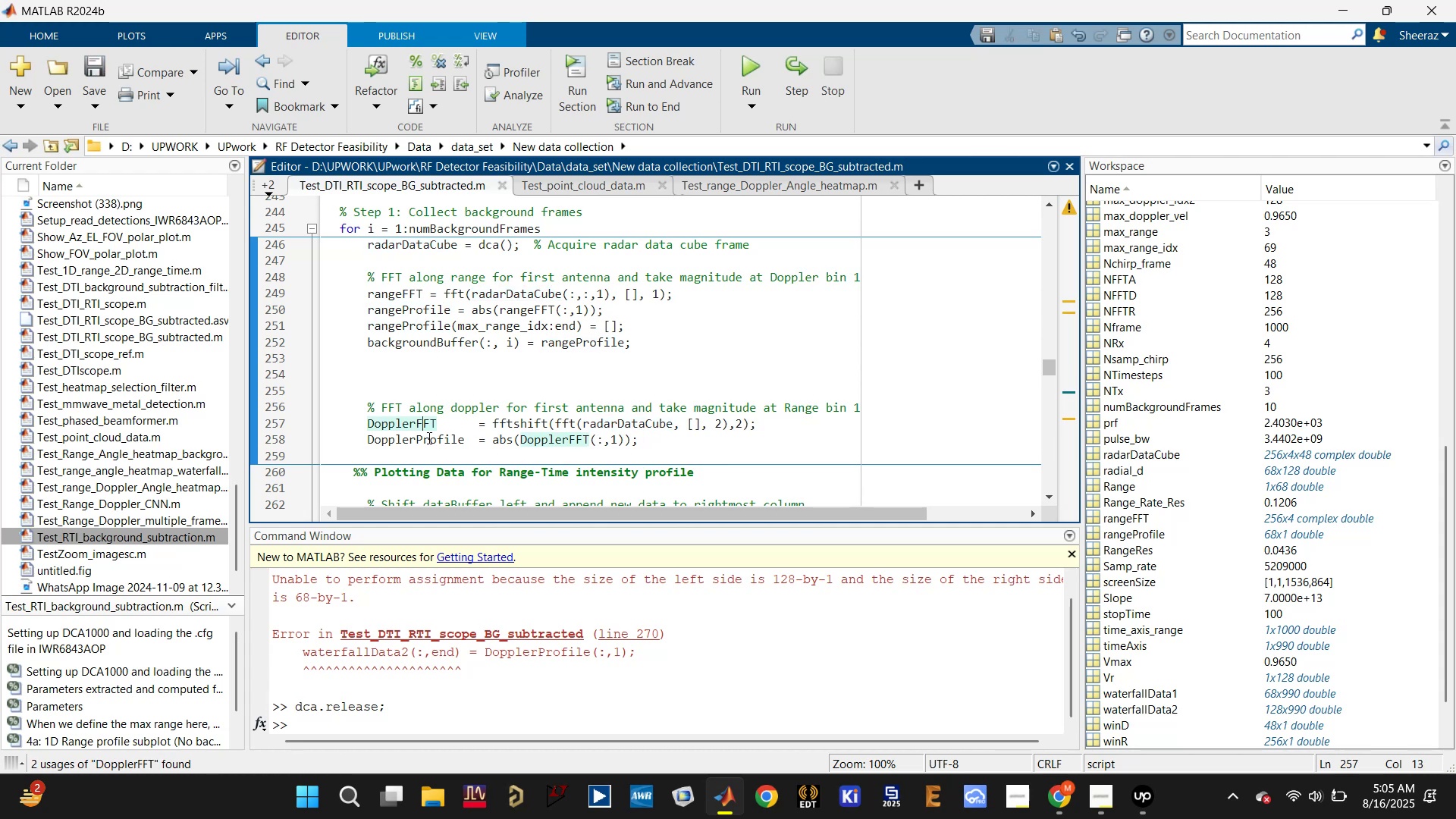 
scroll: coordinate [551, 438], scroll_direction: down, amount: 2.0
 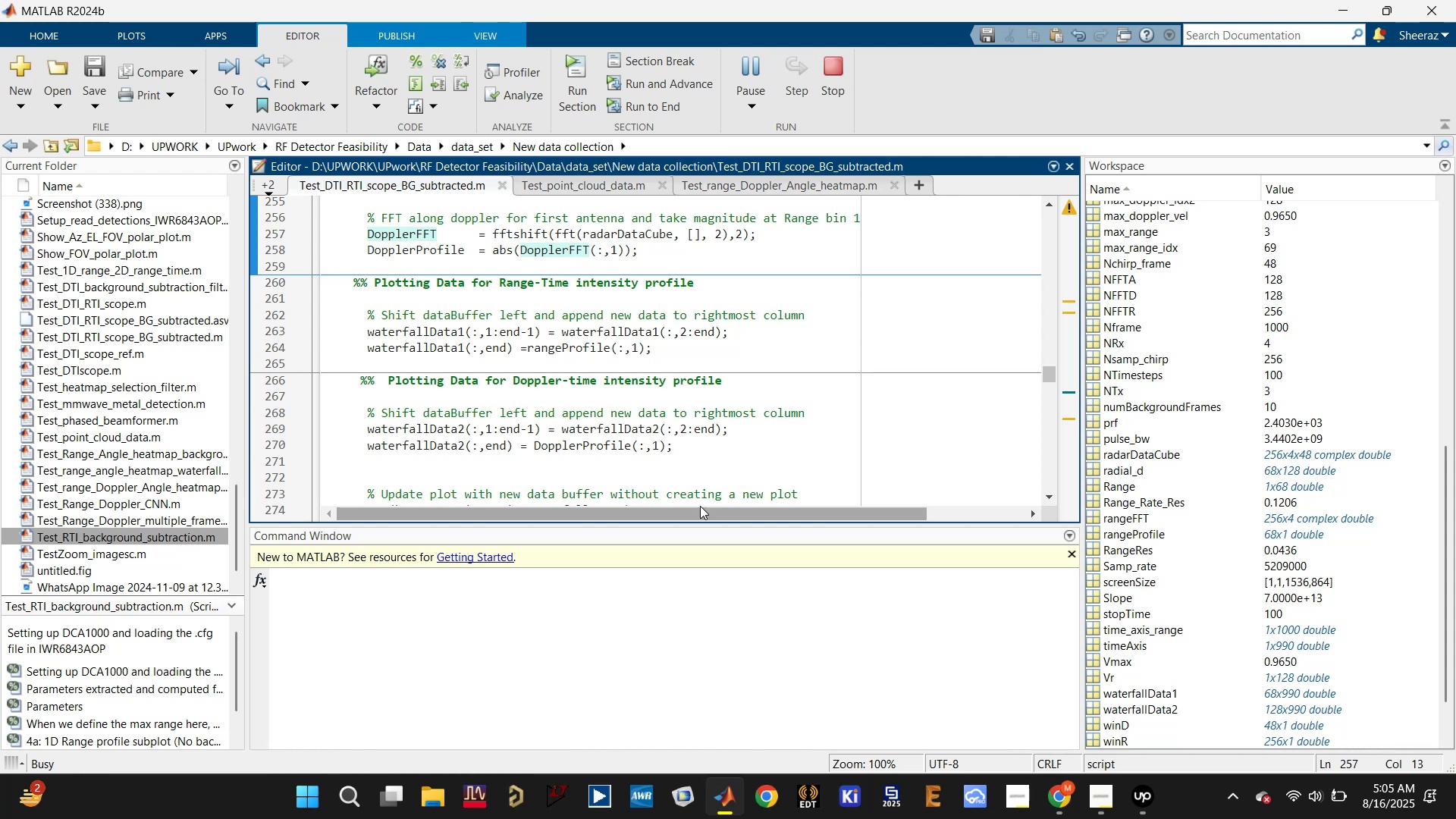 
wait(25.37)
 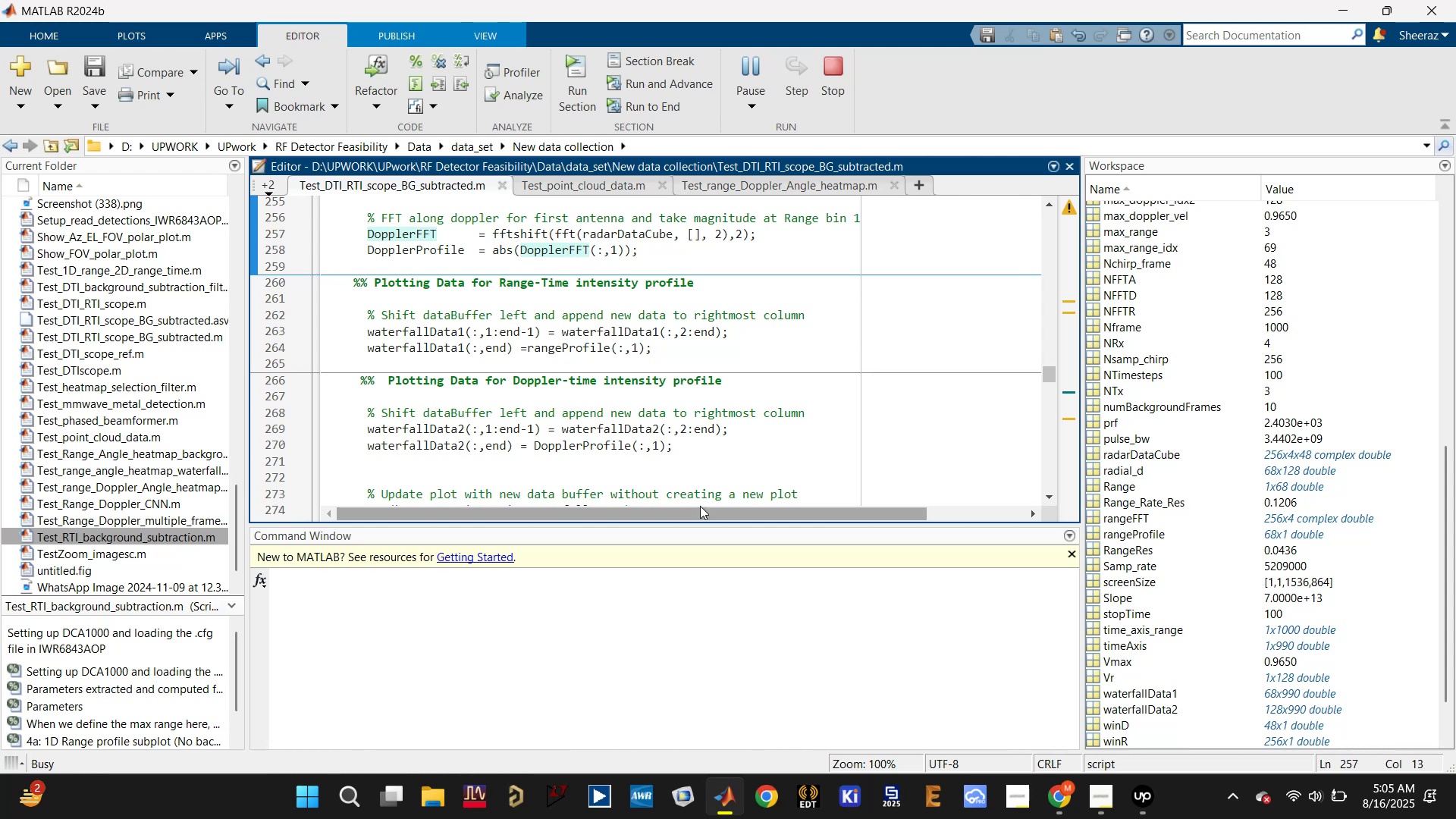 
left_click([893, 641])
 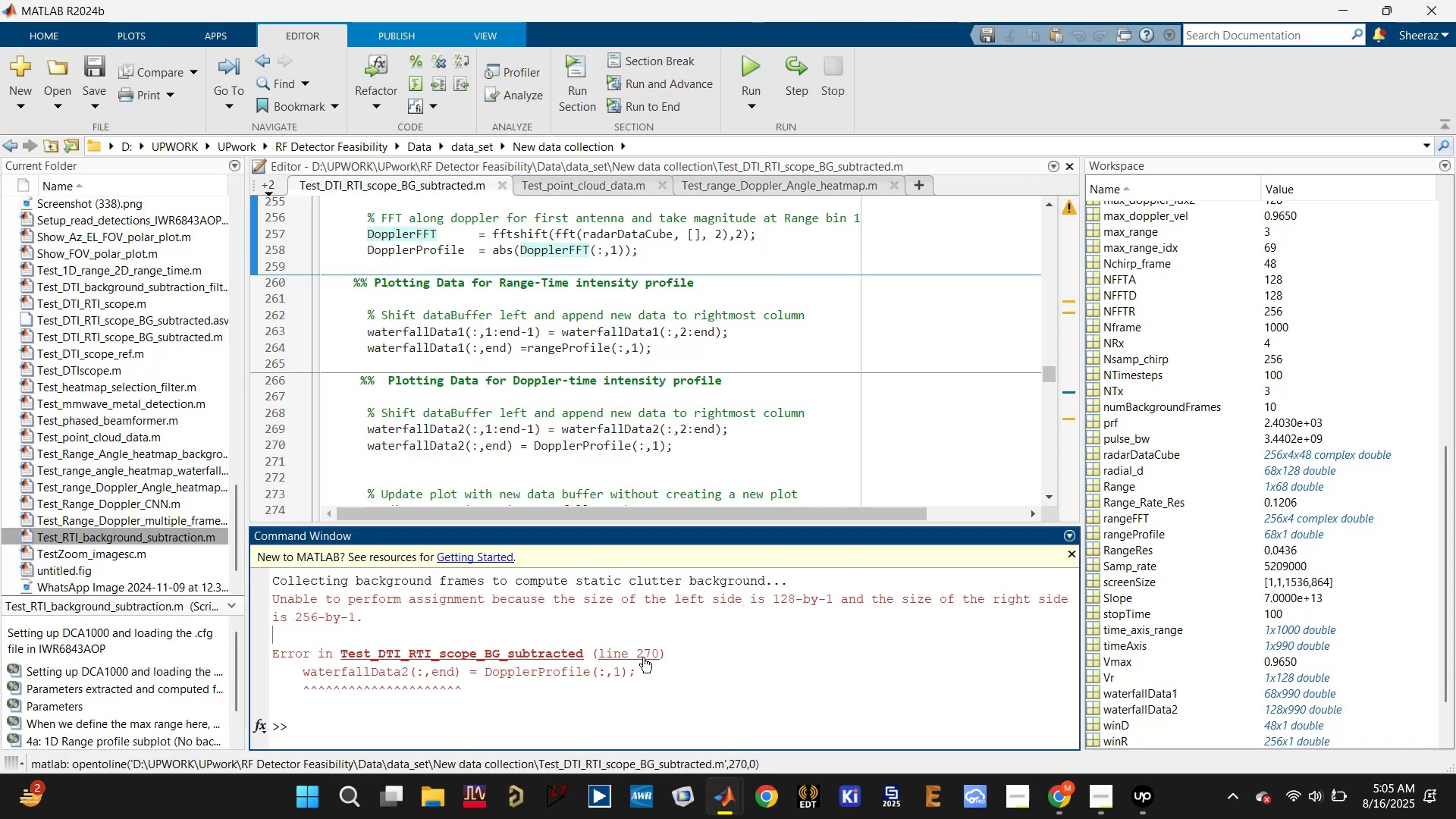 
left_click([643, 653])
 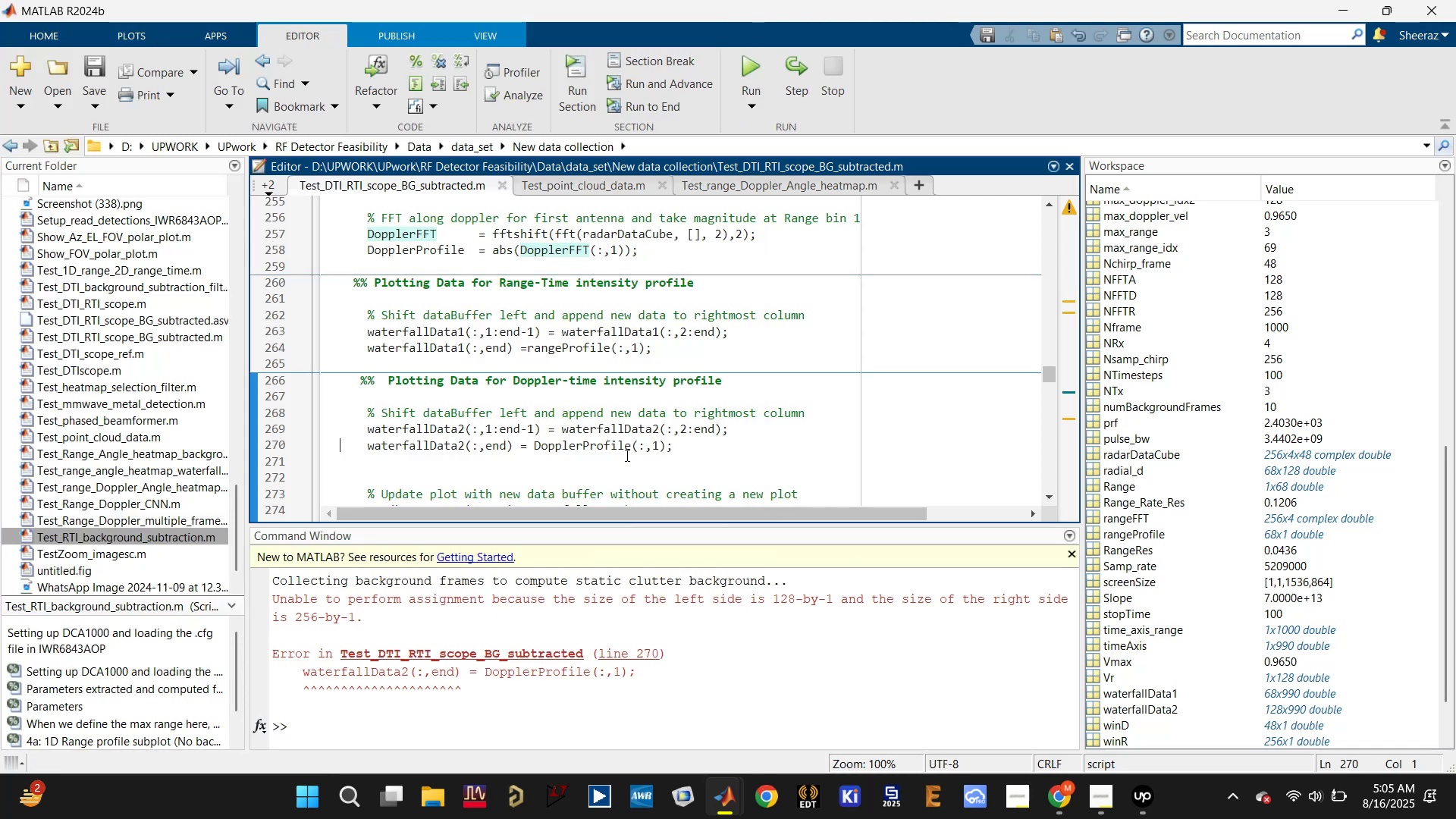 
left_click([618, 447])
 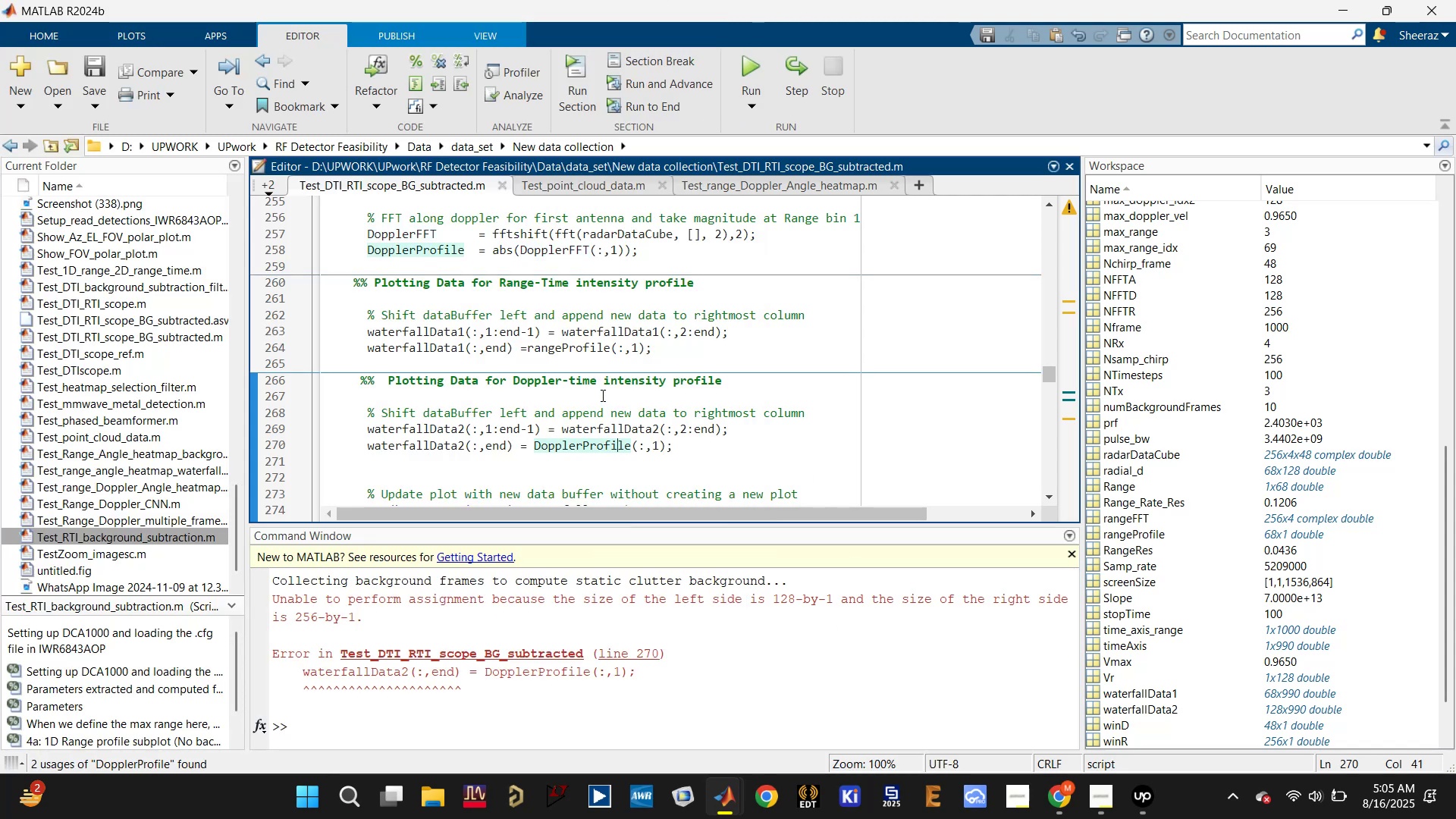 
left_click([557, 249])
 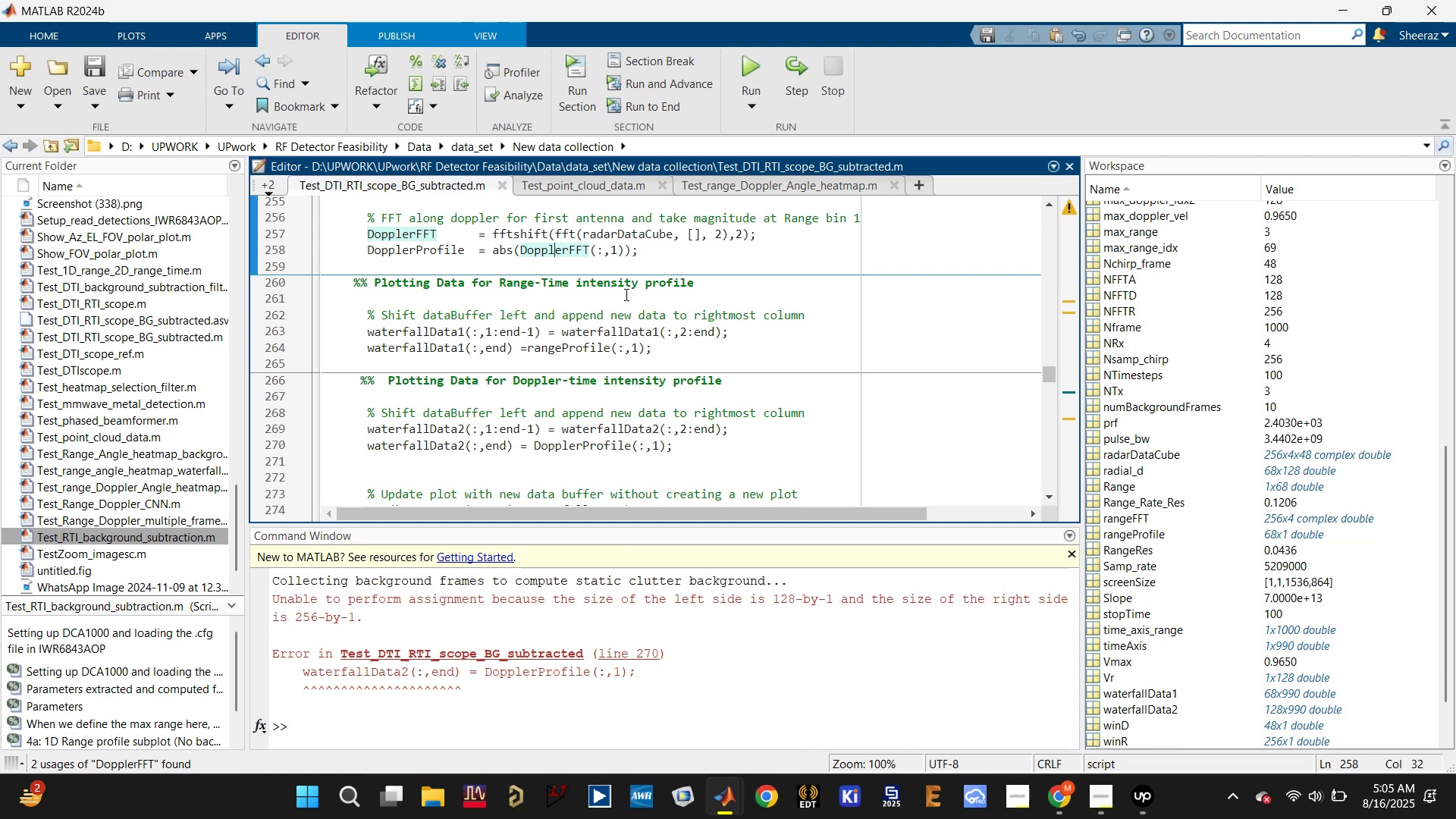 
left_click([624, 238])
 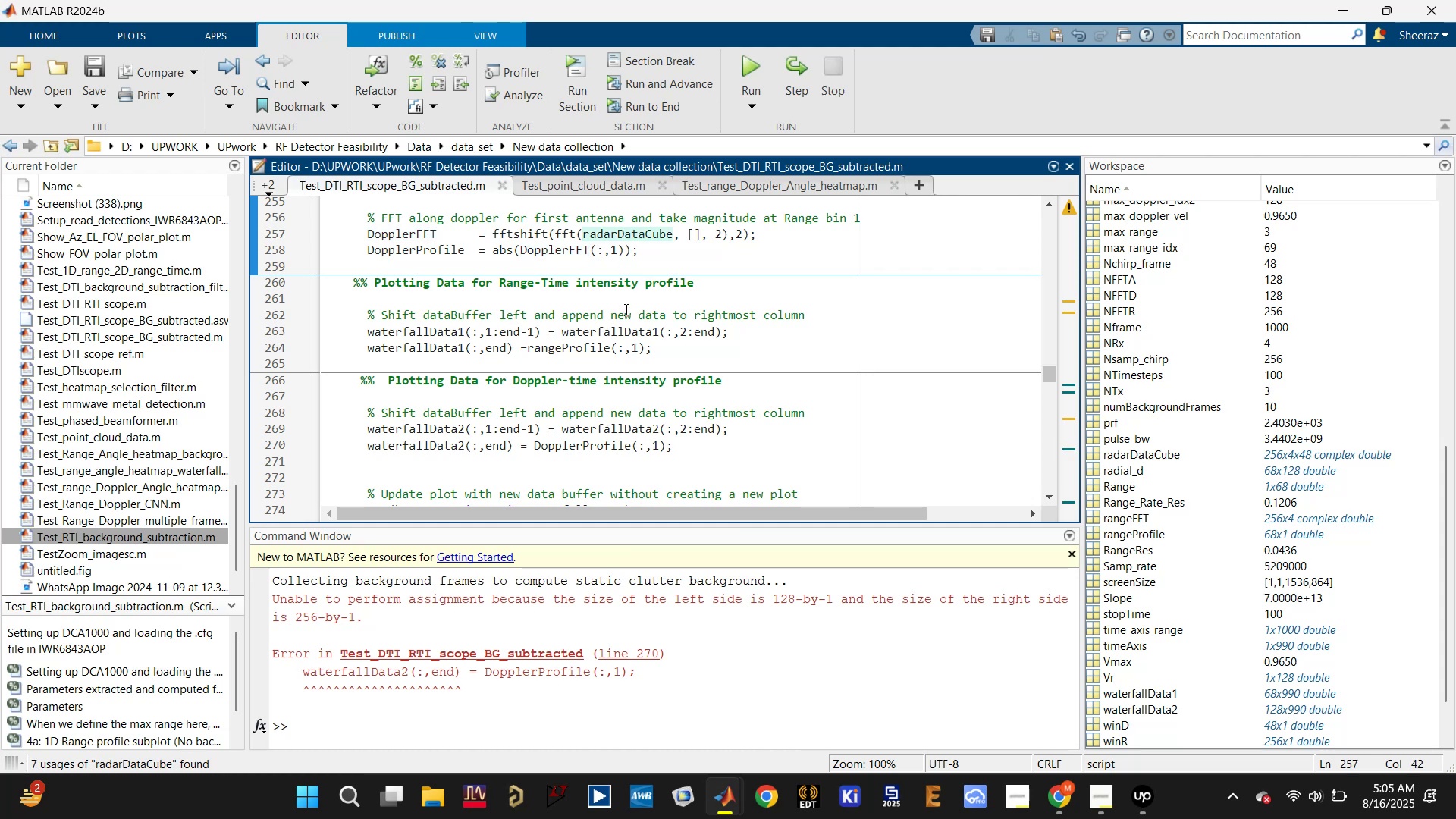 
scroll: coordinate [679, 303], scroll_direction: up, amount: 1.0
 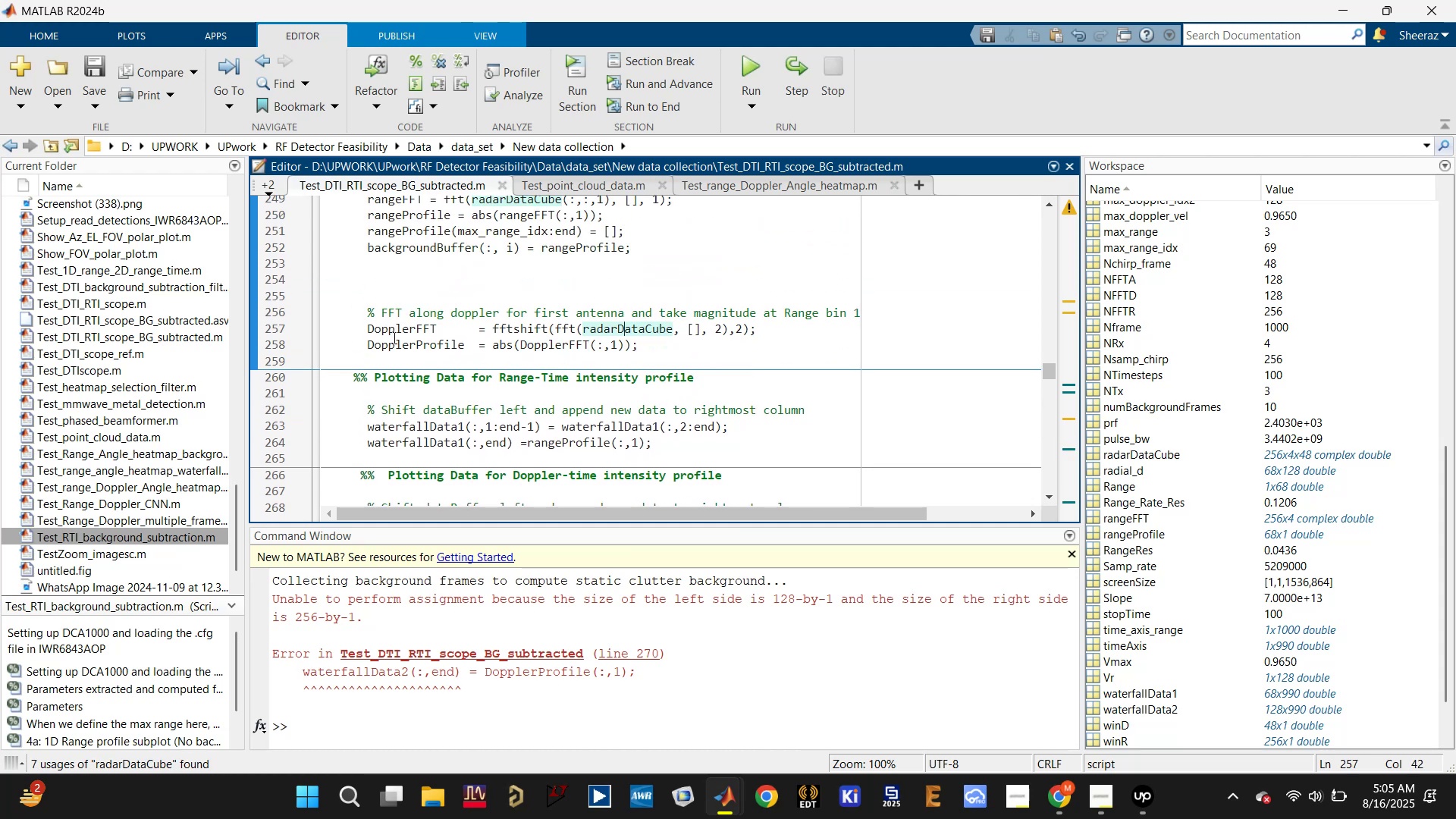 
left_click([394, 325])
 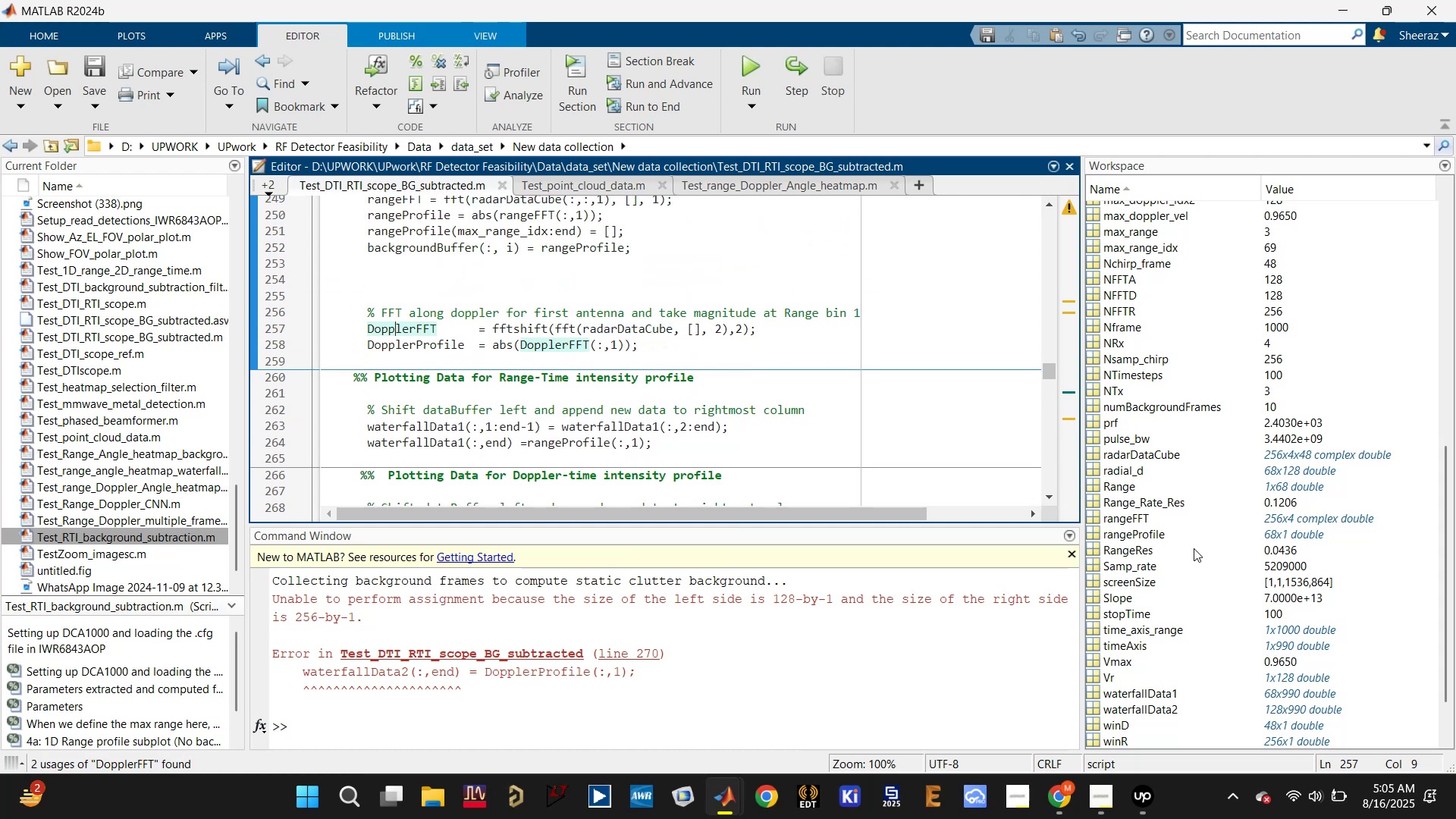 
scroll: coordinate [1222, 553], scroll_direction: down, amount: 3.0
 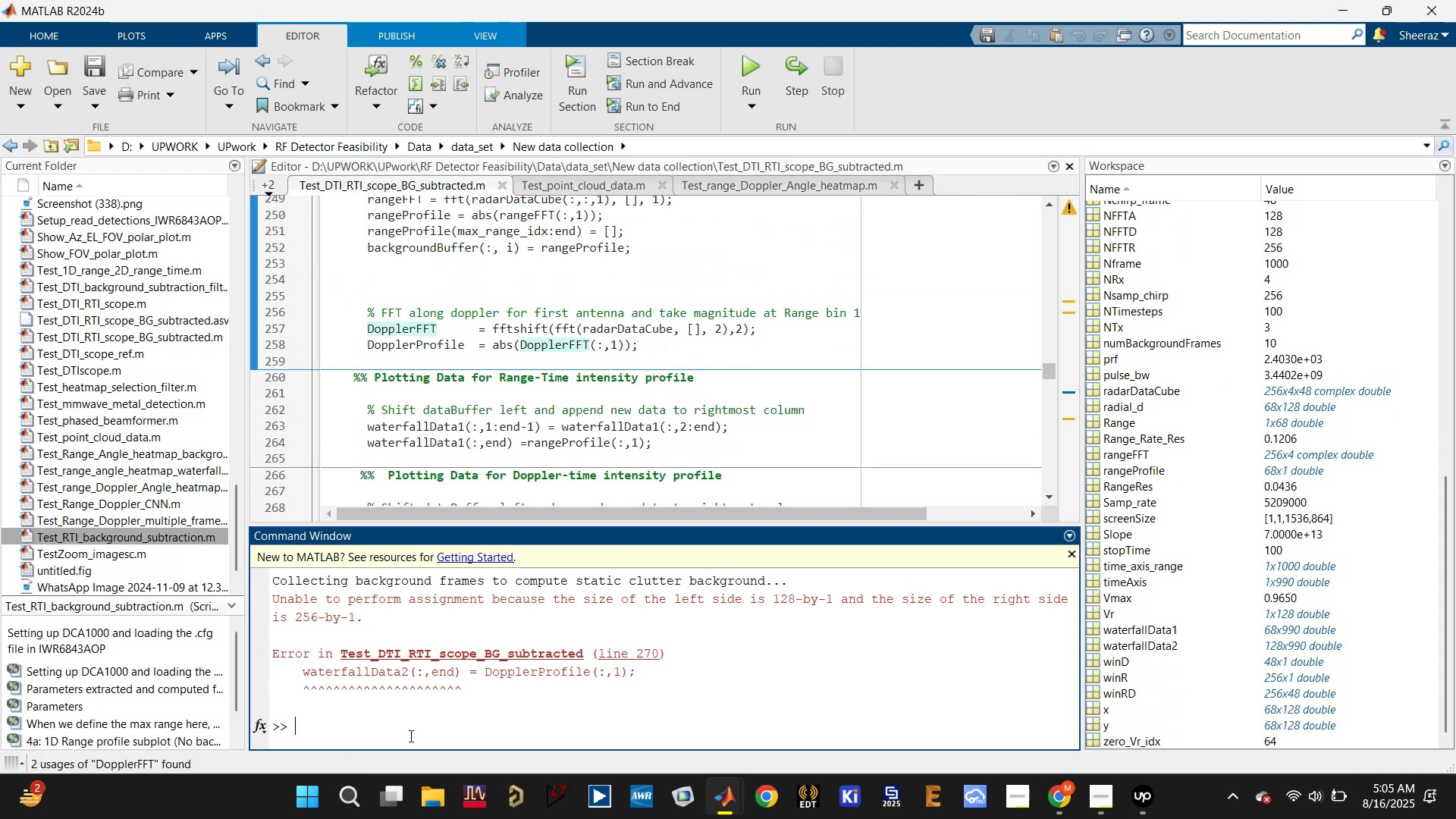 
type(dca.release;)
 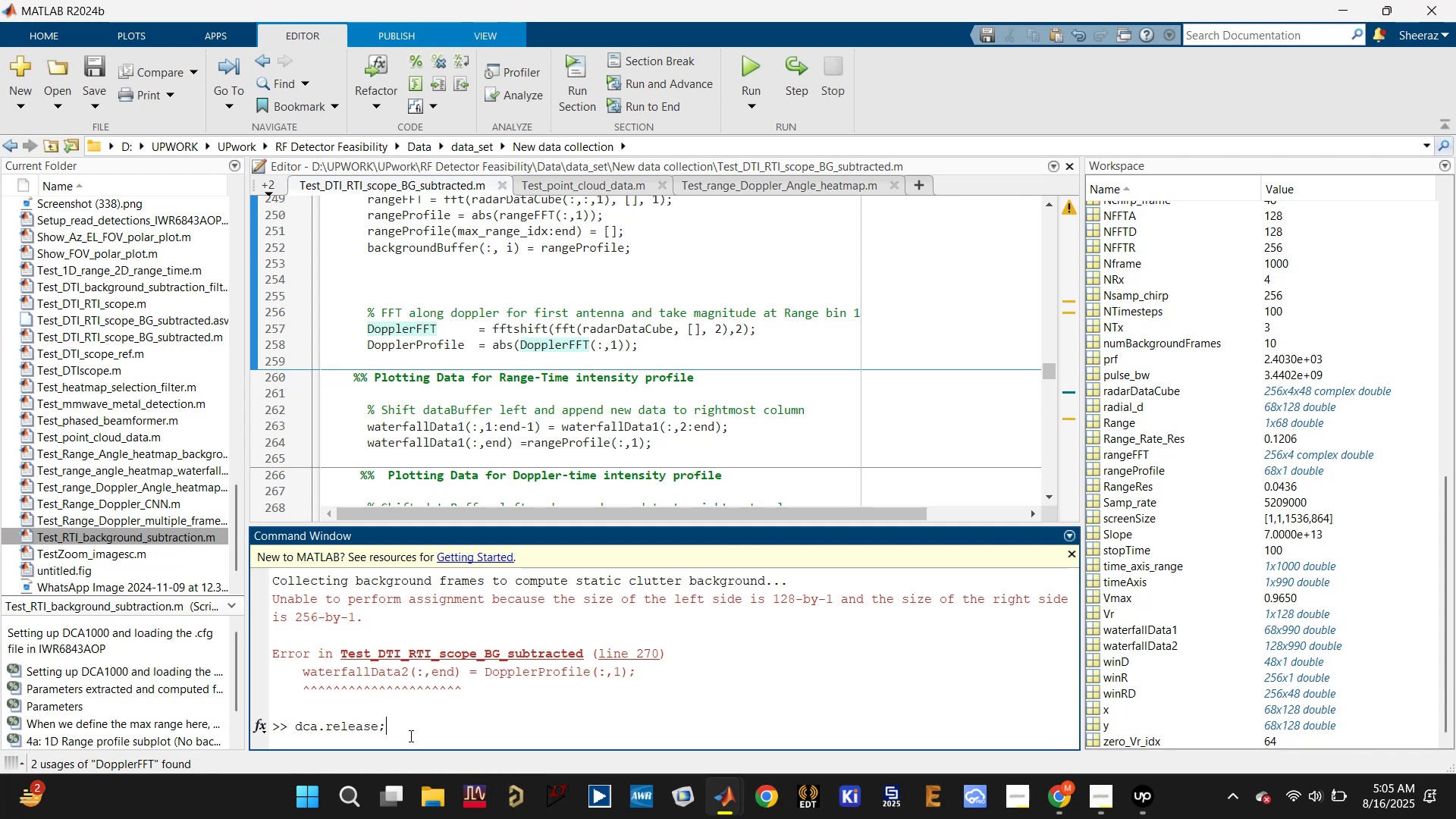 
key(Enter)
 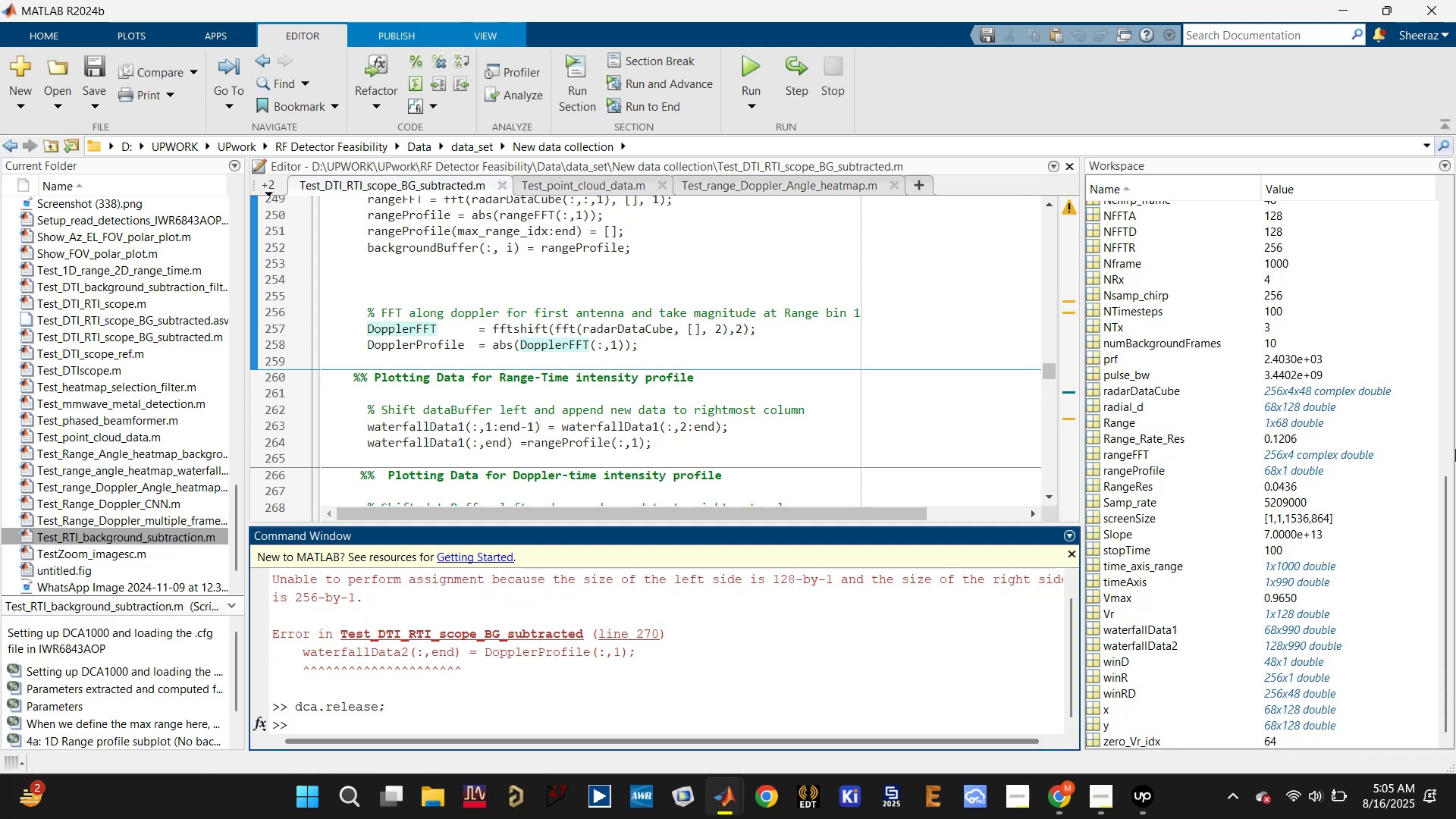 
scroll: coordinate [1207, 315], scroll_direction: up, amount: 11.0
 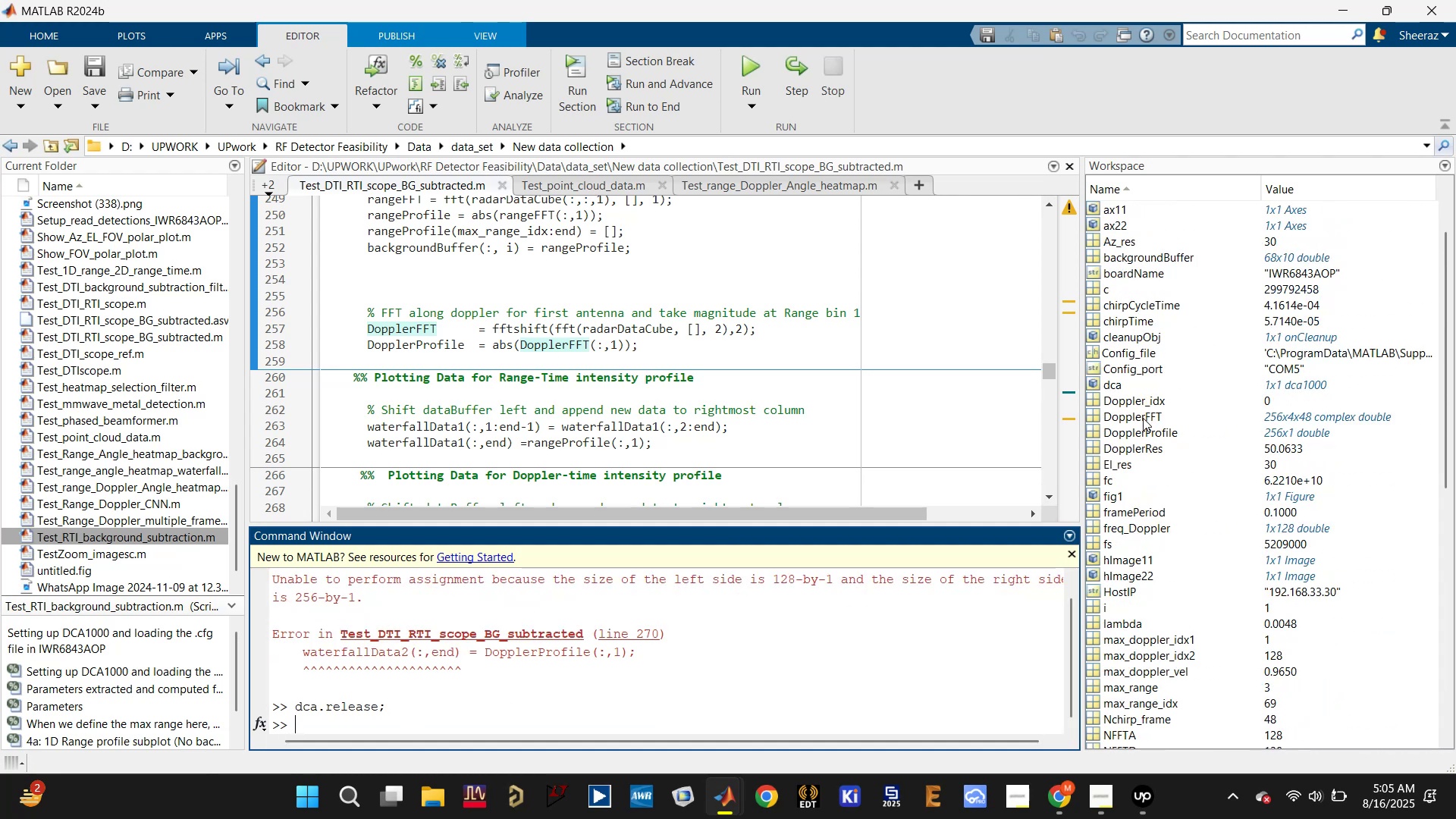 
left_click([1141, 416])
 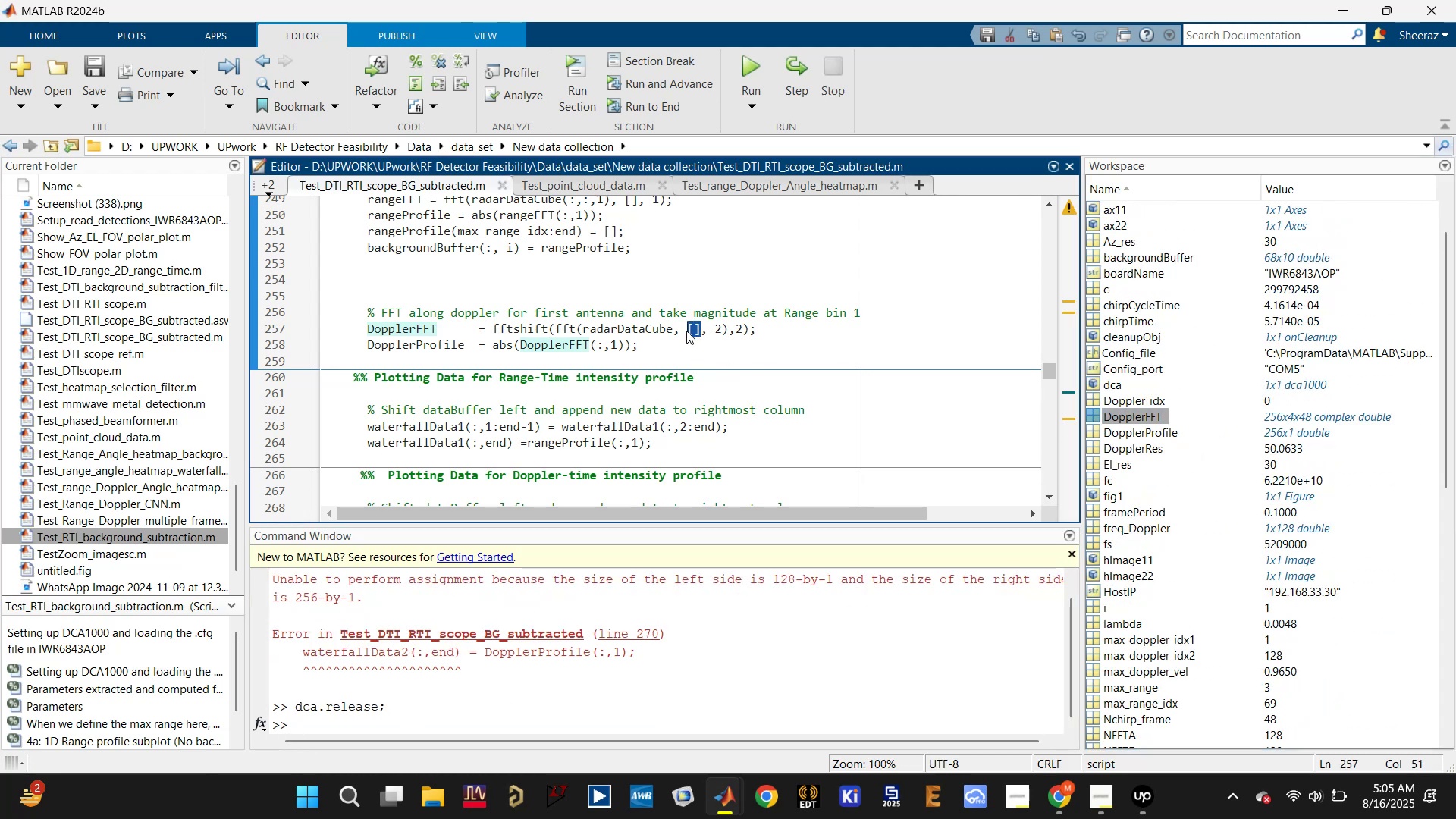 
type(NFFTD)
 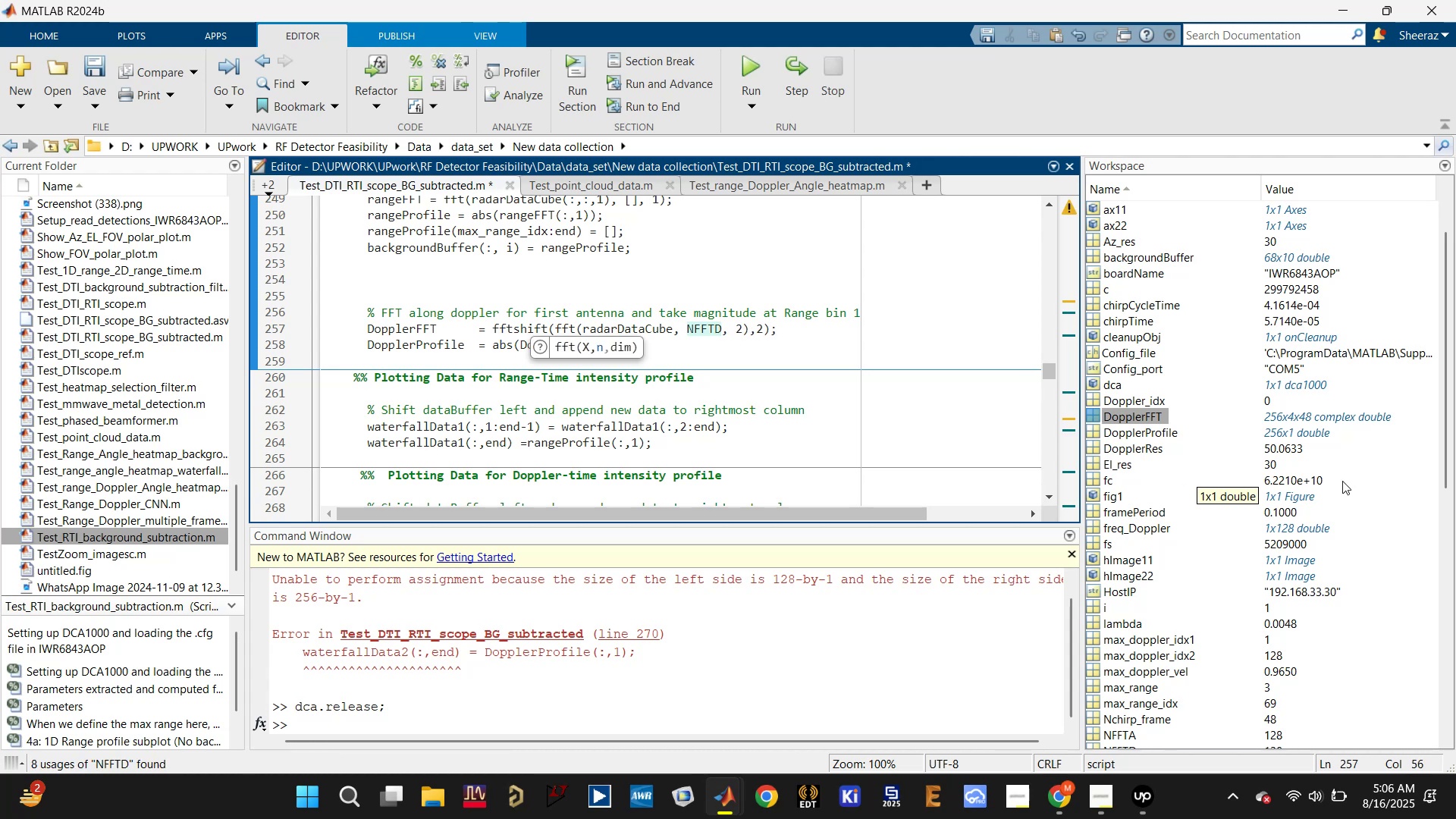 
scroll: coordinate [1230, 447], scroll_direction: up, amount: 1.0
 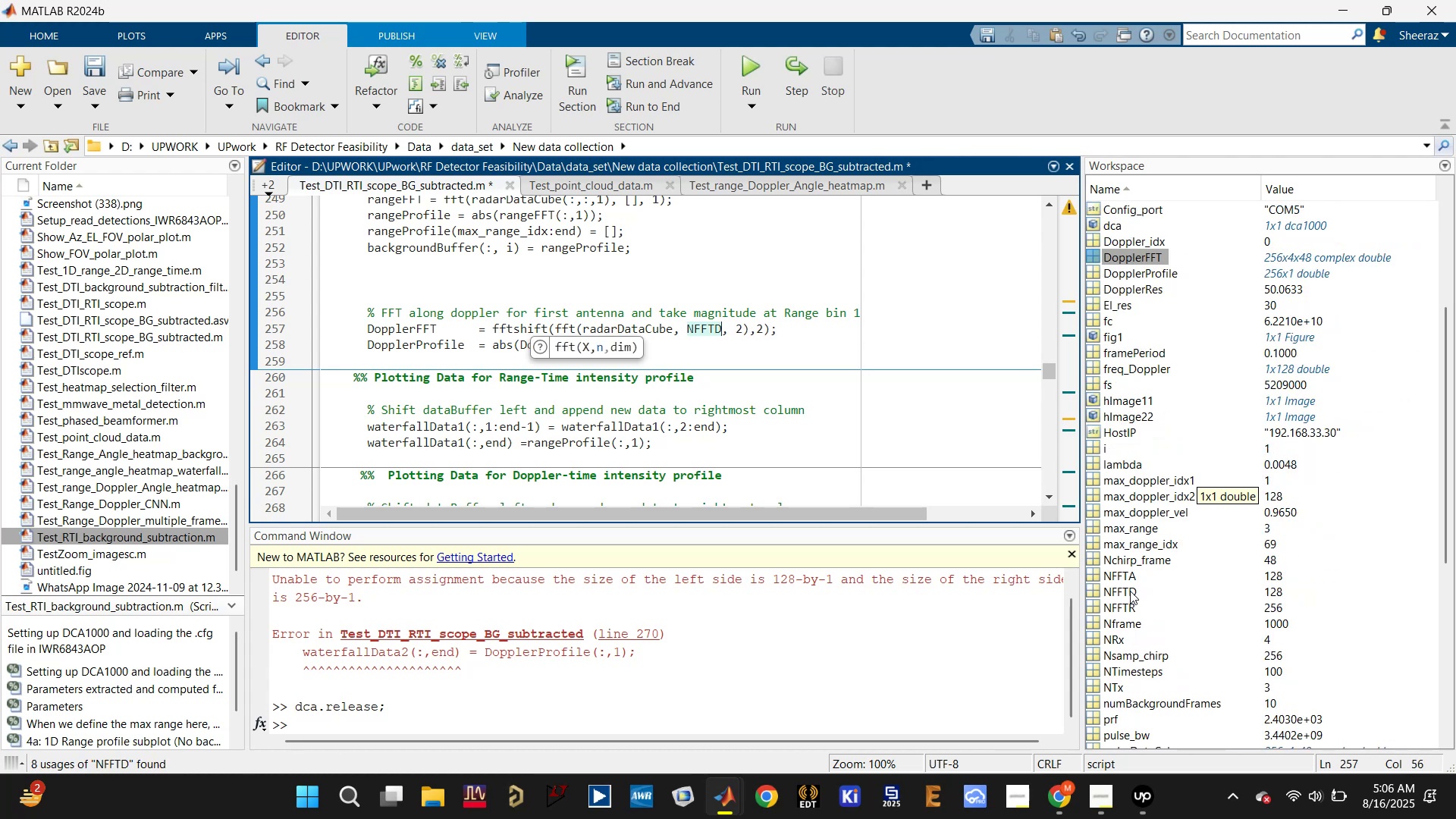 
scroll: coordinate [1148, 570], scroll_direction: down, amount: 6.0
 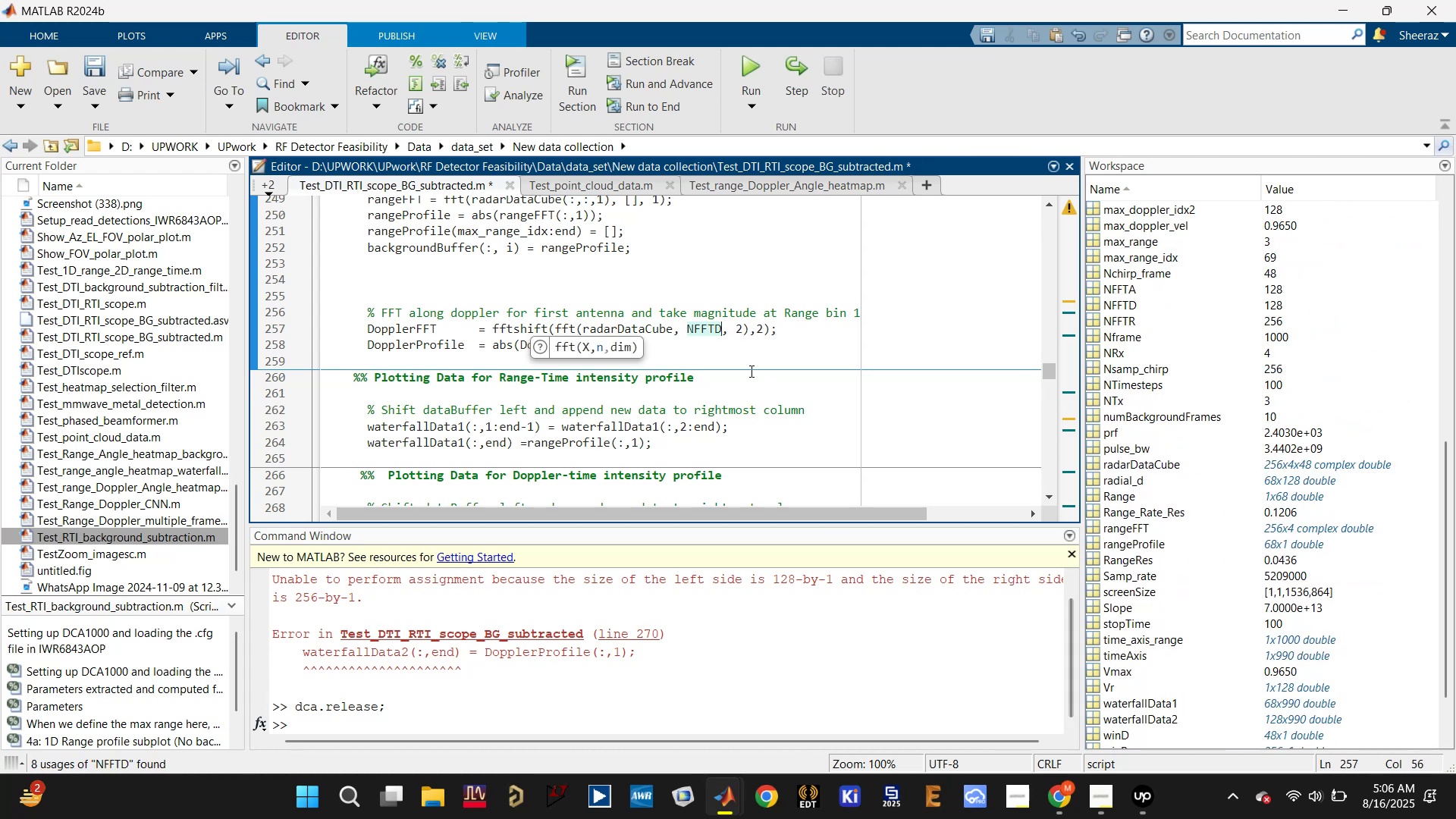 
double_click([708, 329])
 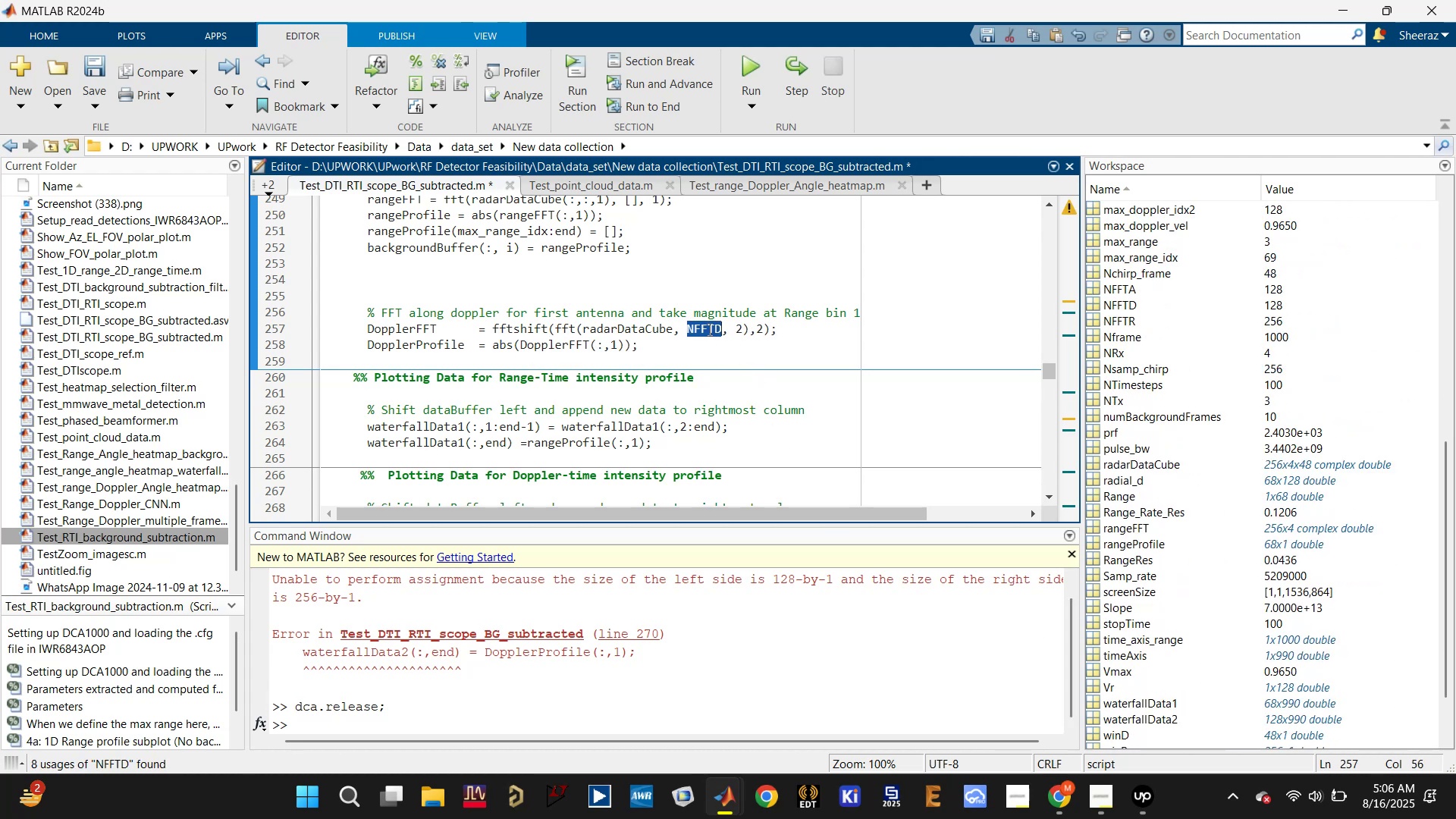 
scroll: coordinate [708, 329], scroll_direction: up, amount: 2.0
 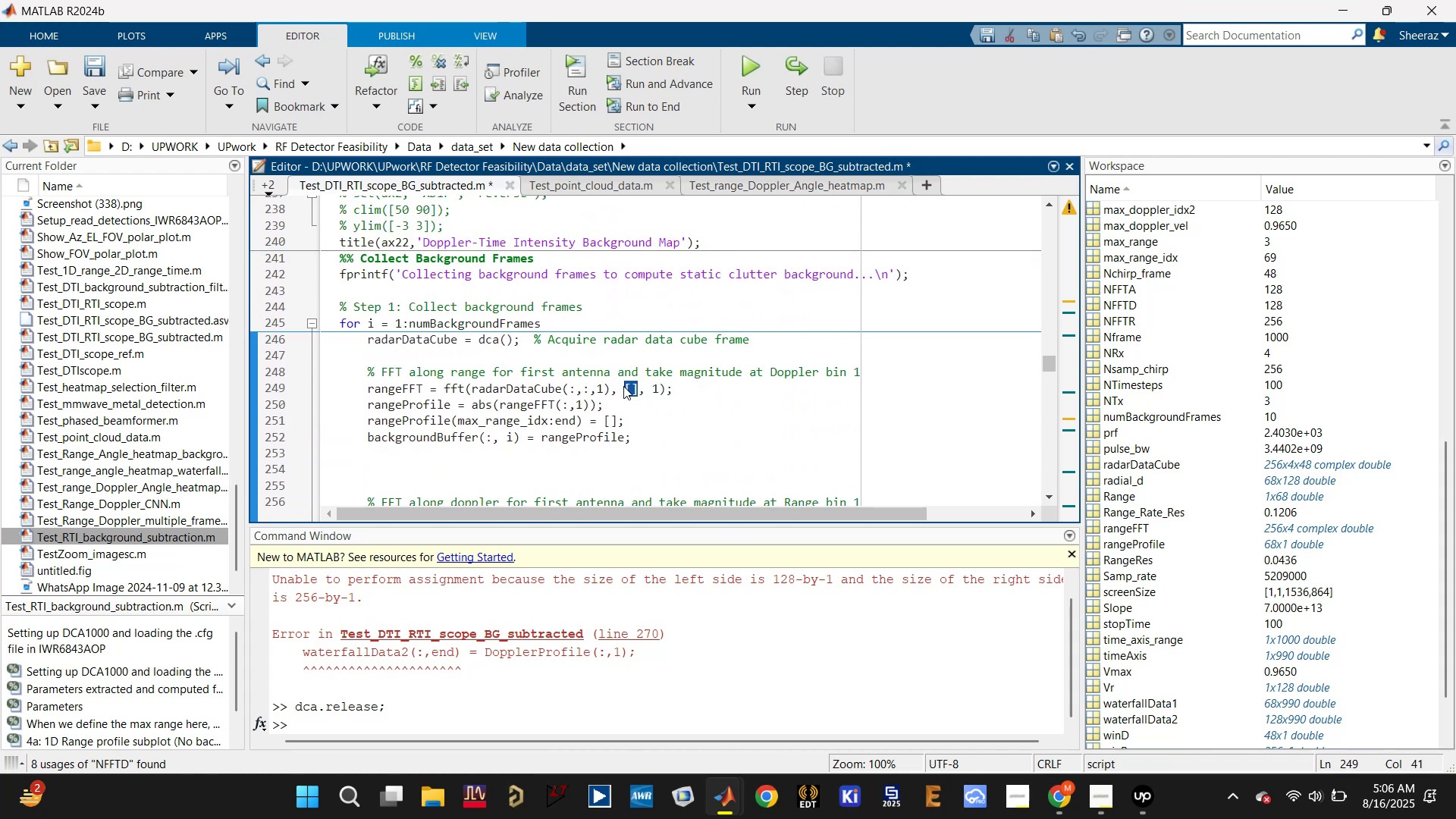 
type(NFFTR)
 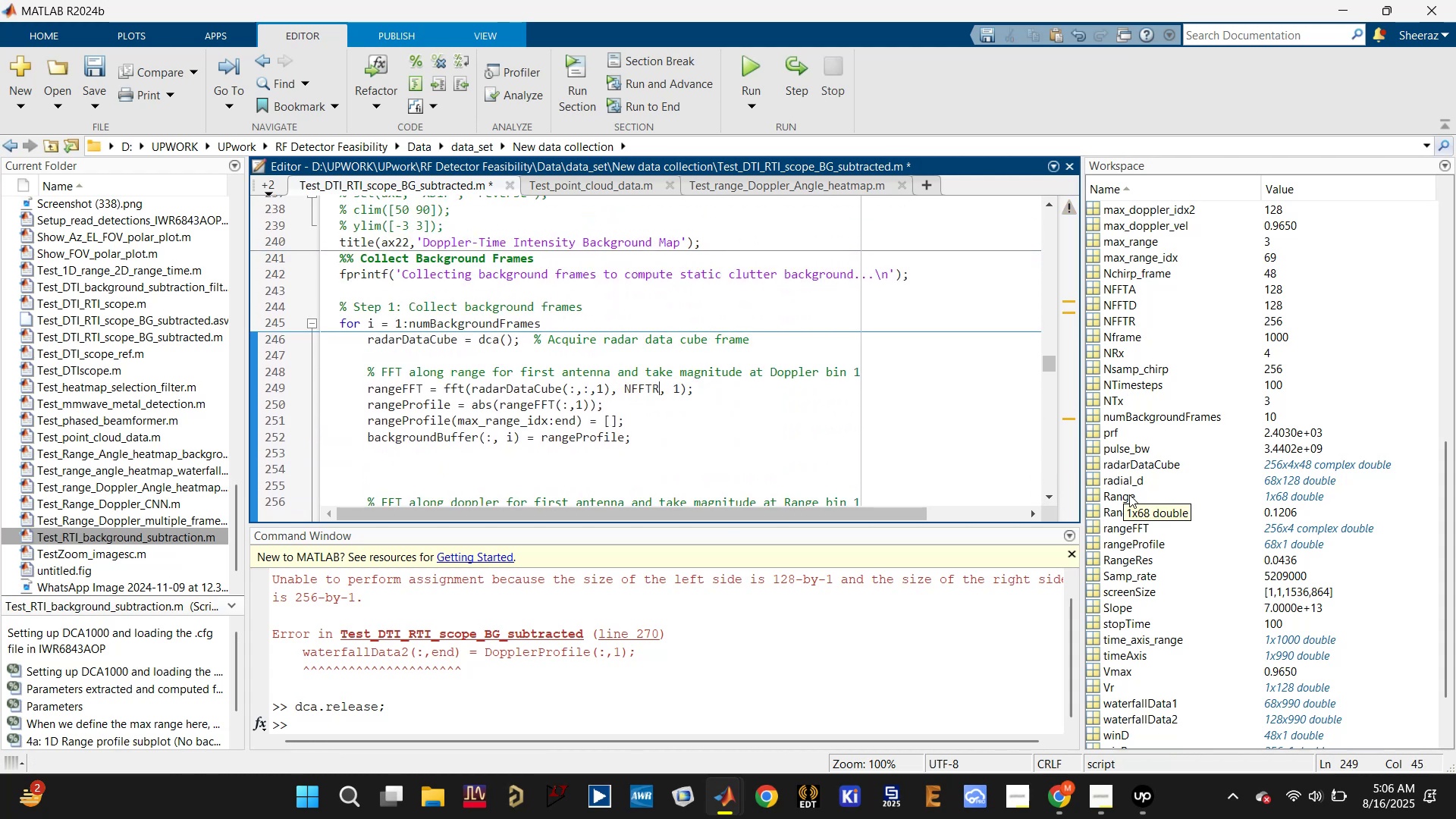 
scroll: coordinate [1161, 645], scroll_direction: down, amount: 7.0
 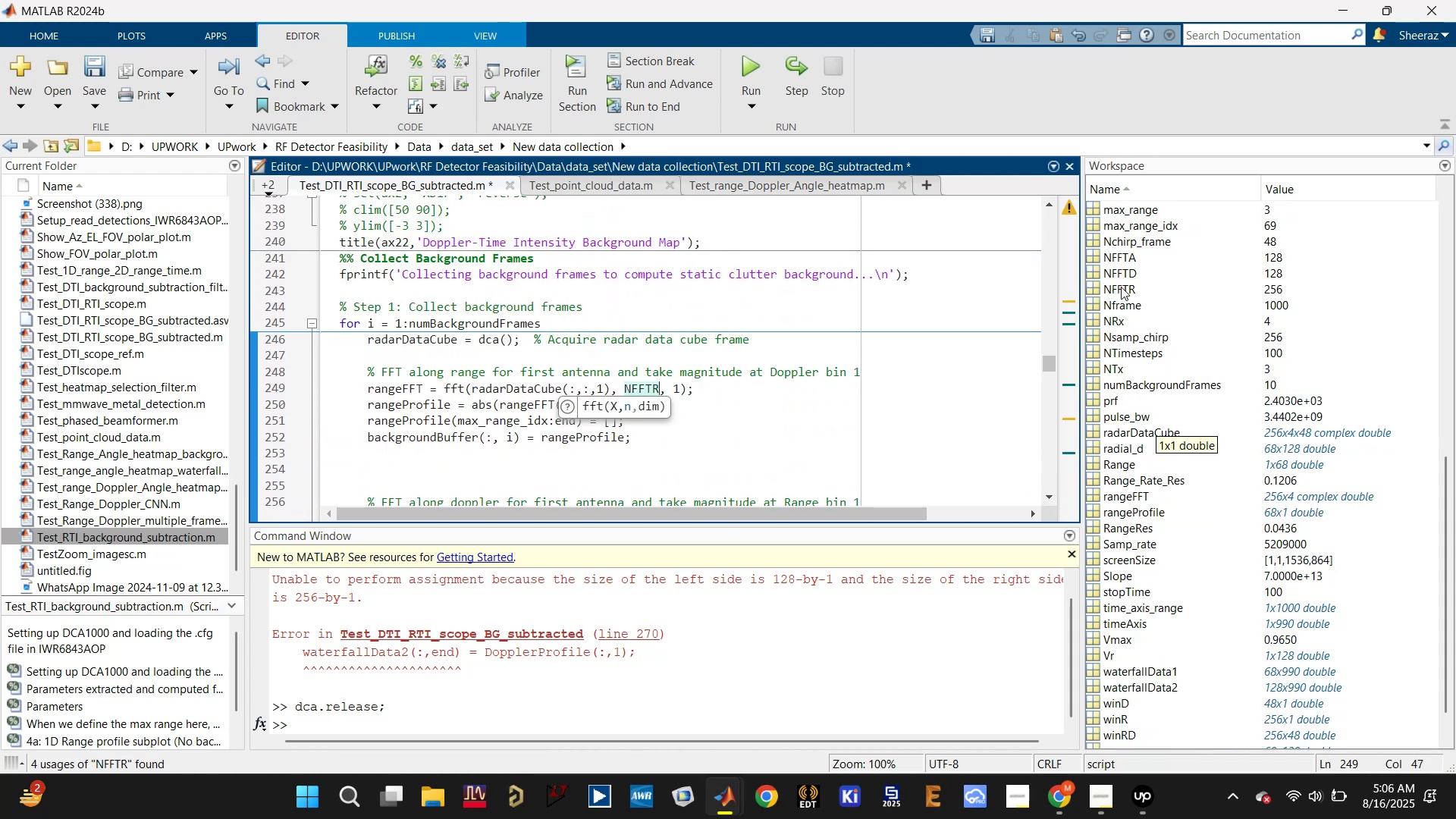 
left_click([793, 422])
 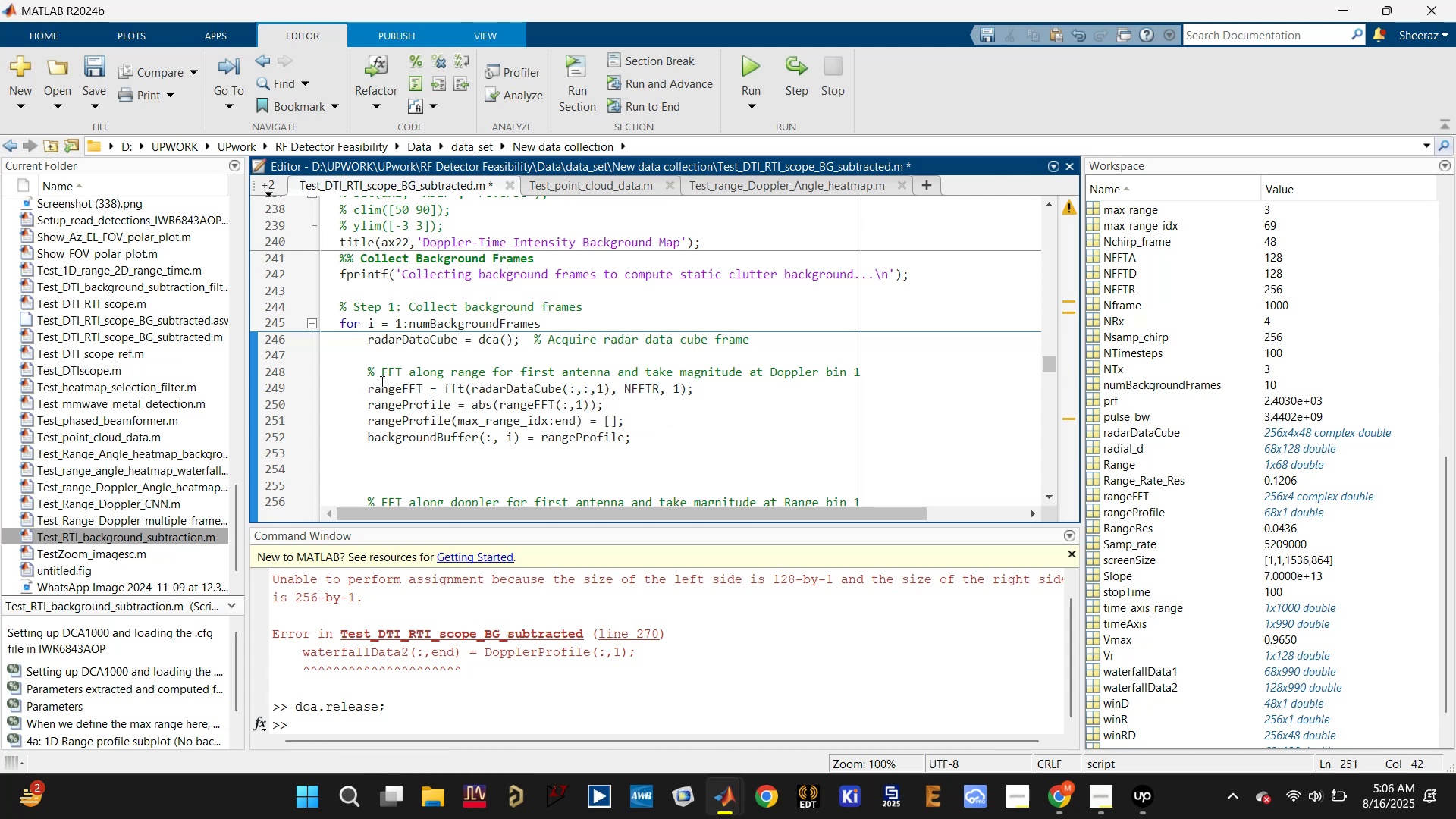 
scroll: coordinate [541, 435], scroll_direction: up, amount: 6.0
 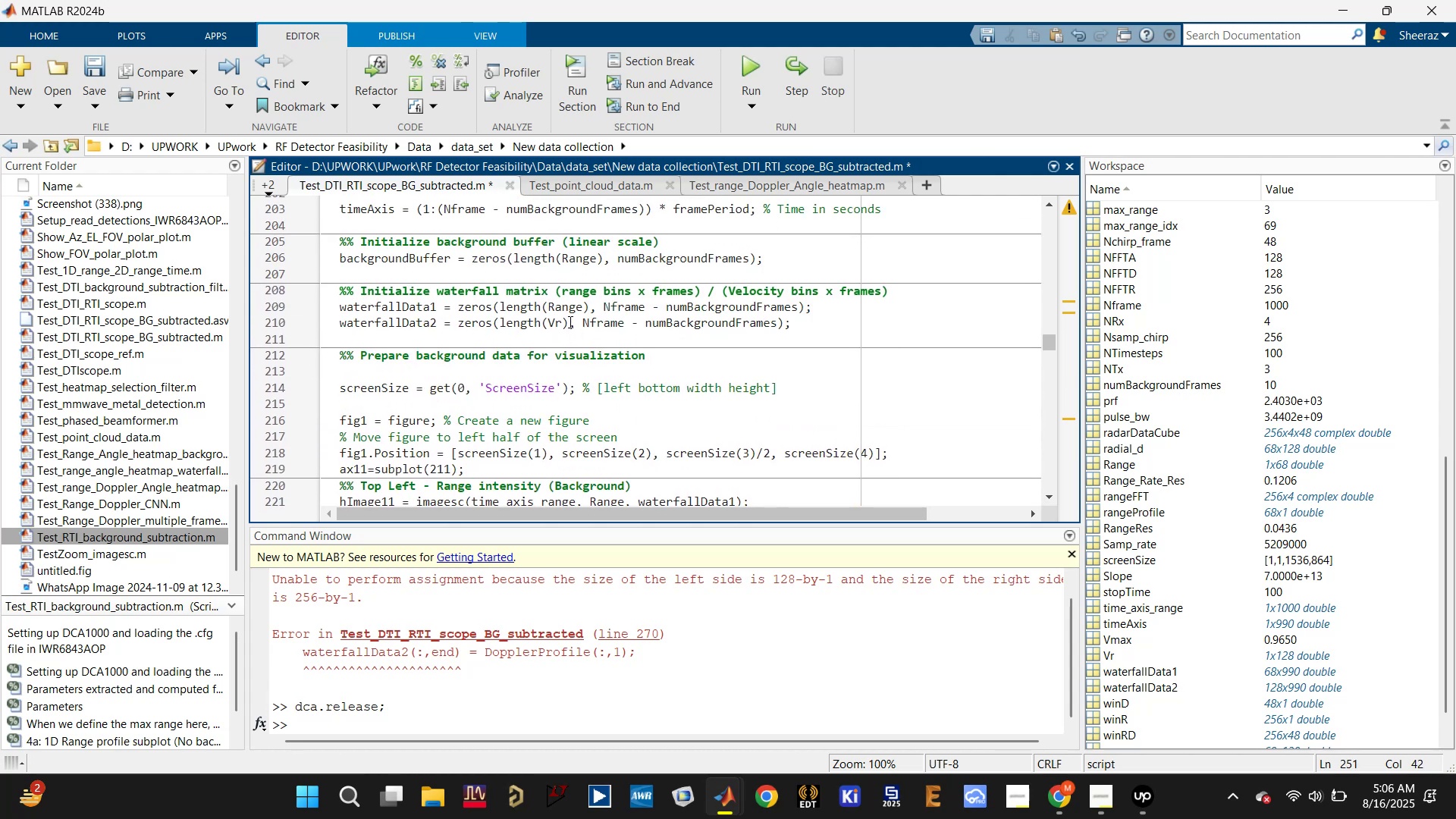 
left_click([552, 322])
 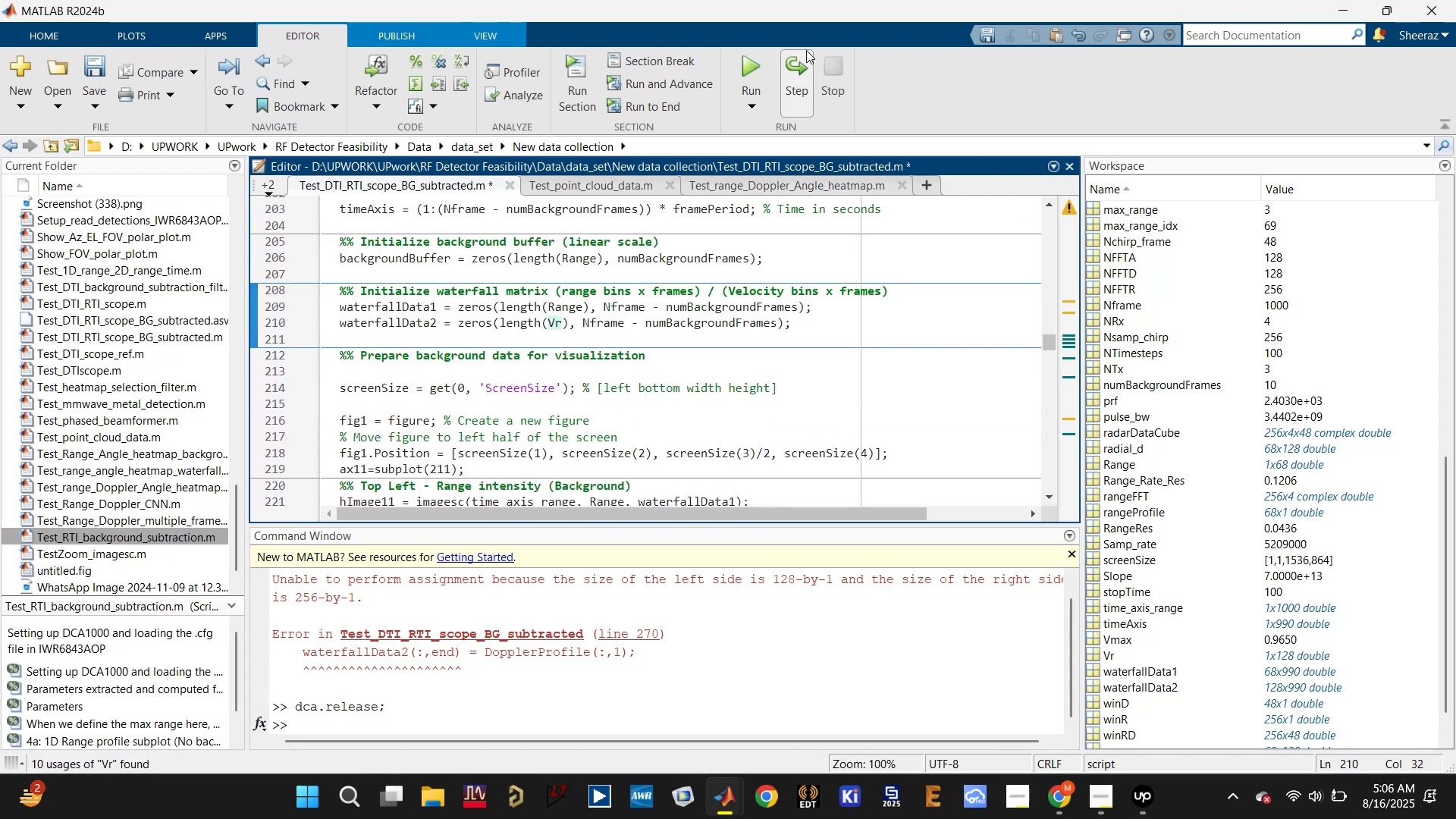 
left_click([761, 65])
 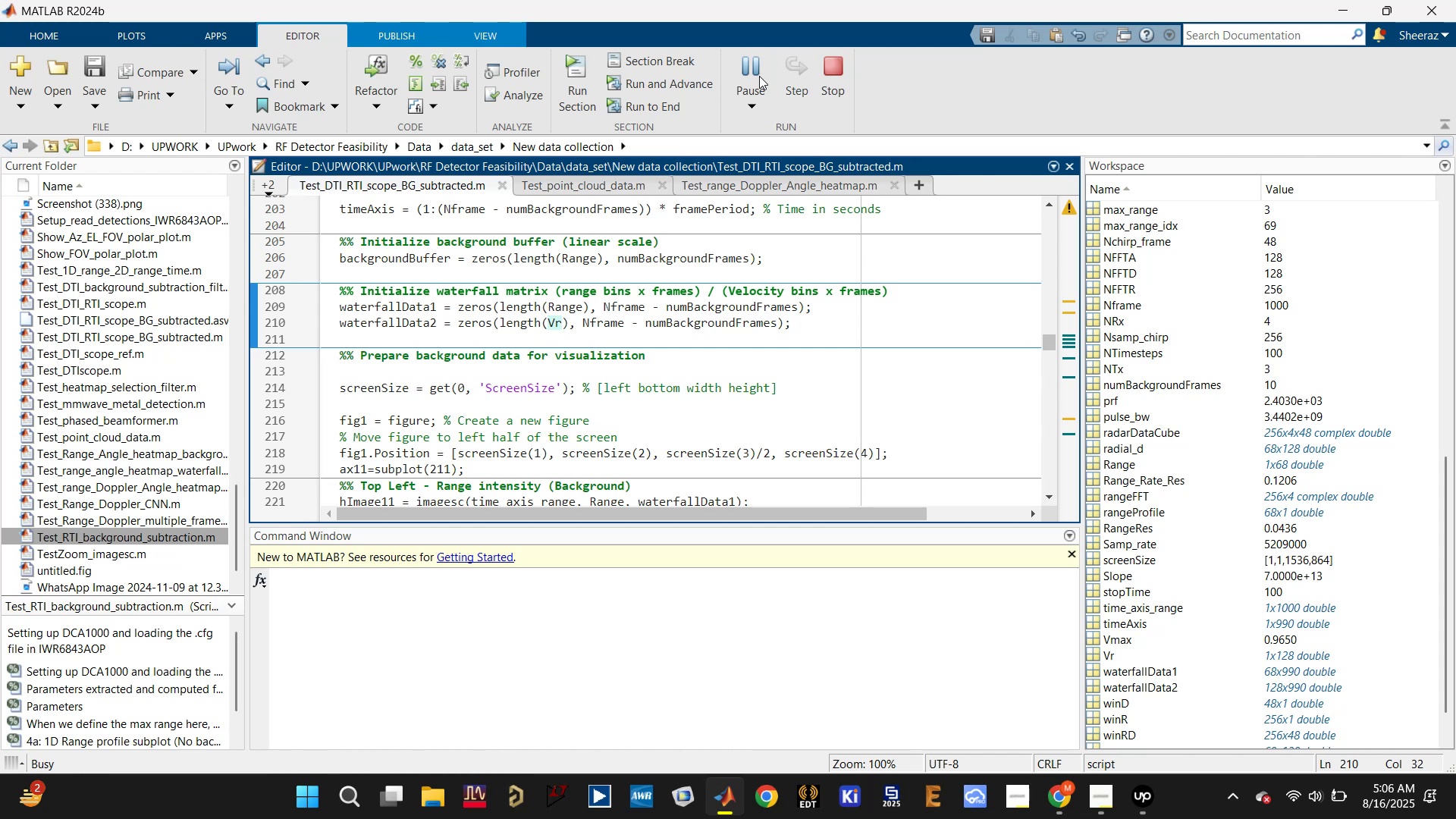 
wait(10.94)
 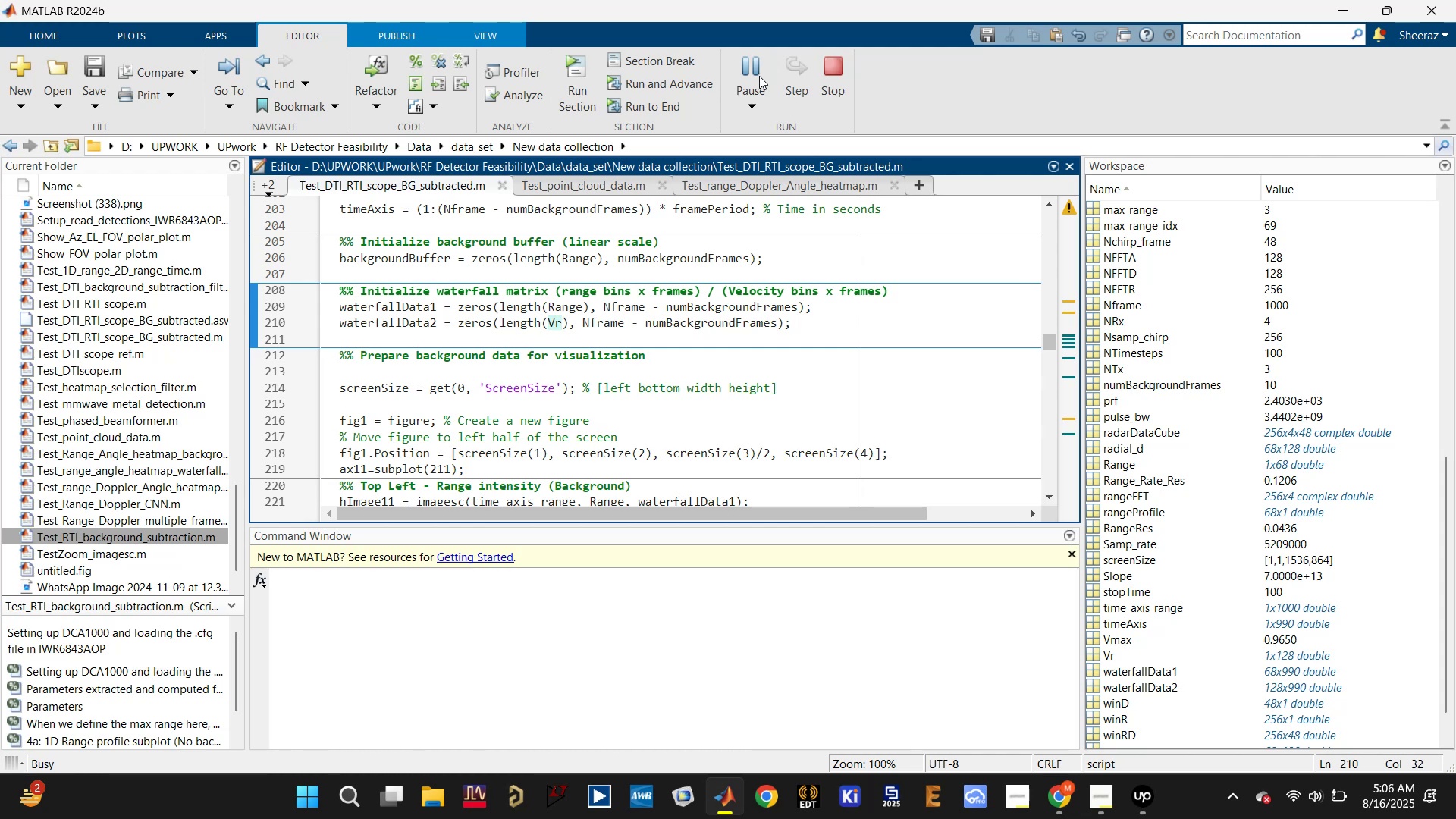 
left_click([928, 678])
 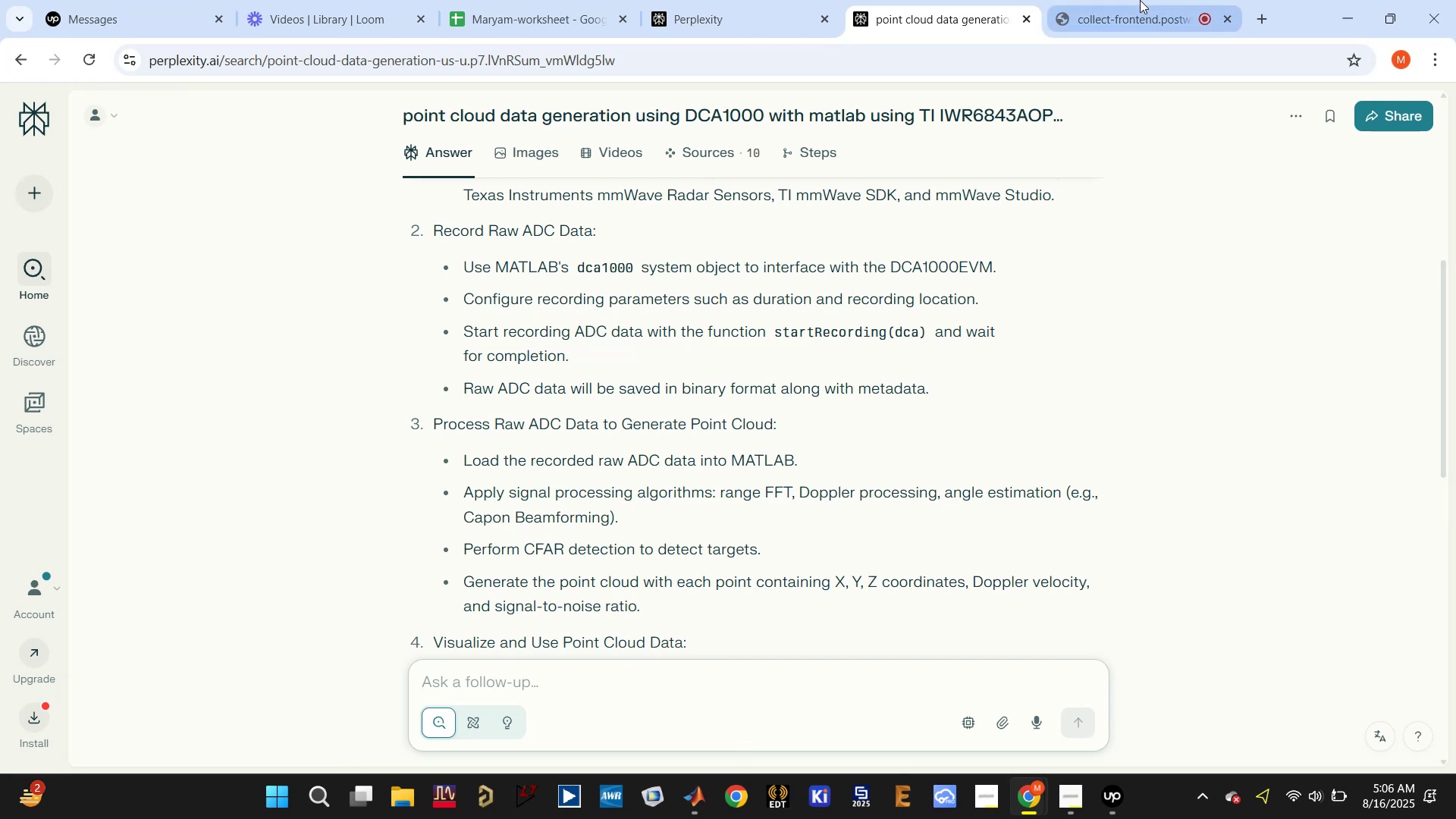 
left_click([1095, 11])
 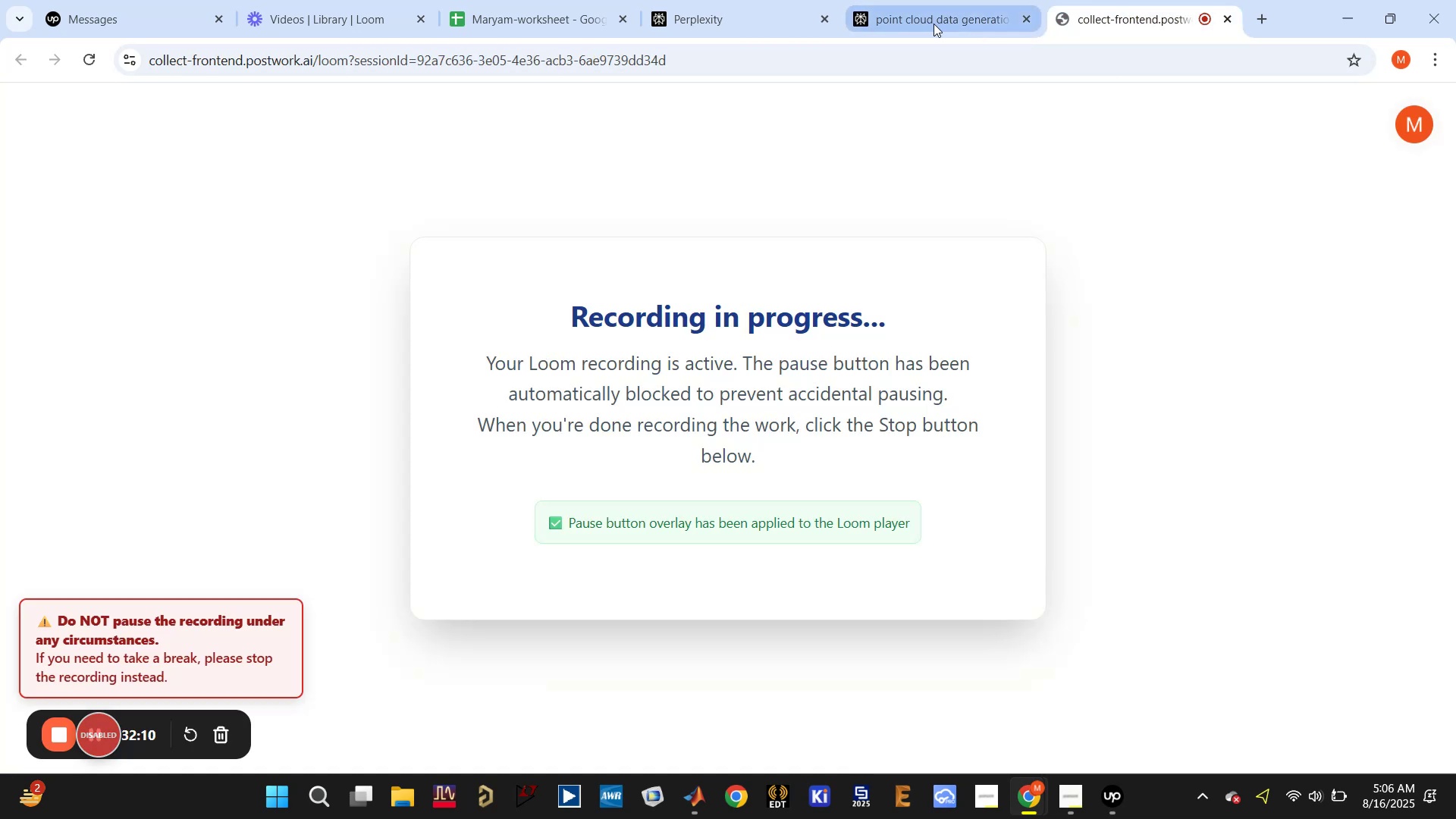 
left_click([932, 24])
 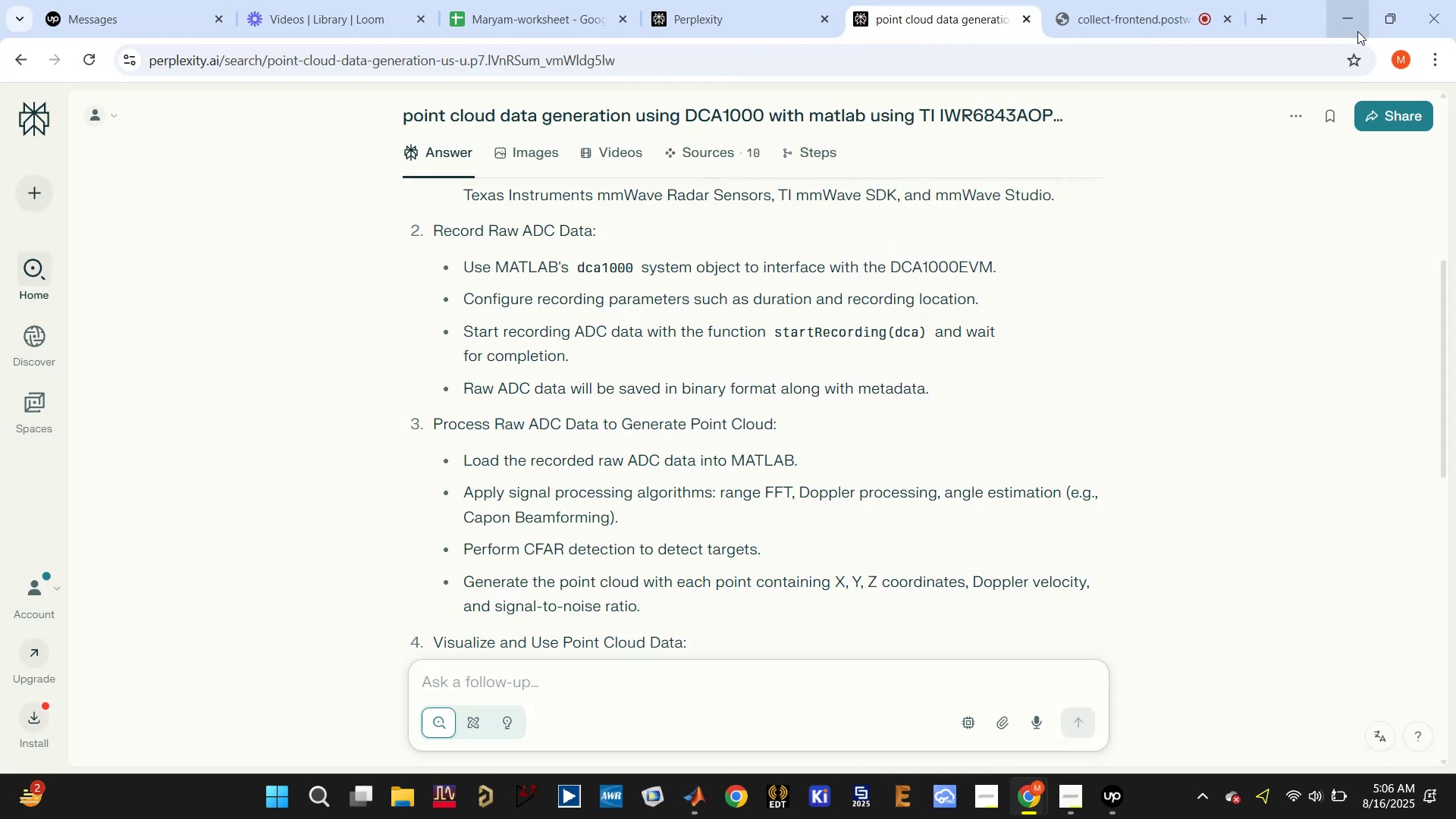 
left_click([1352, 25])
 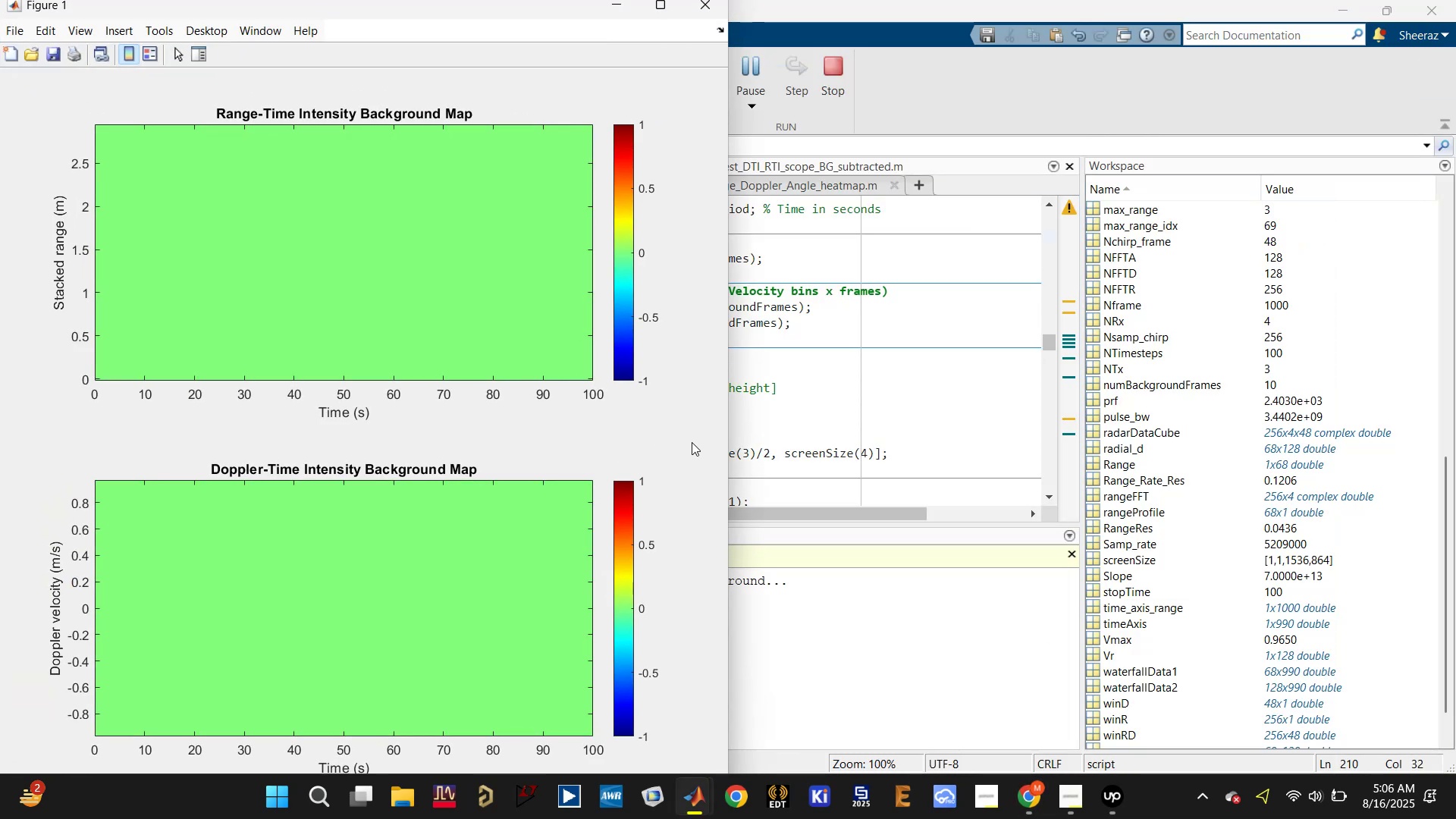 
wait(9.66)
 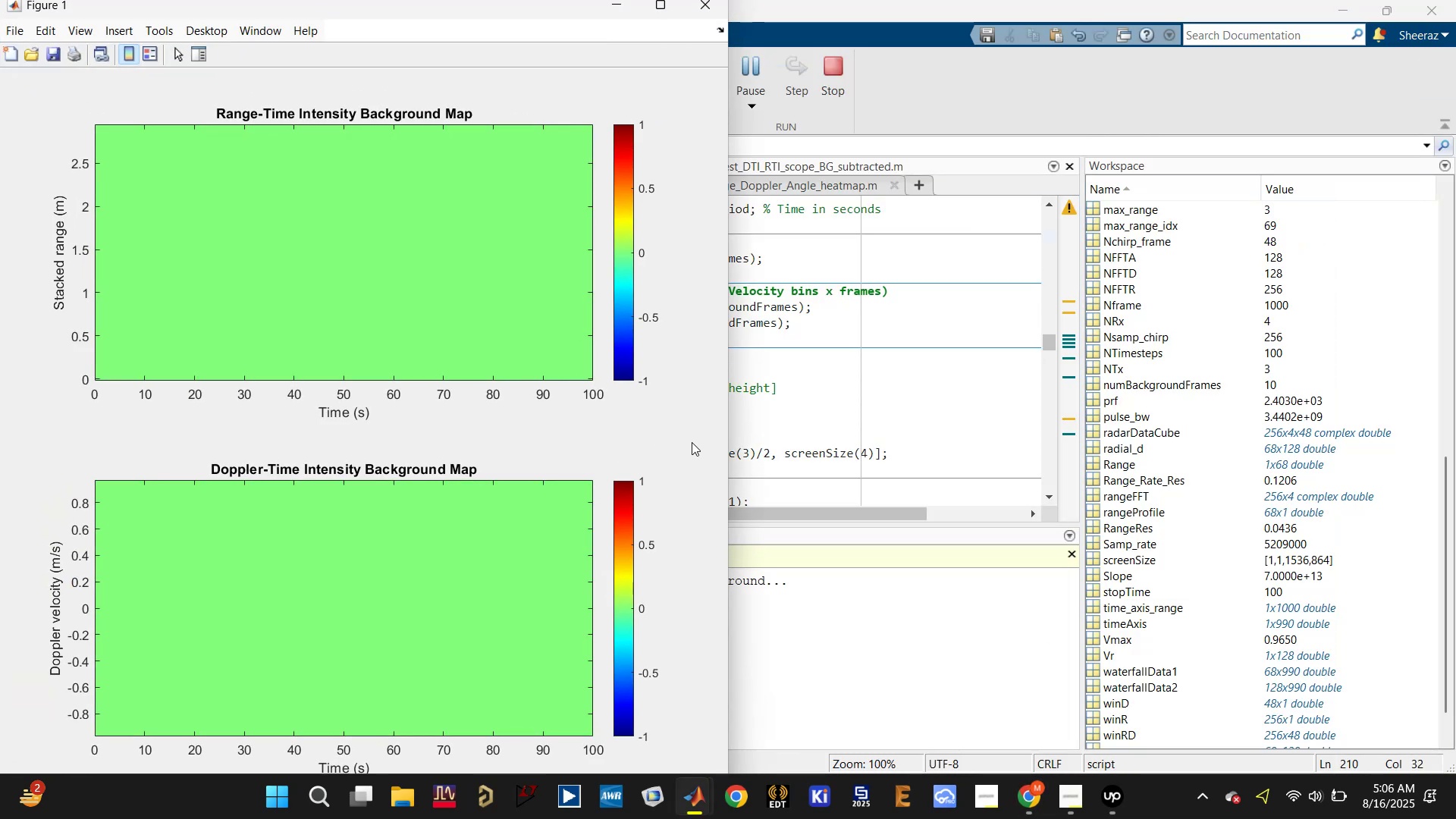 
left_click([627, 648])
 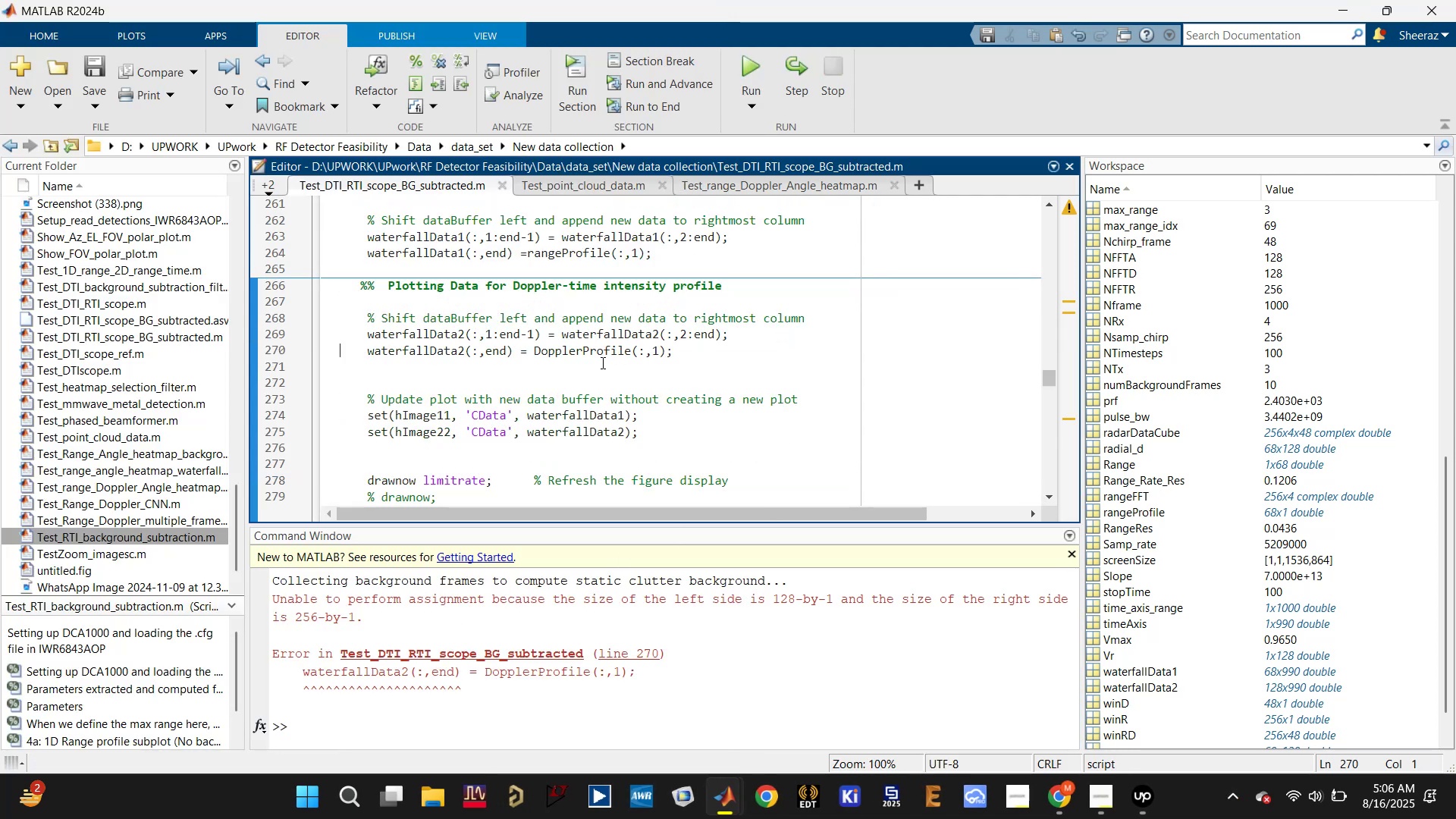 
left_click([359, 726])
 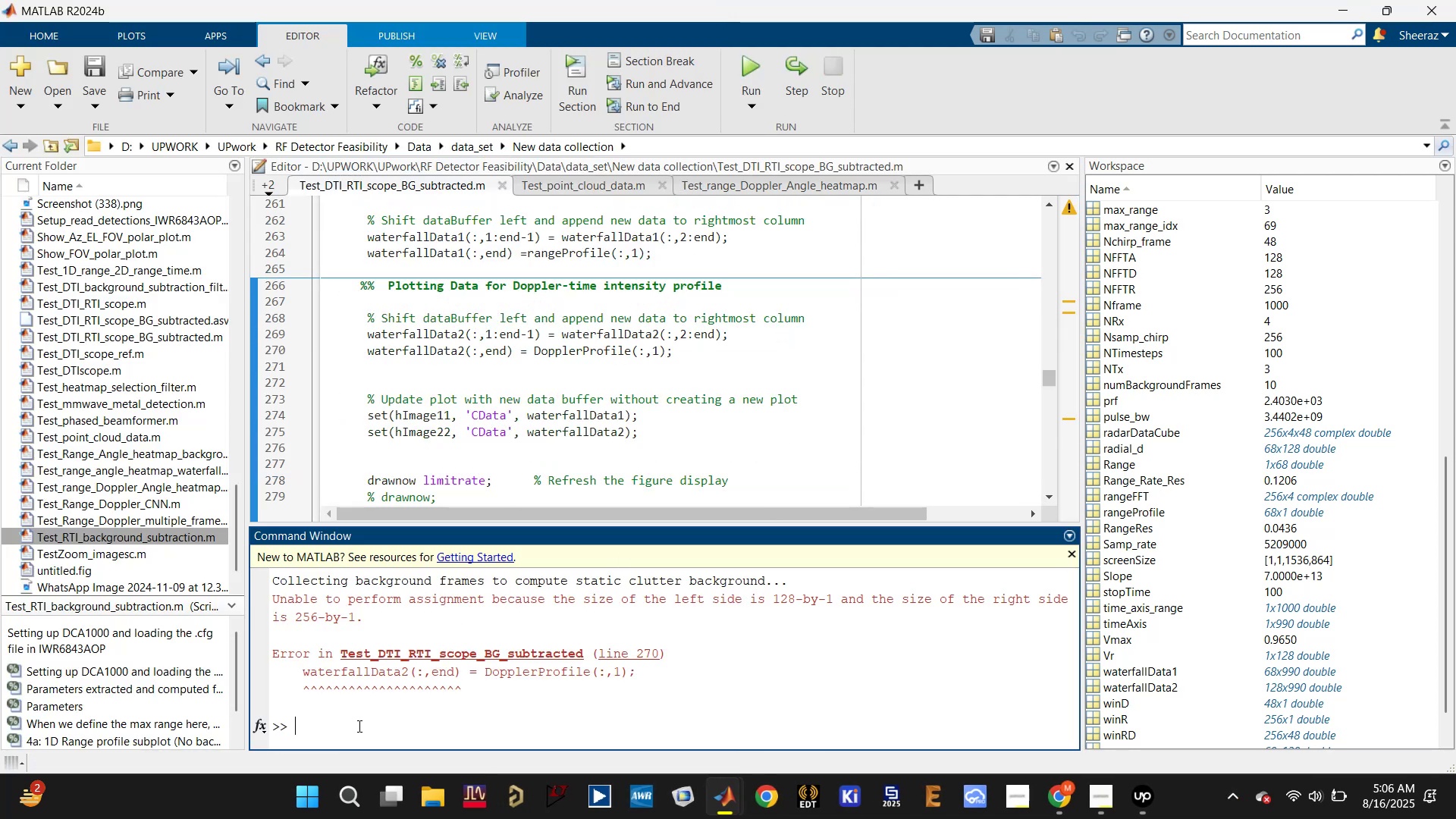 
type(dca.release;)
 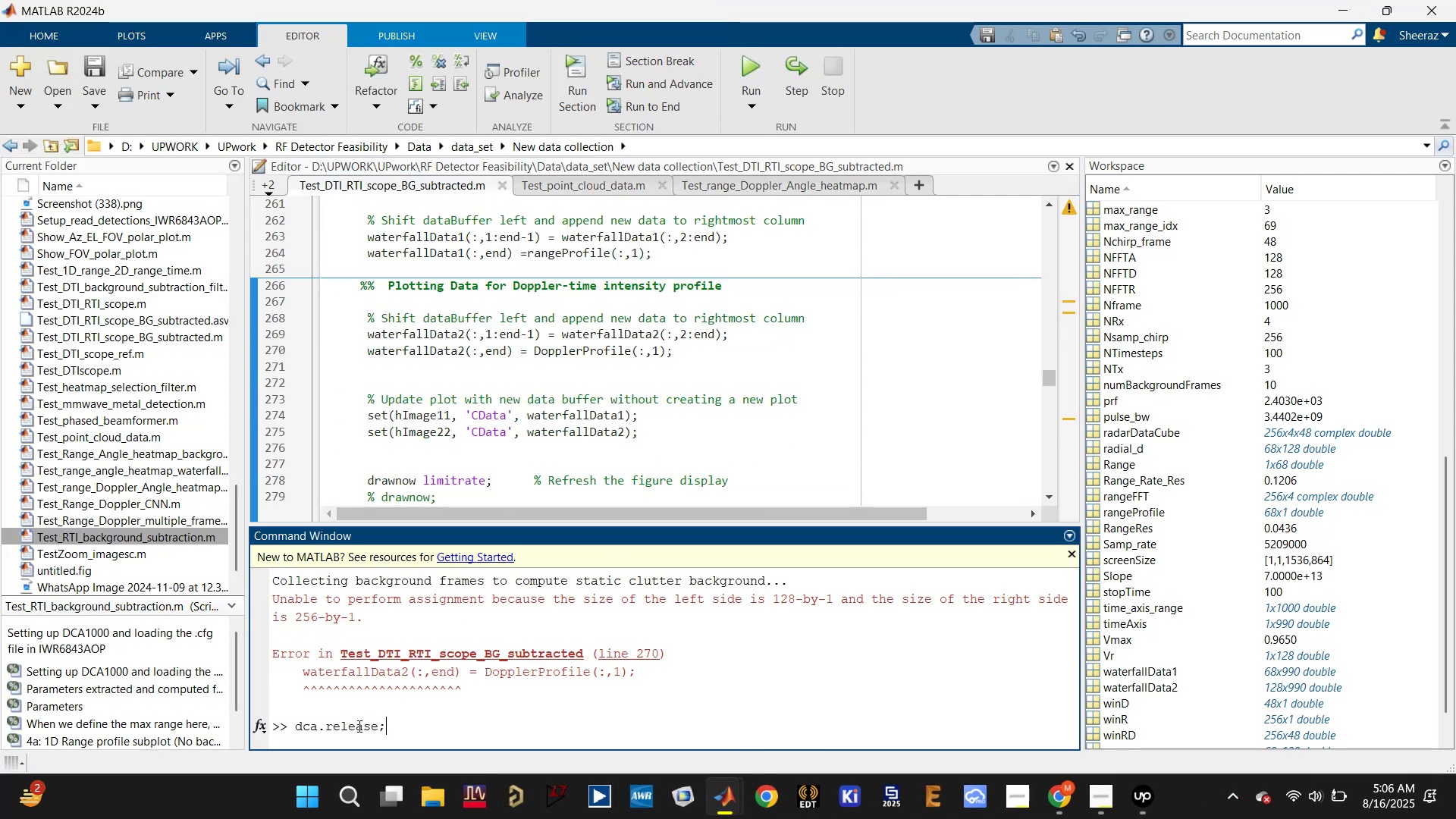 
key(Enter)
 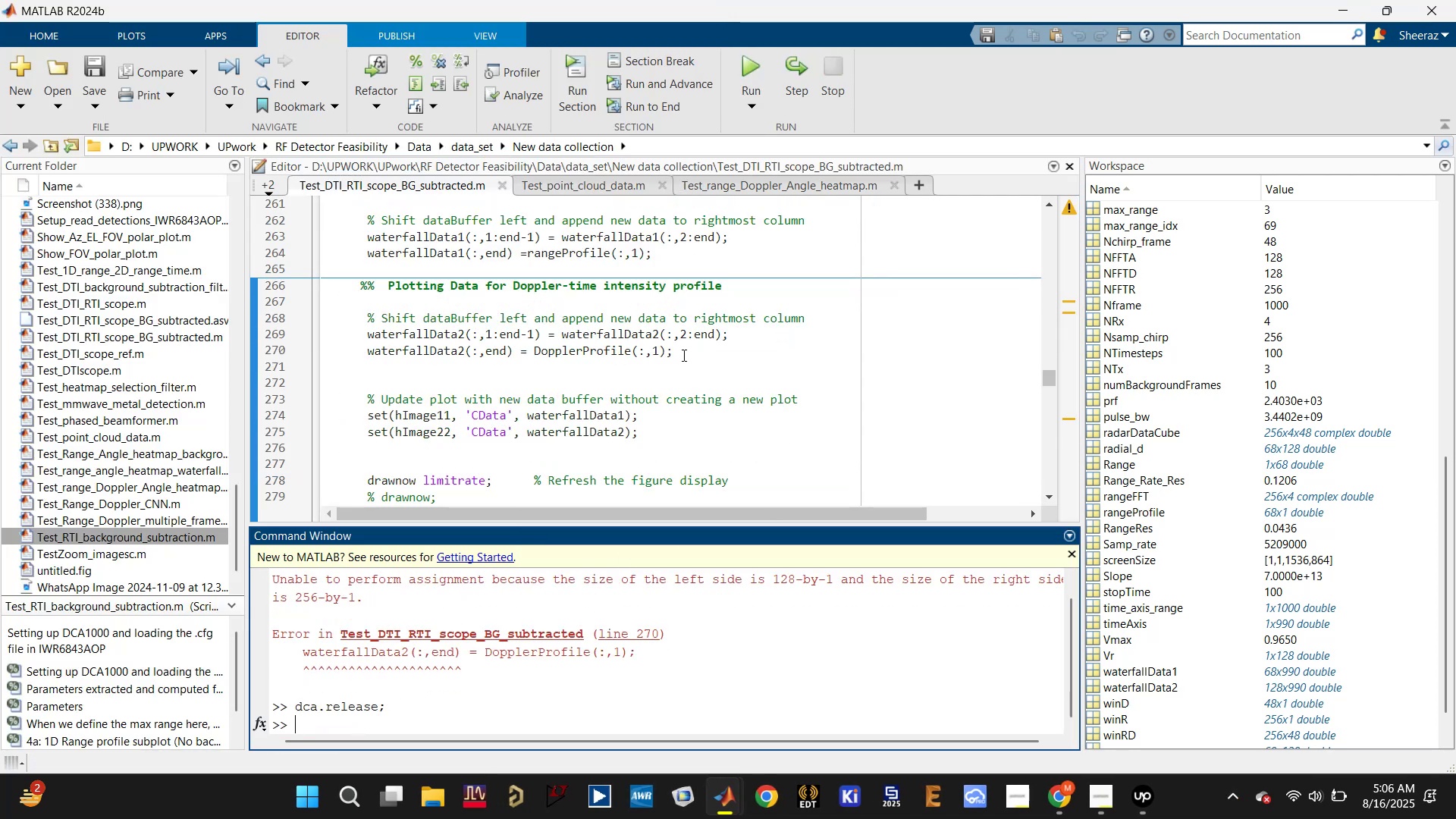 
left_click([613, 357])
 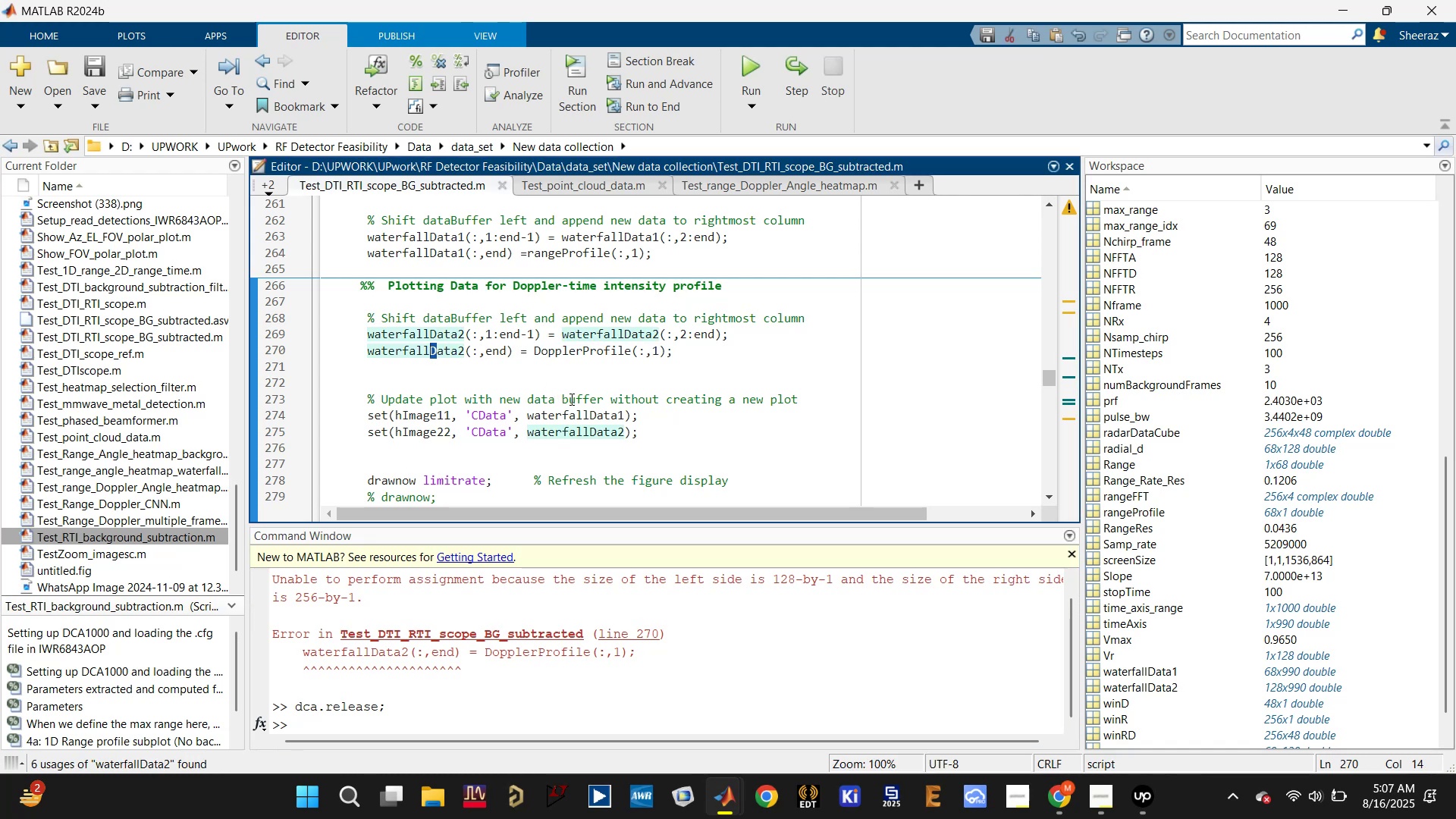 
scroll: coordinate [570, 357], scroll_direction: up, amount: 2.0
 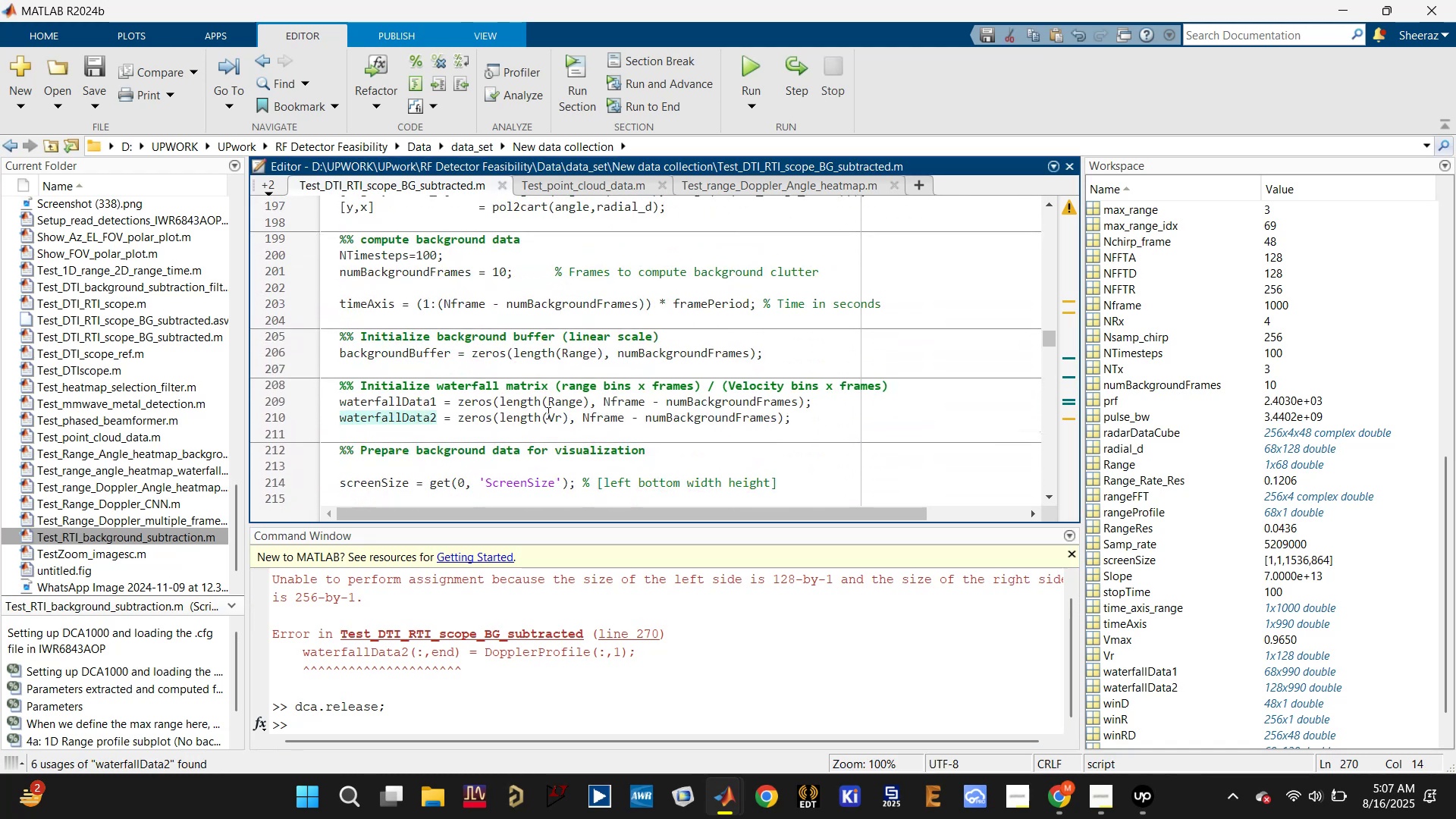 
left_click([535, 422])
 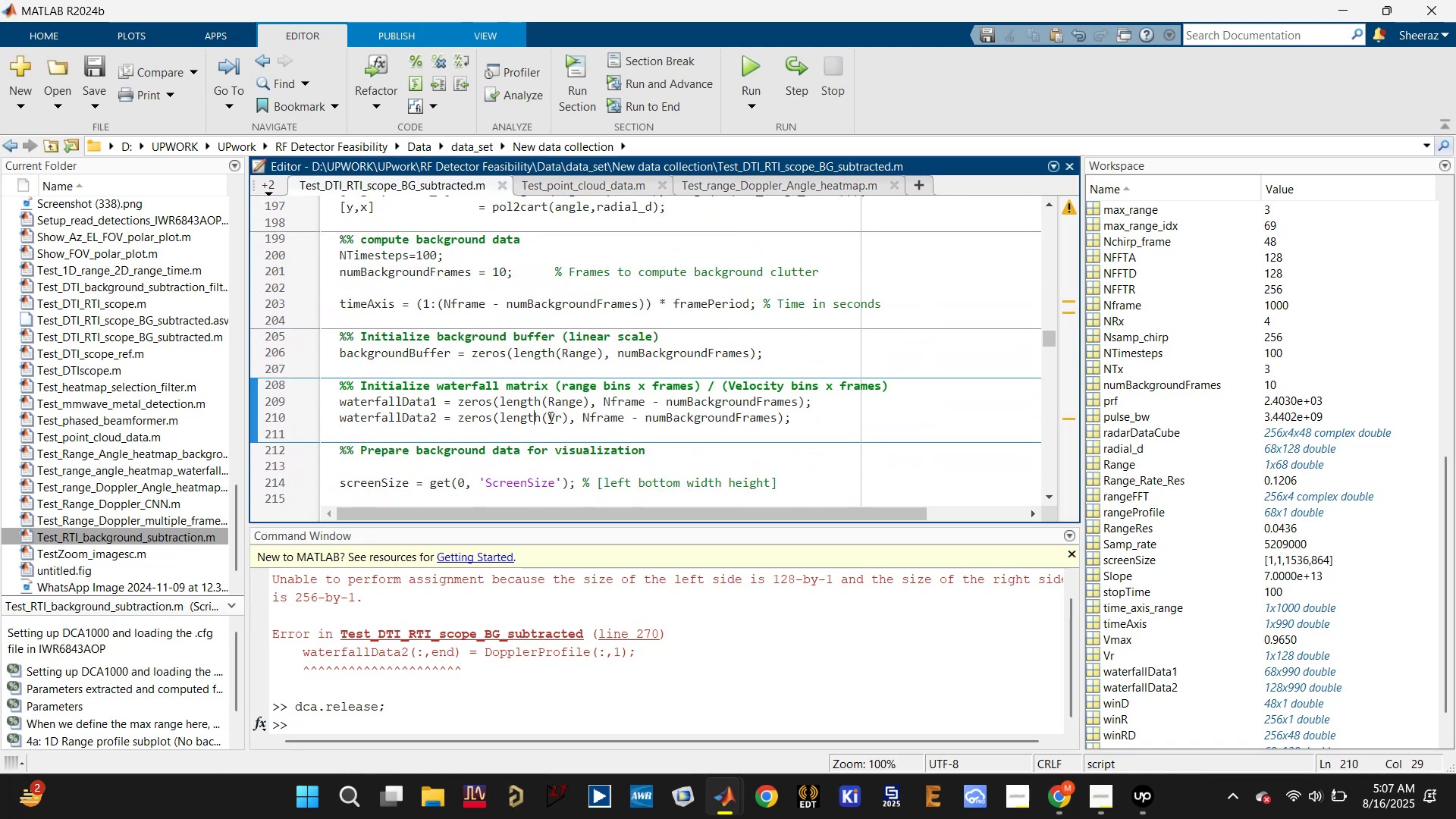 
double_click([554, 414])
 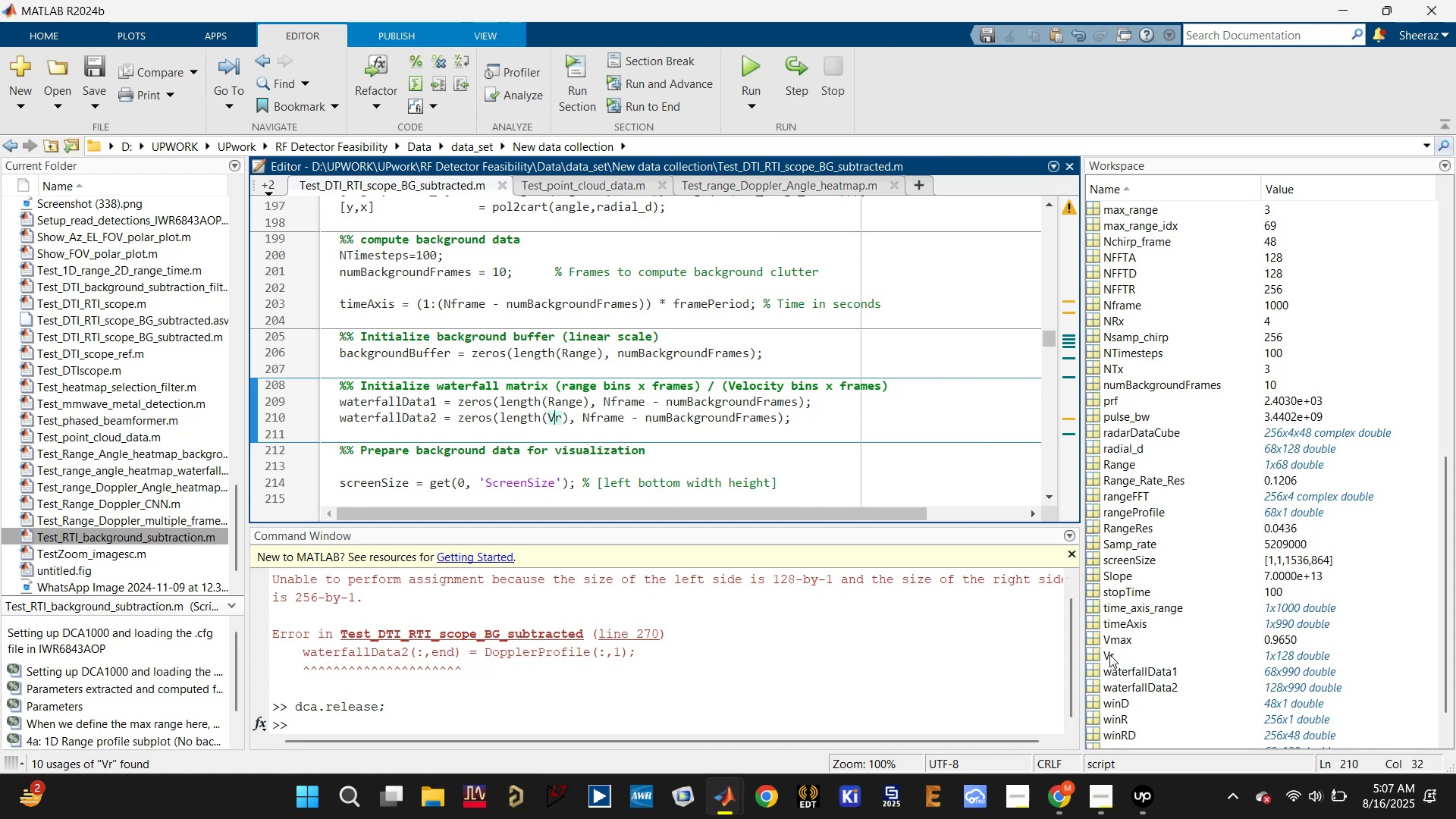 
left_click([415, 416])
 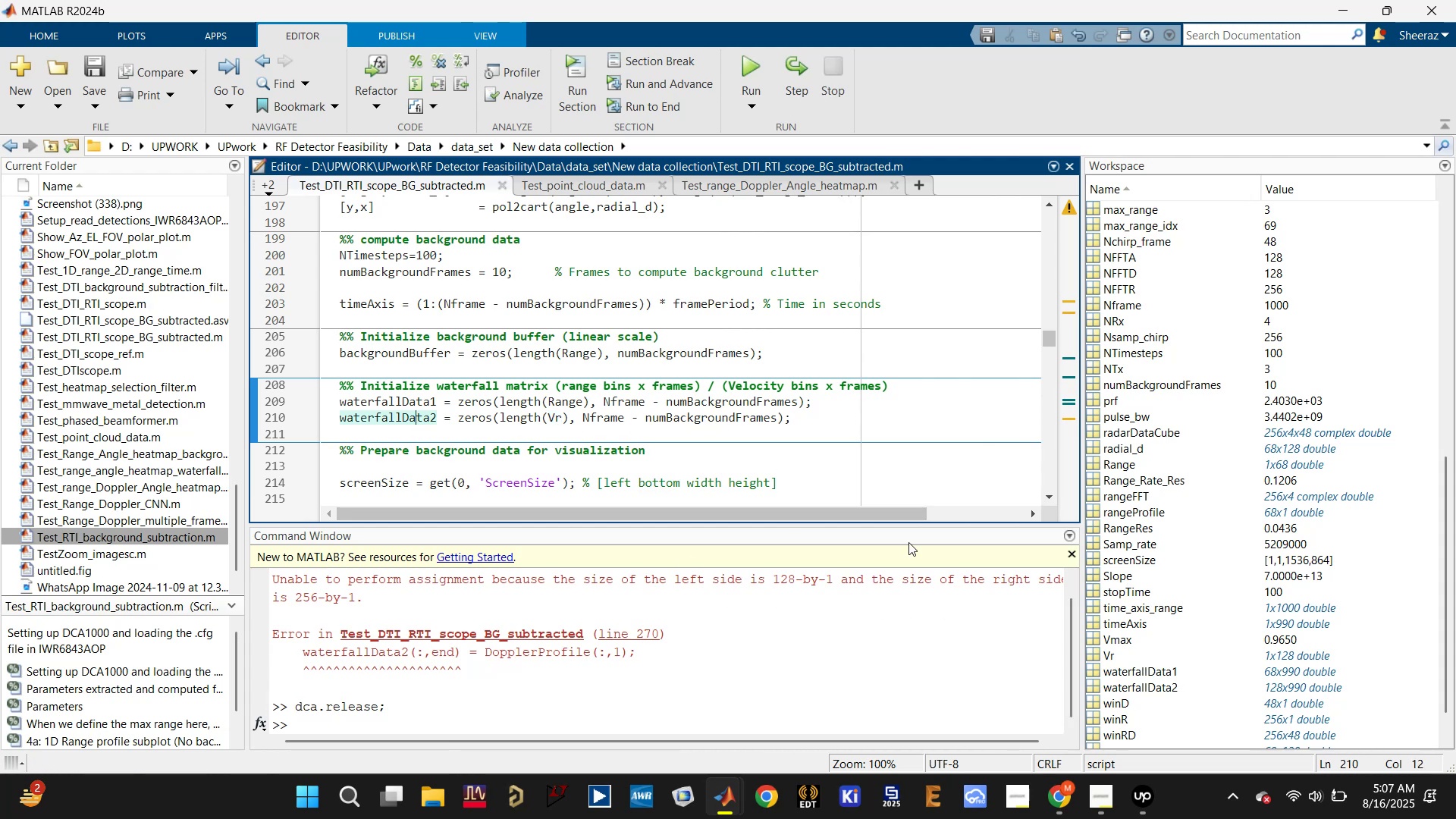 
wait(5.41)
 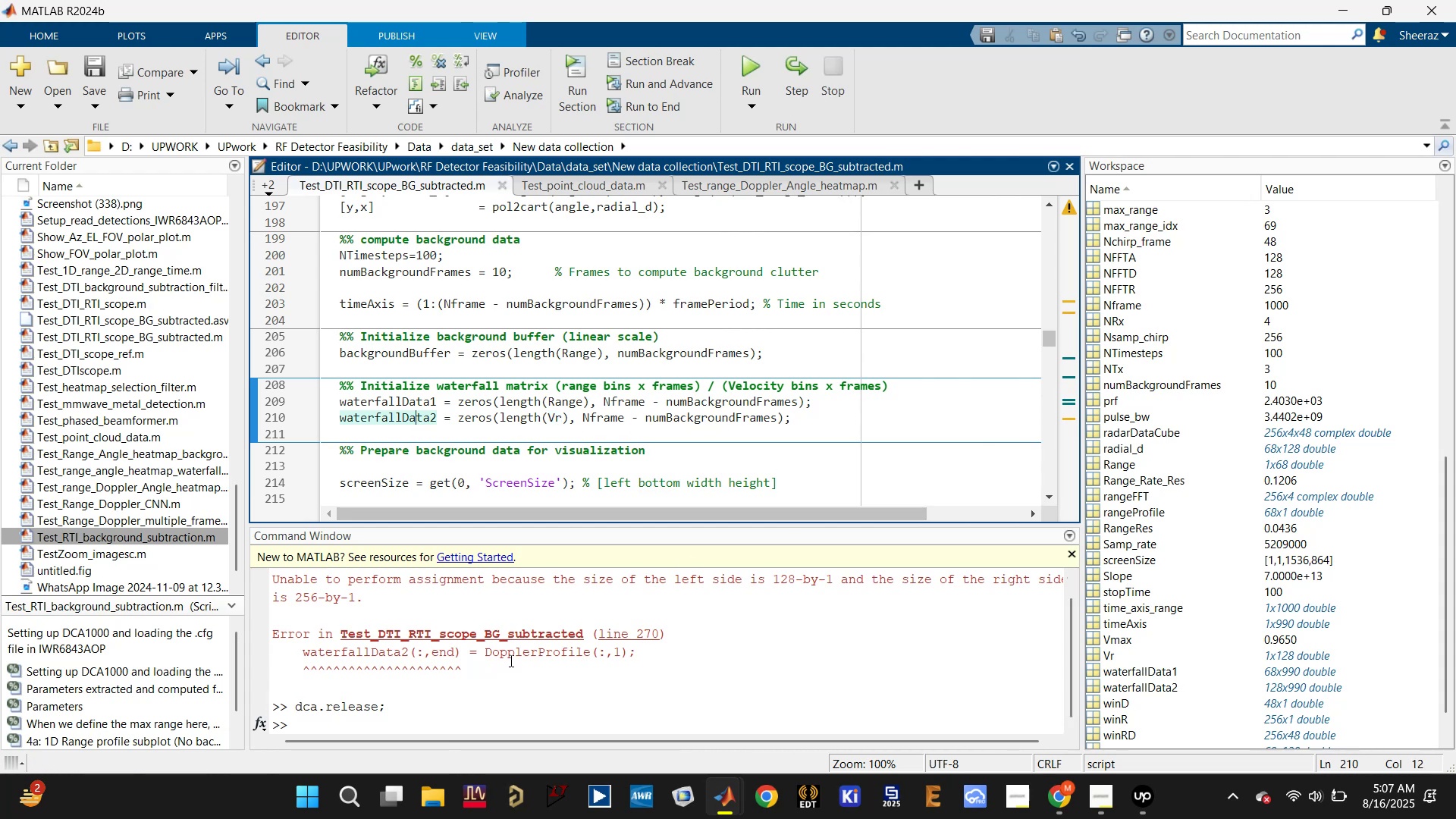 
scroll: coordinate [601, 373], scroll_direction: down, amount: 9.0
 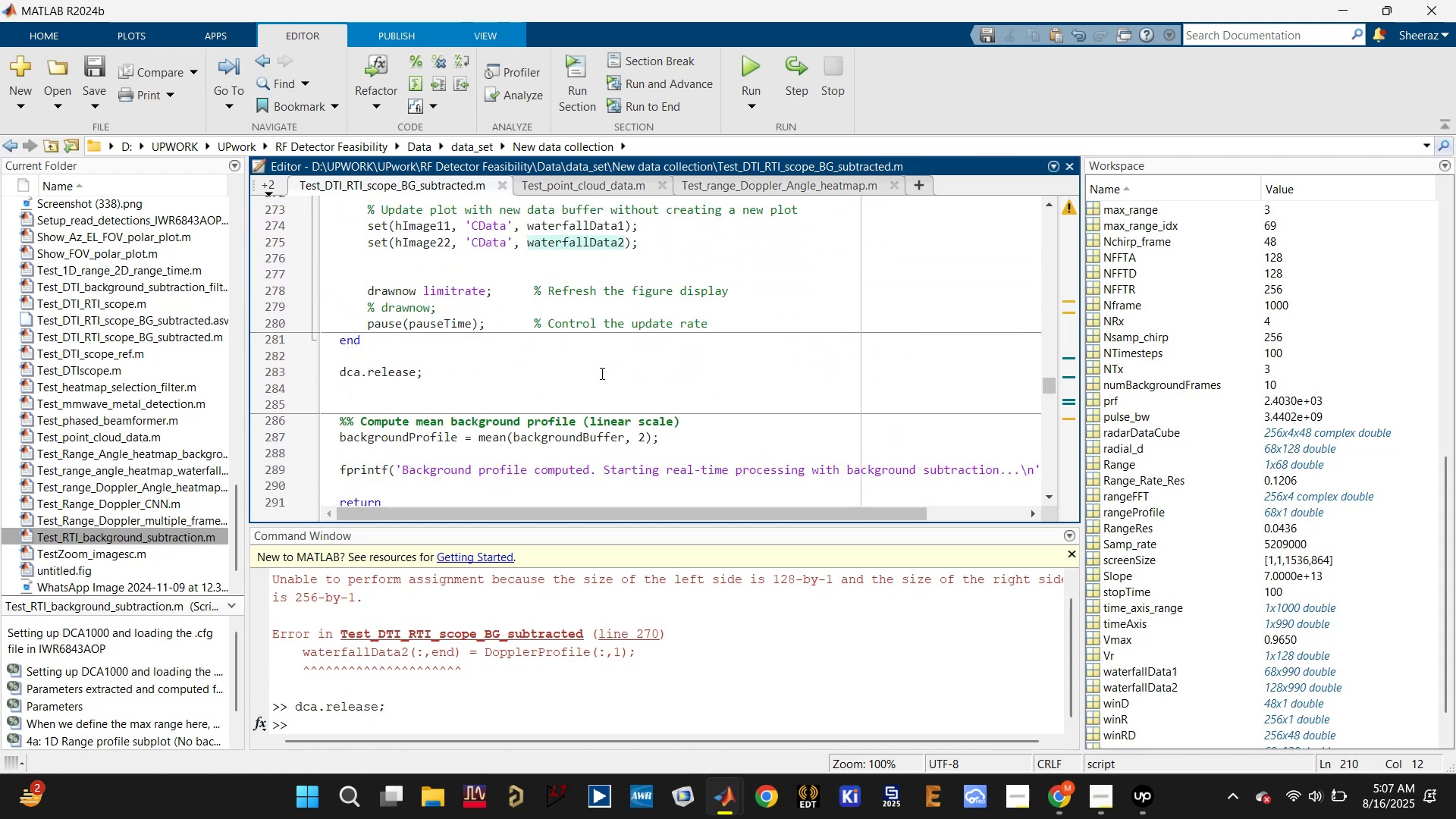 
scroll: coordinate [601, 373], scroll_direction: up, amount: 1.0
 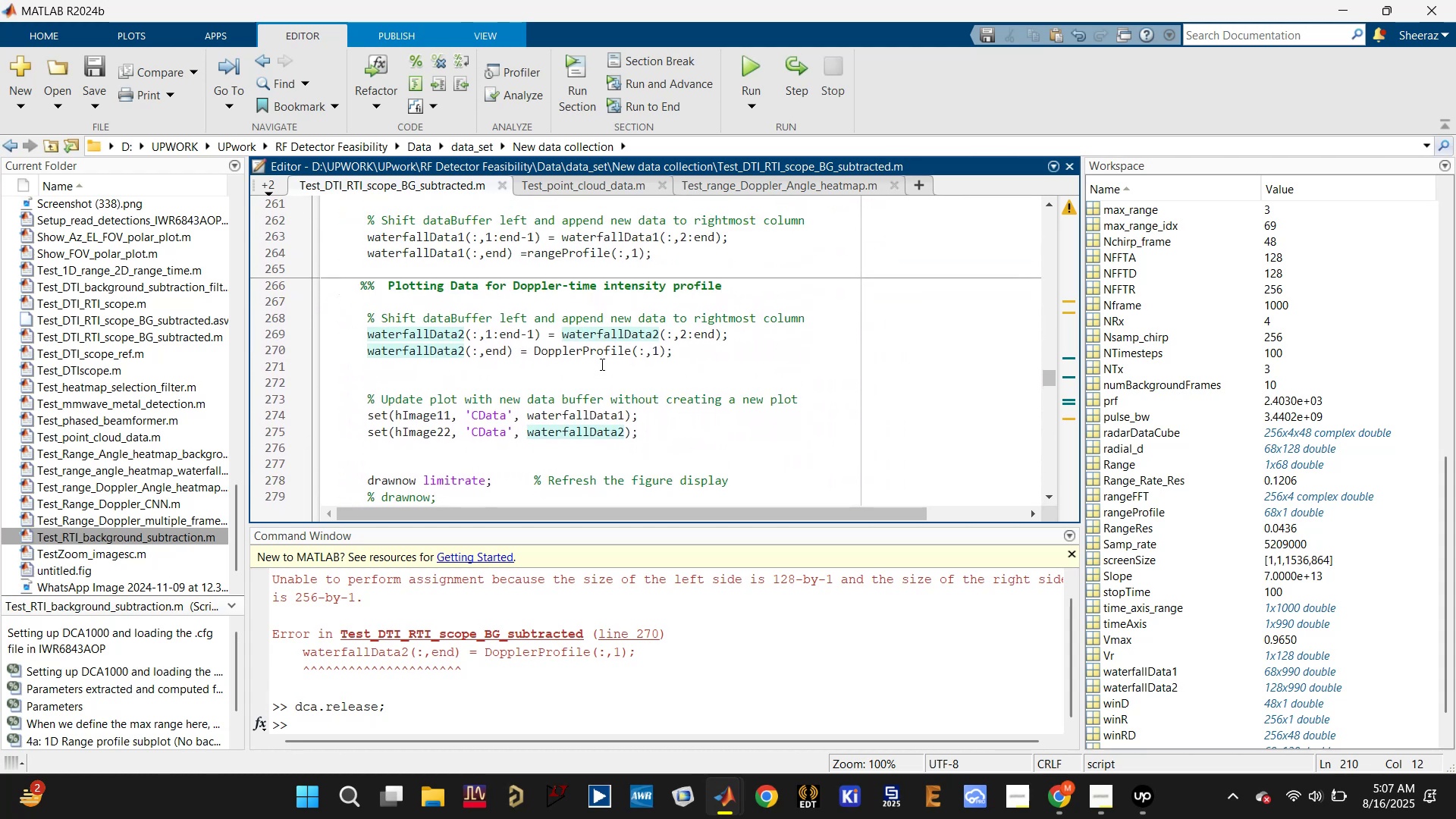 
left_click([604, 347])
 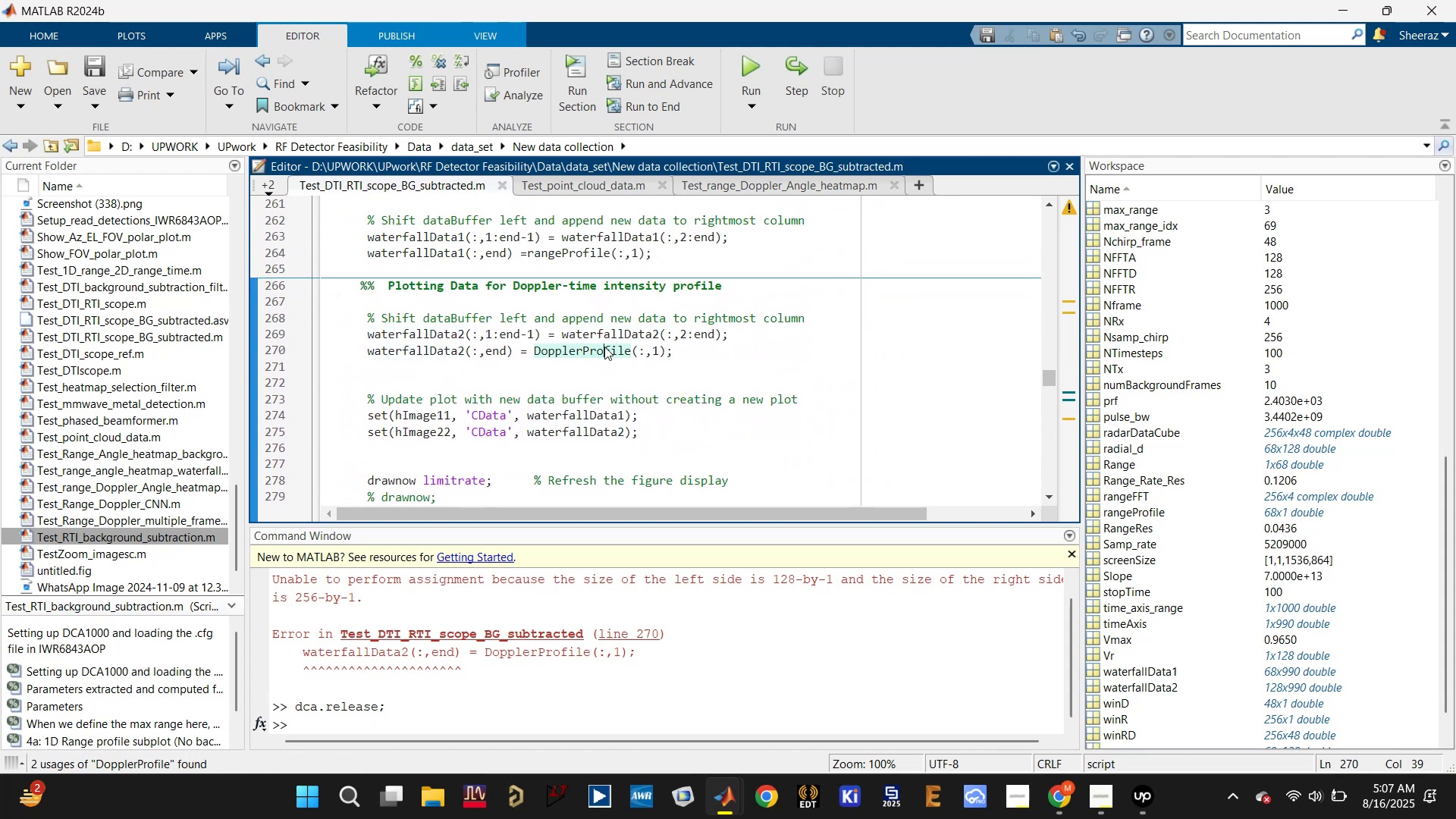 
scroll: coordinate [604, 347], scroll_direction: up, amount: 2.0
 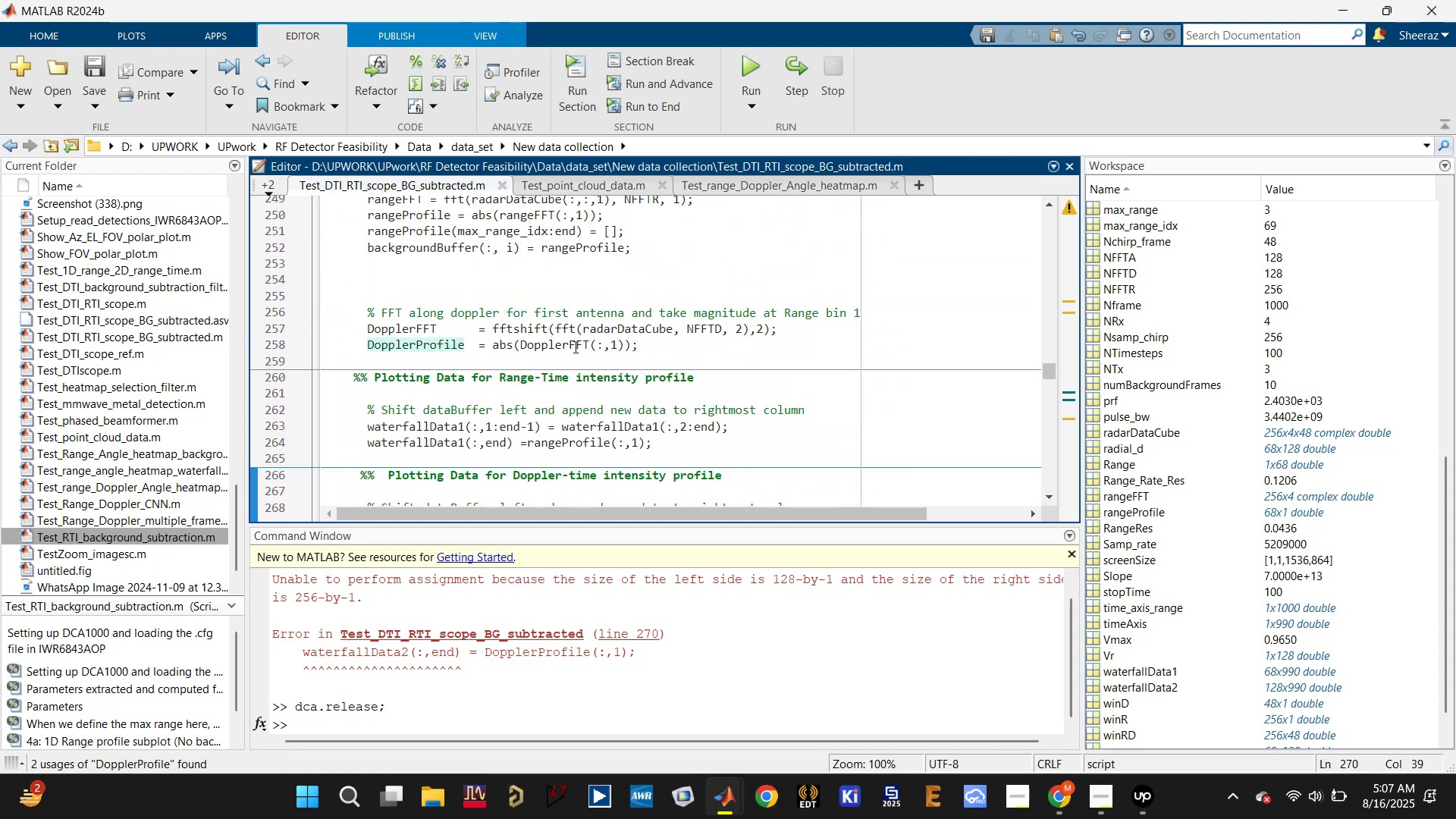 
left_click([614, 332])
 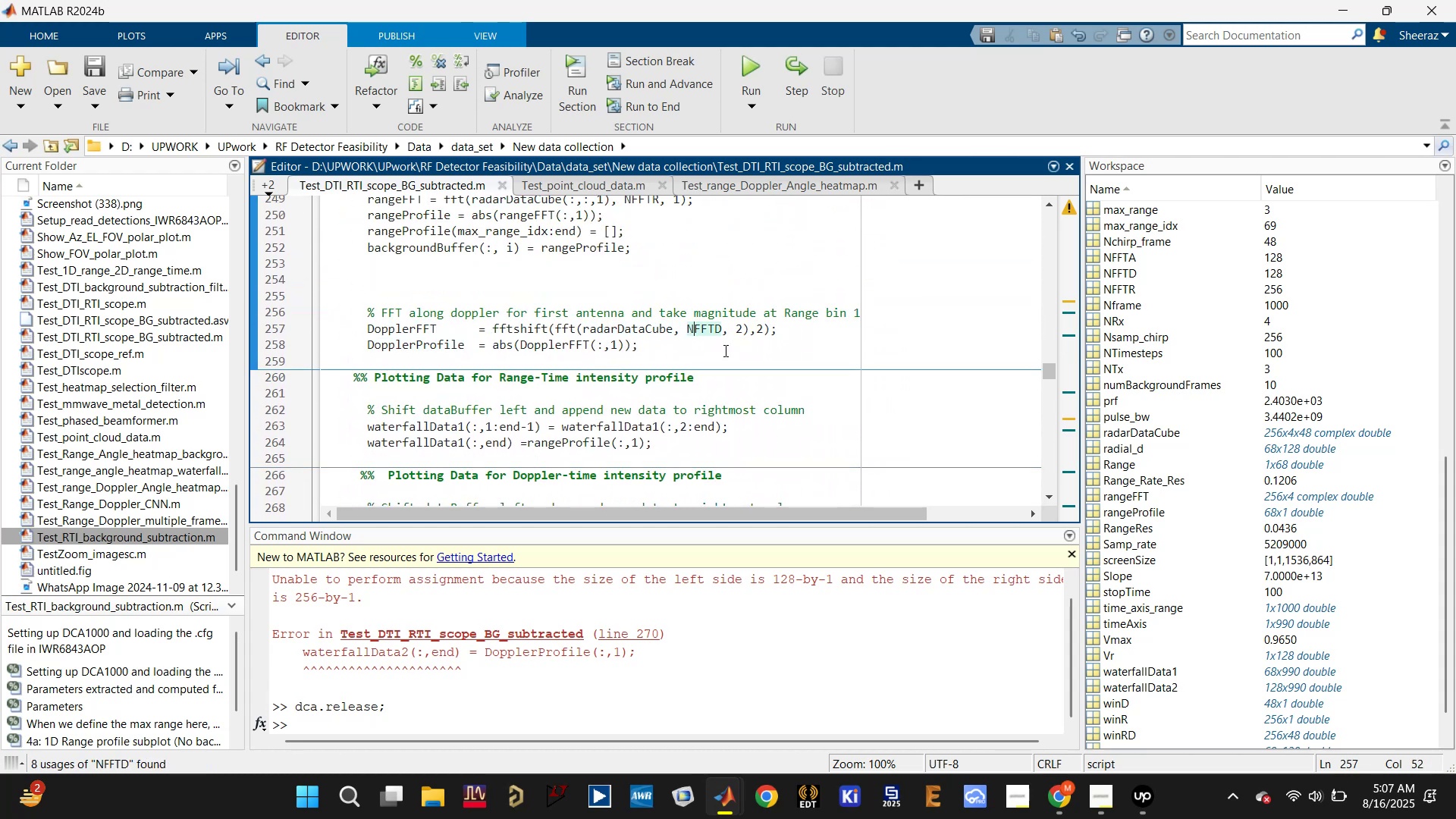 
scroll: coordinate [1137, 640], scroll_direction: down, amount: 6.0
 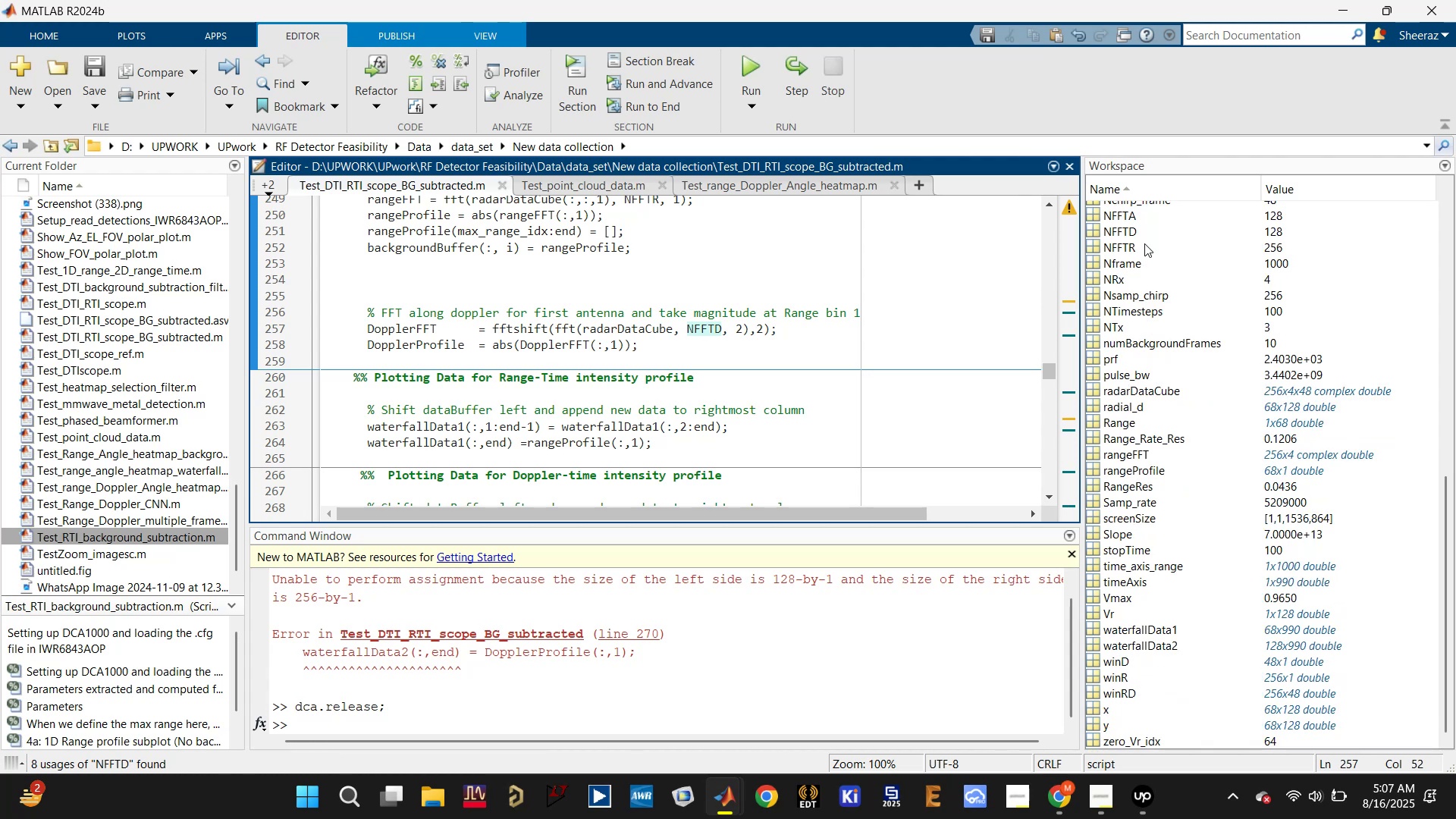 
left_click([1121, 230])
 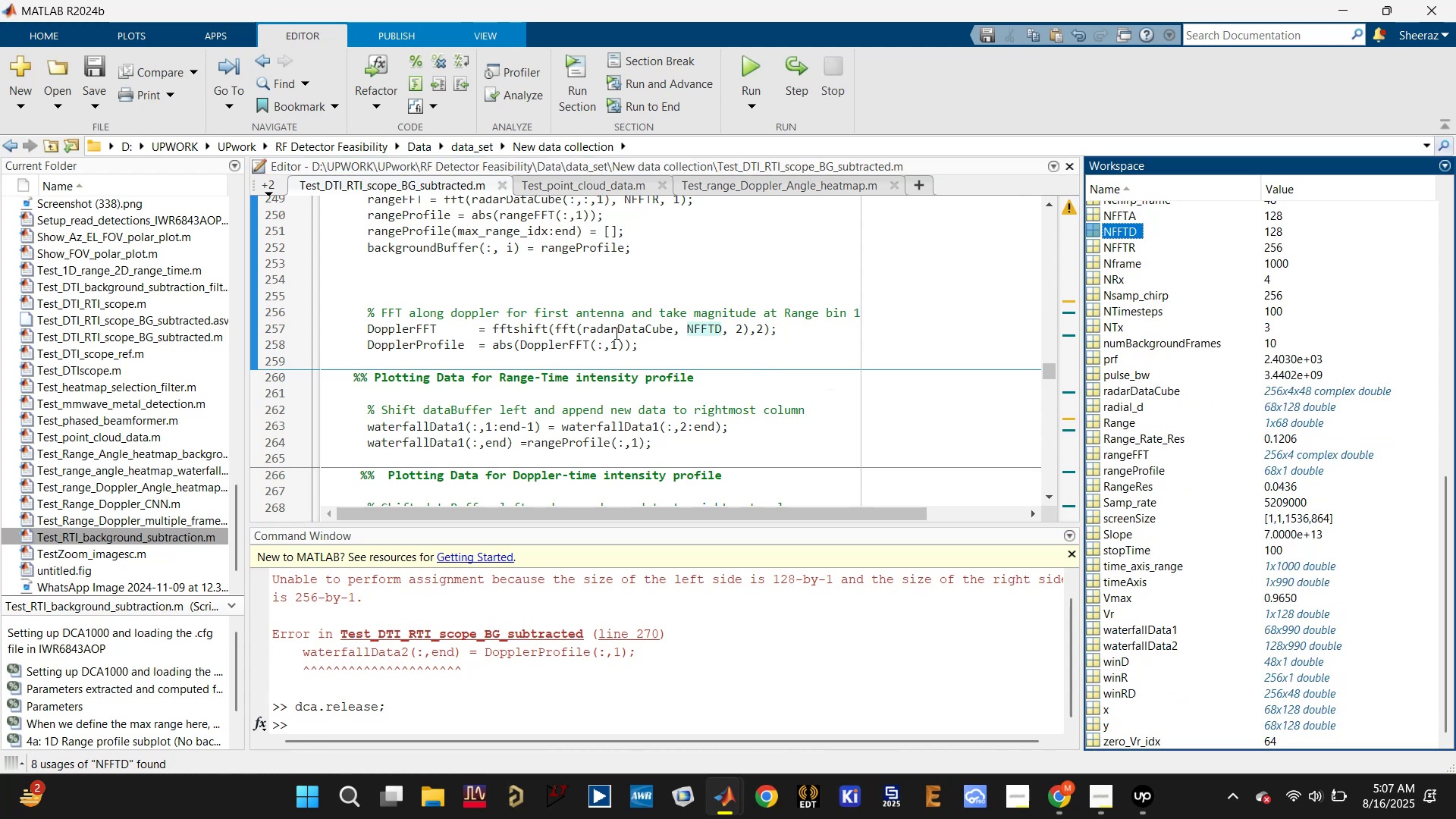 
scroll: coordinate [646, 375], scroll_direction: up, amount: 1.0
 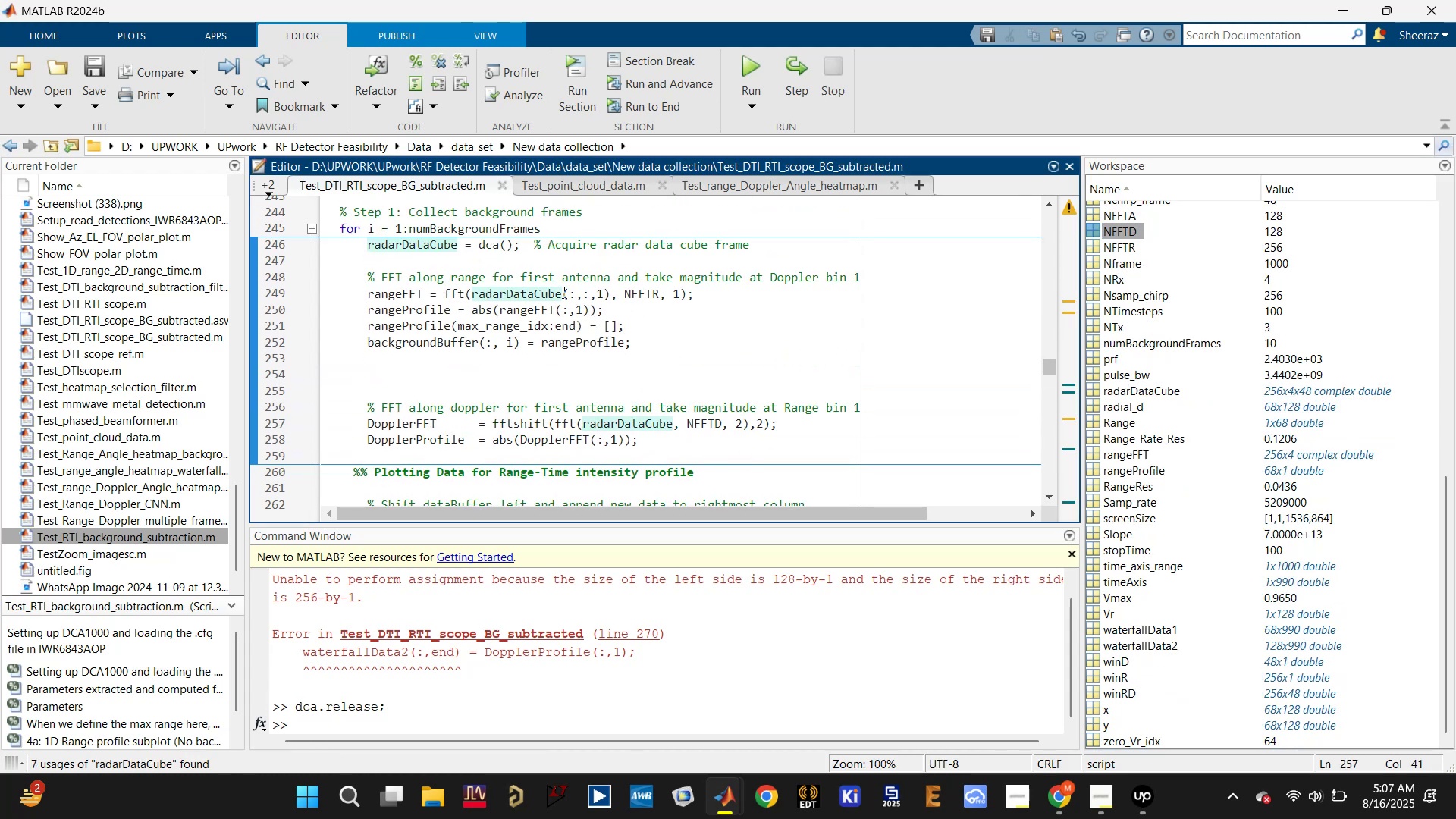 
wait(5.15)
 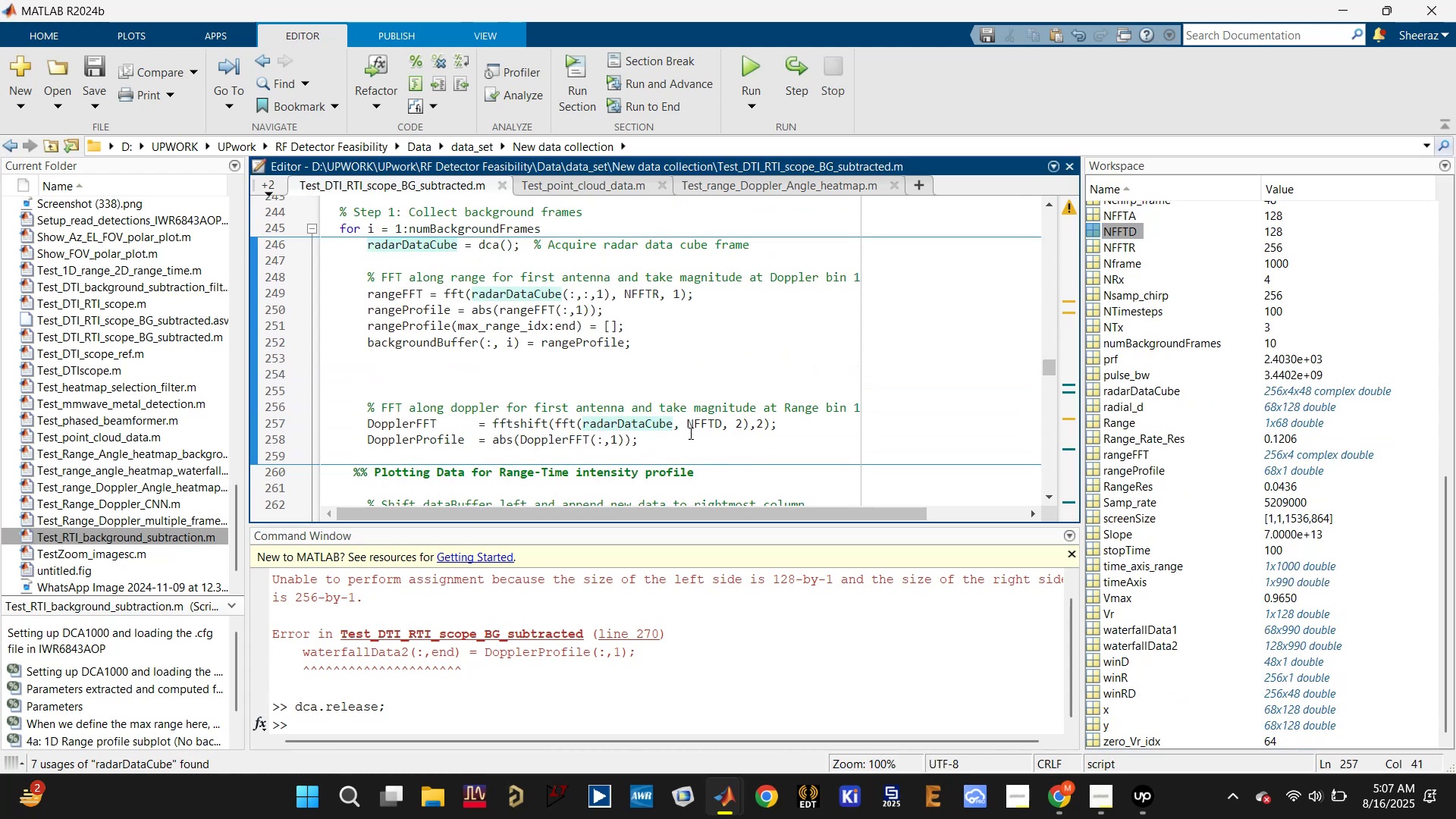 
left_click([606, 290])
 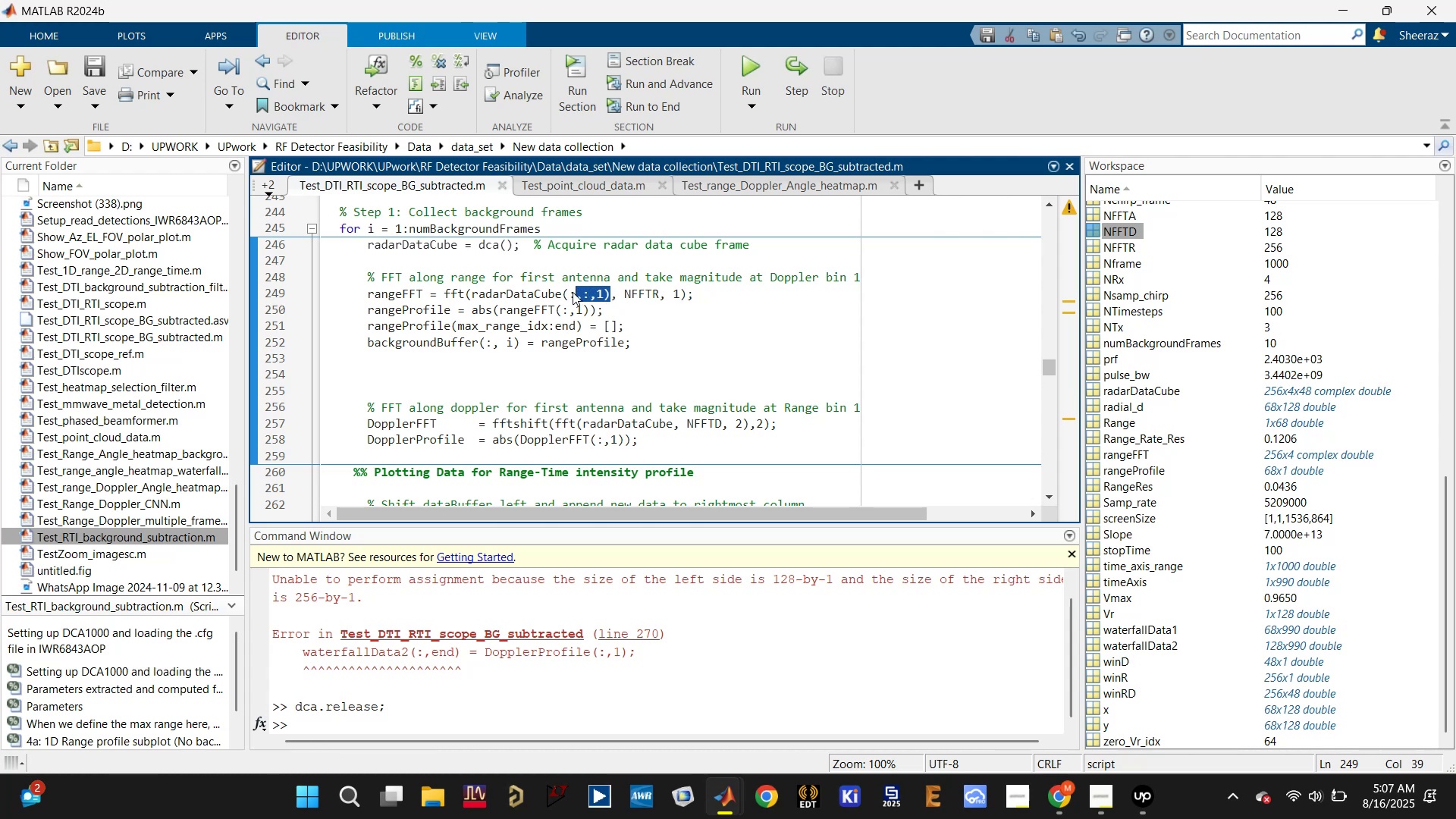 
key(Control+C)
 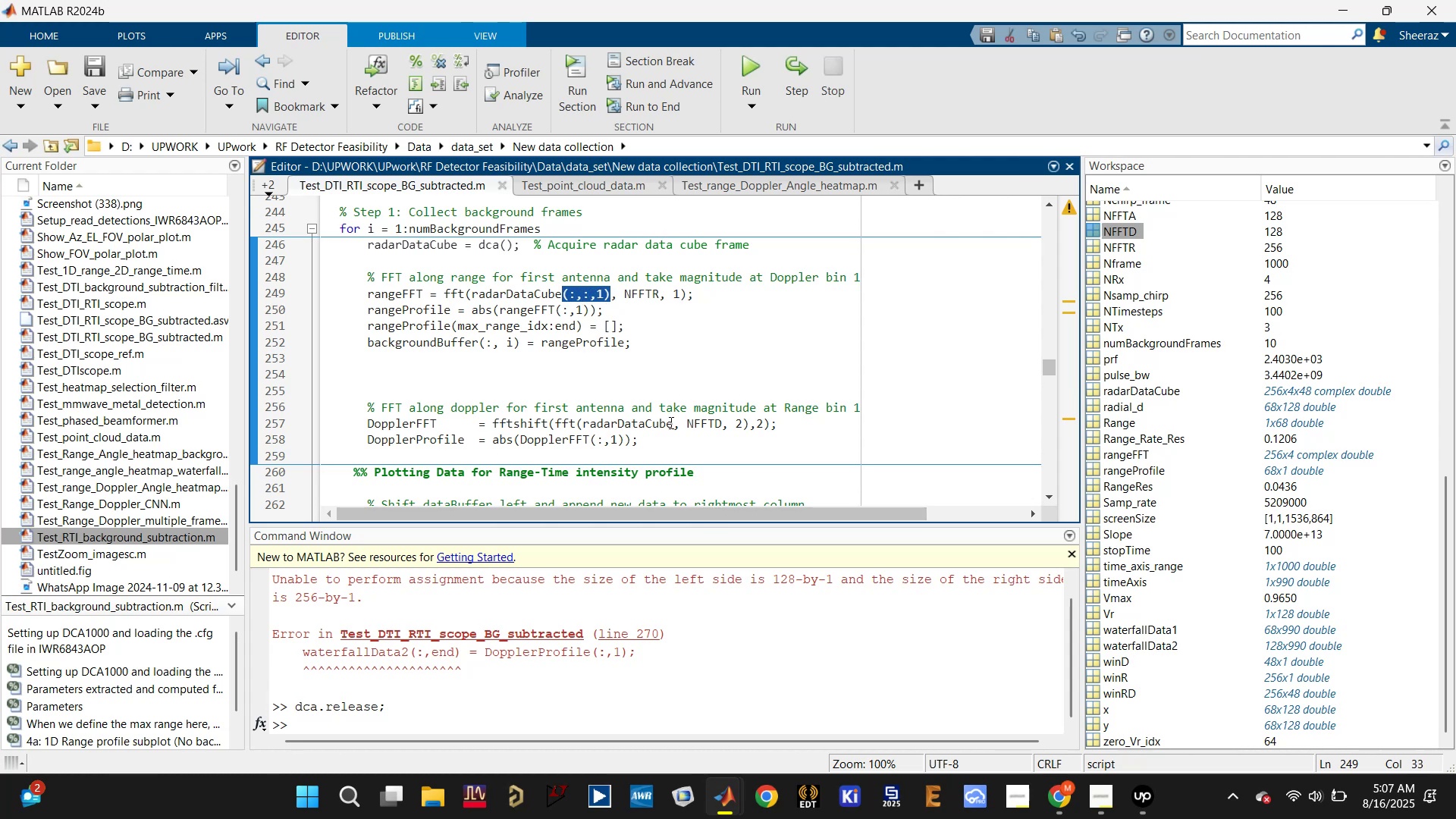 
left_click([674, 425])
 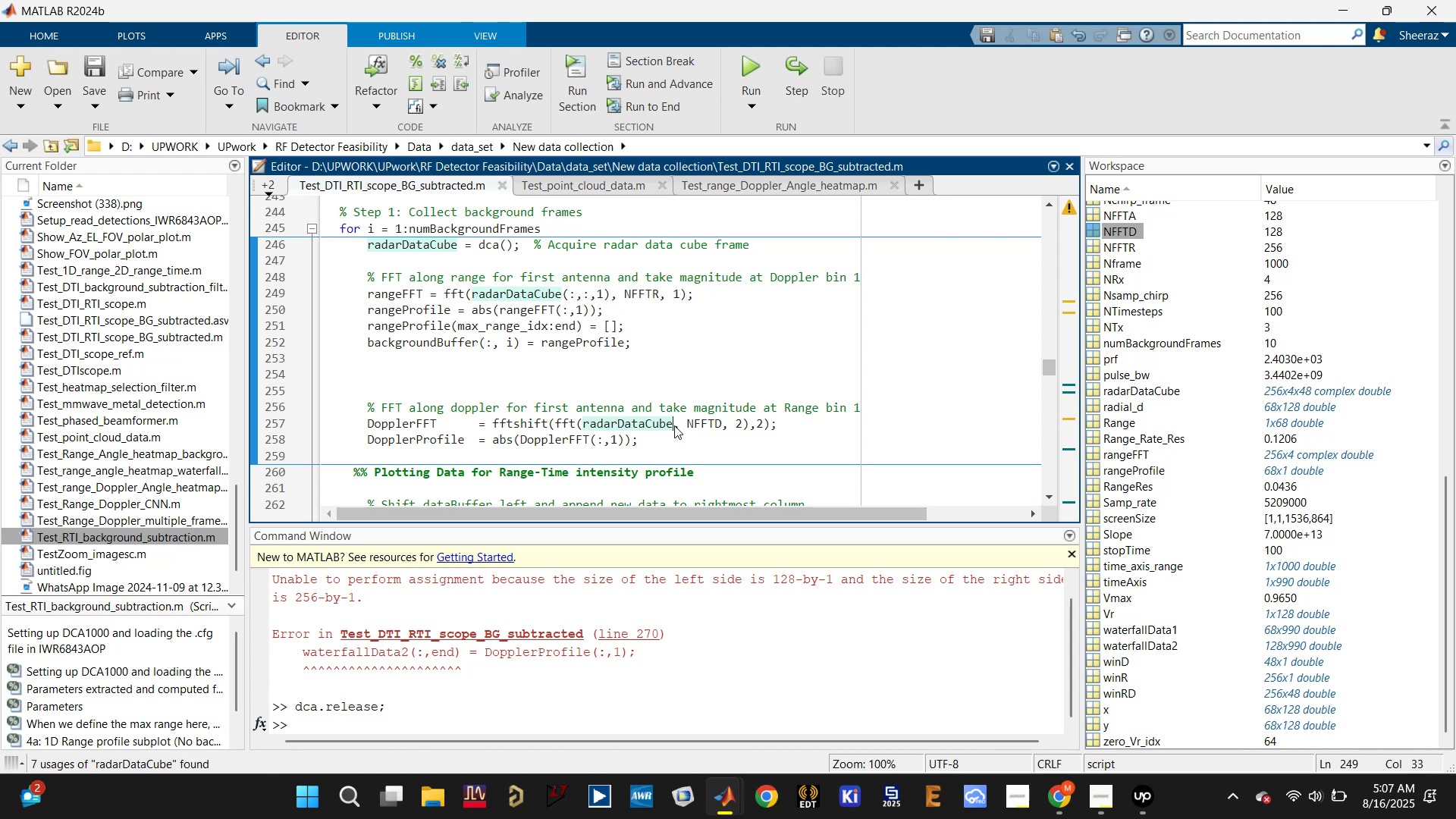 
key(Control+V)
 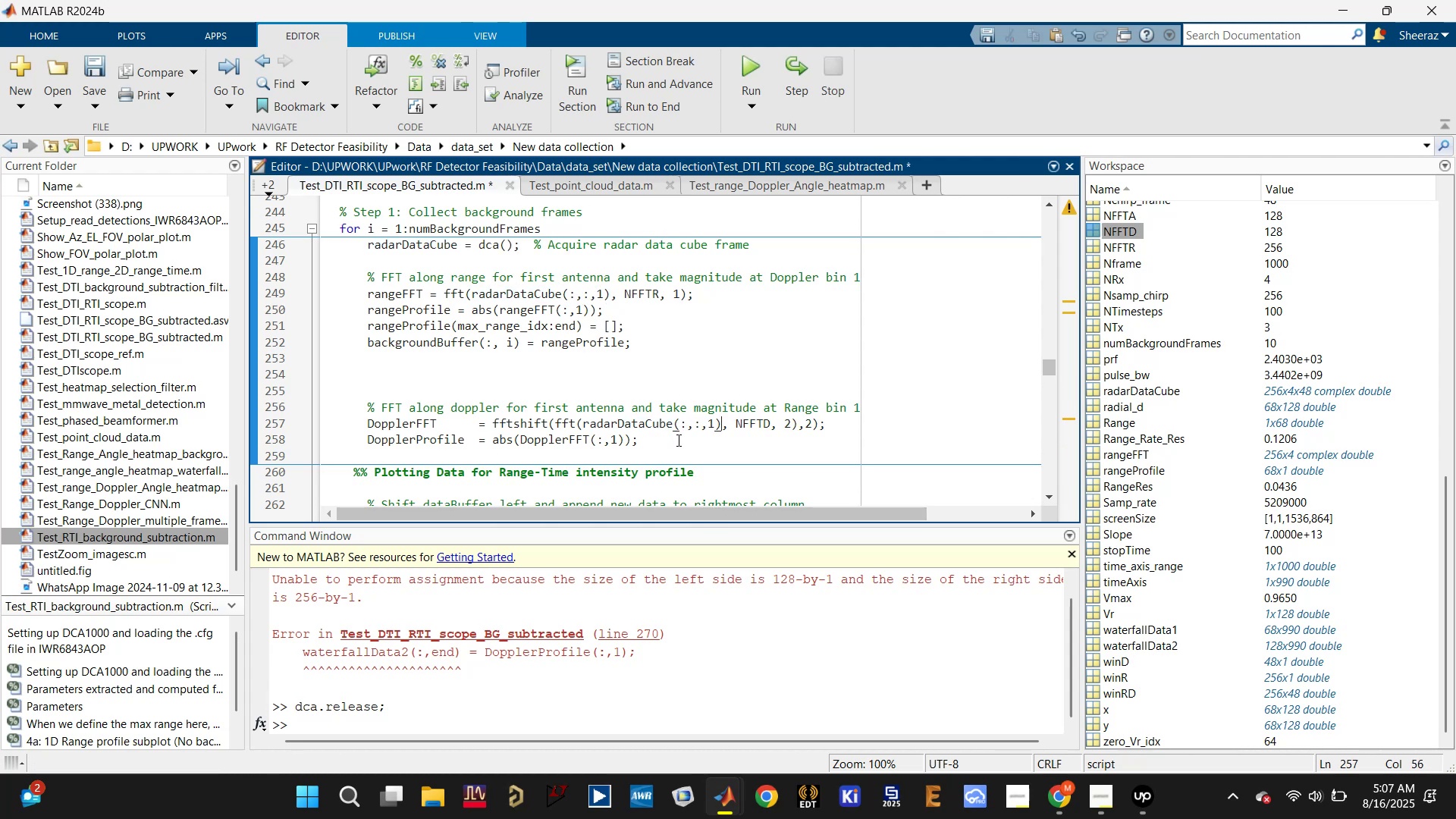 
key(Control+S)
 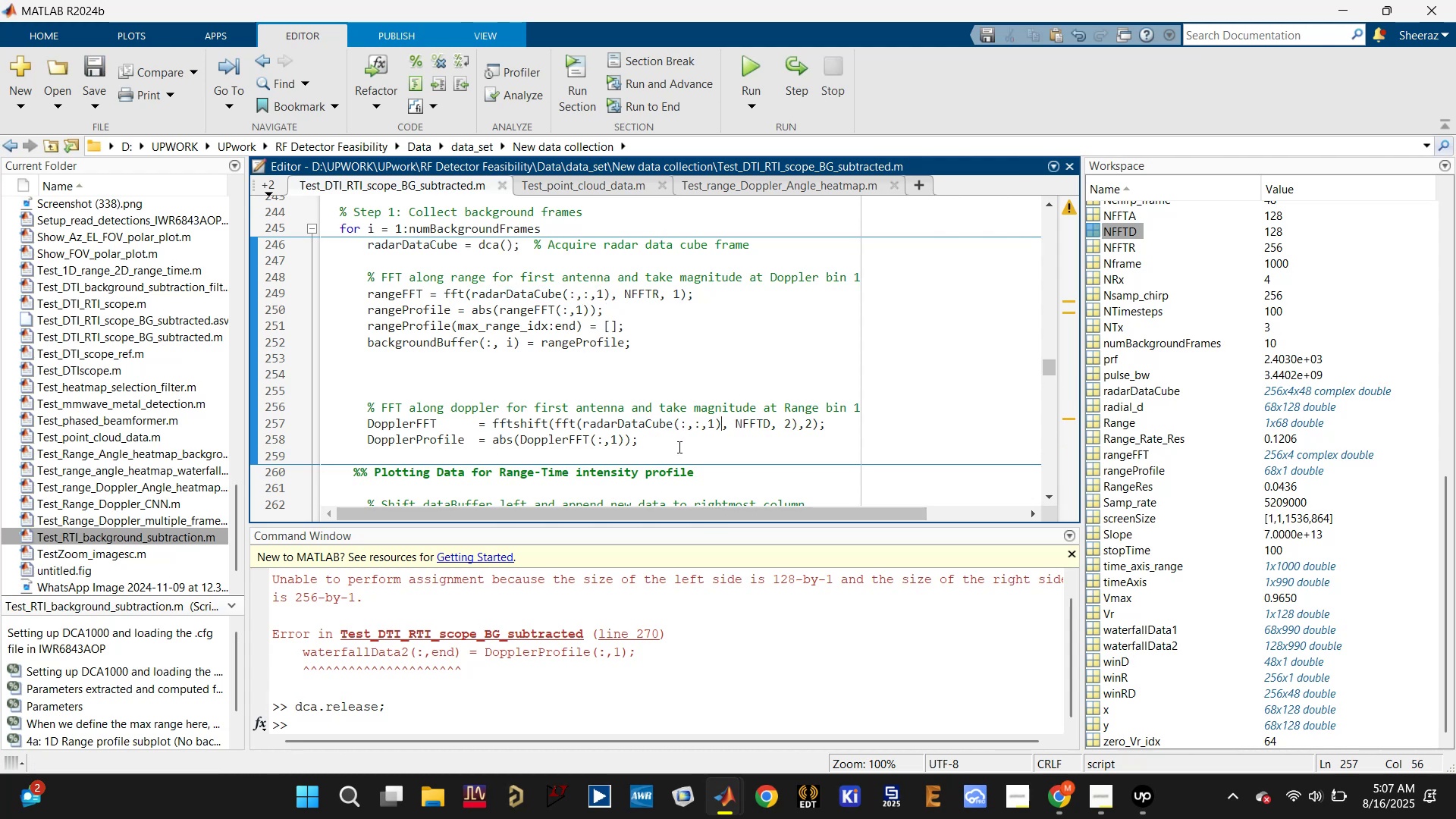 
left_click([633, 417])
 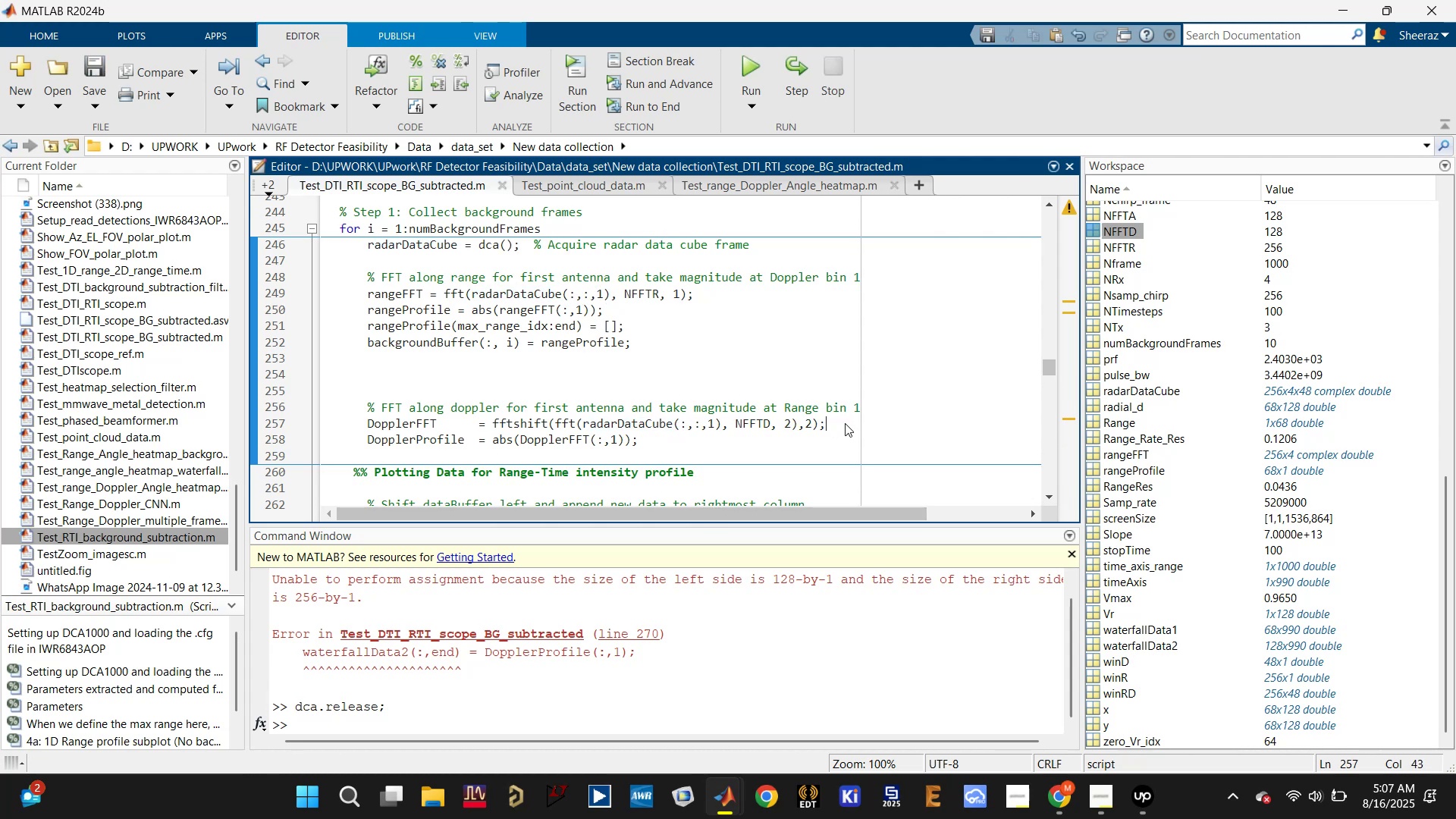 
key(Enter)
 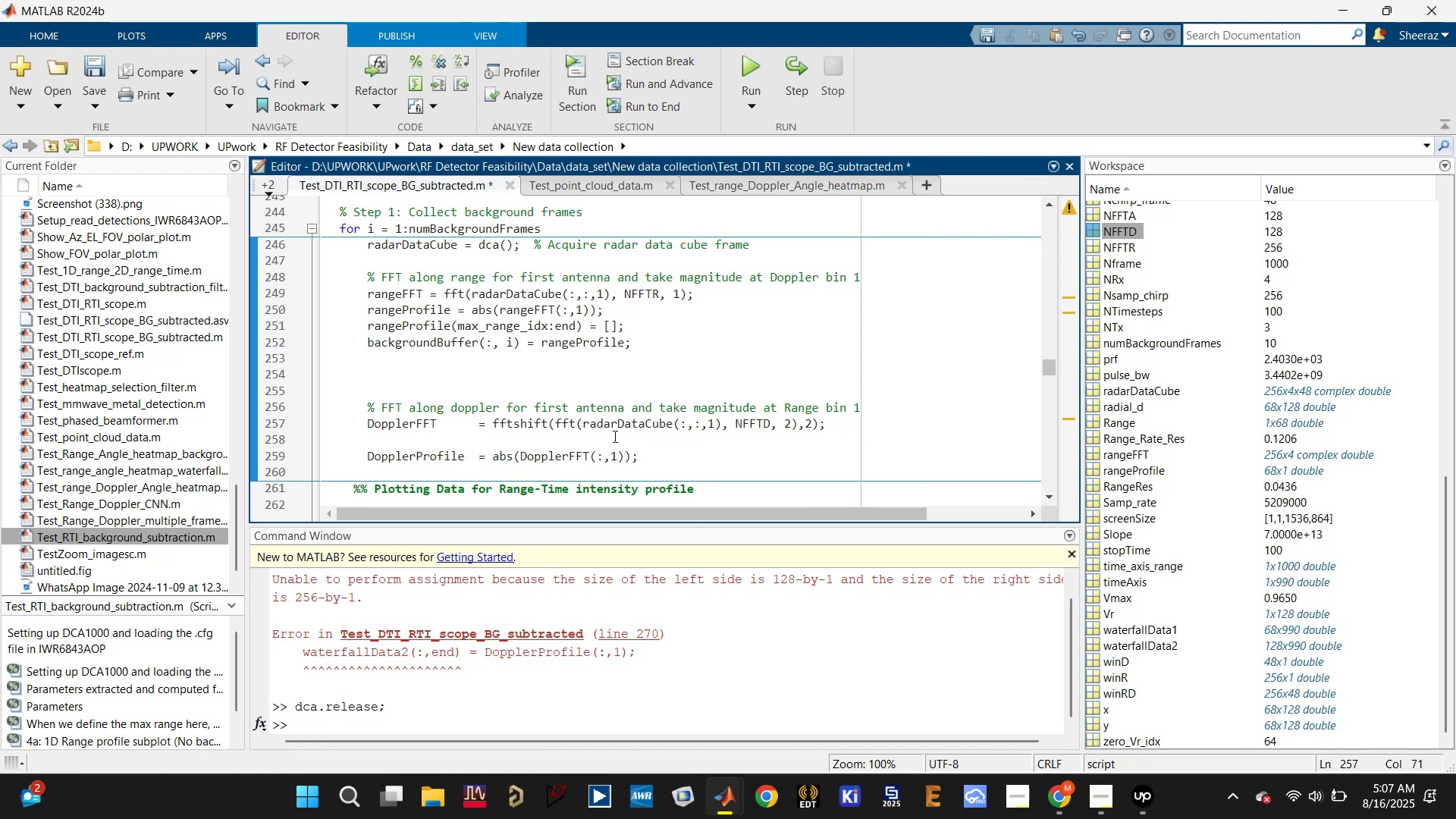 
key(Control+S)
 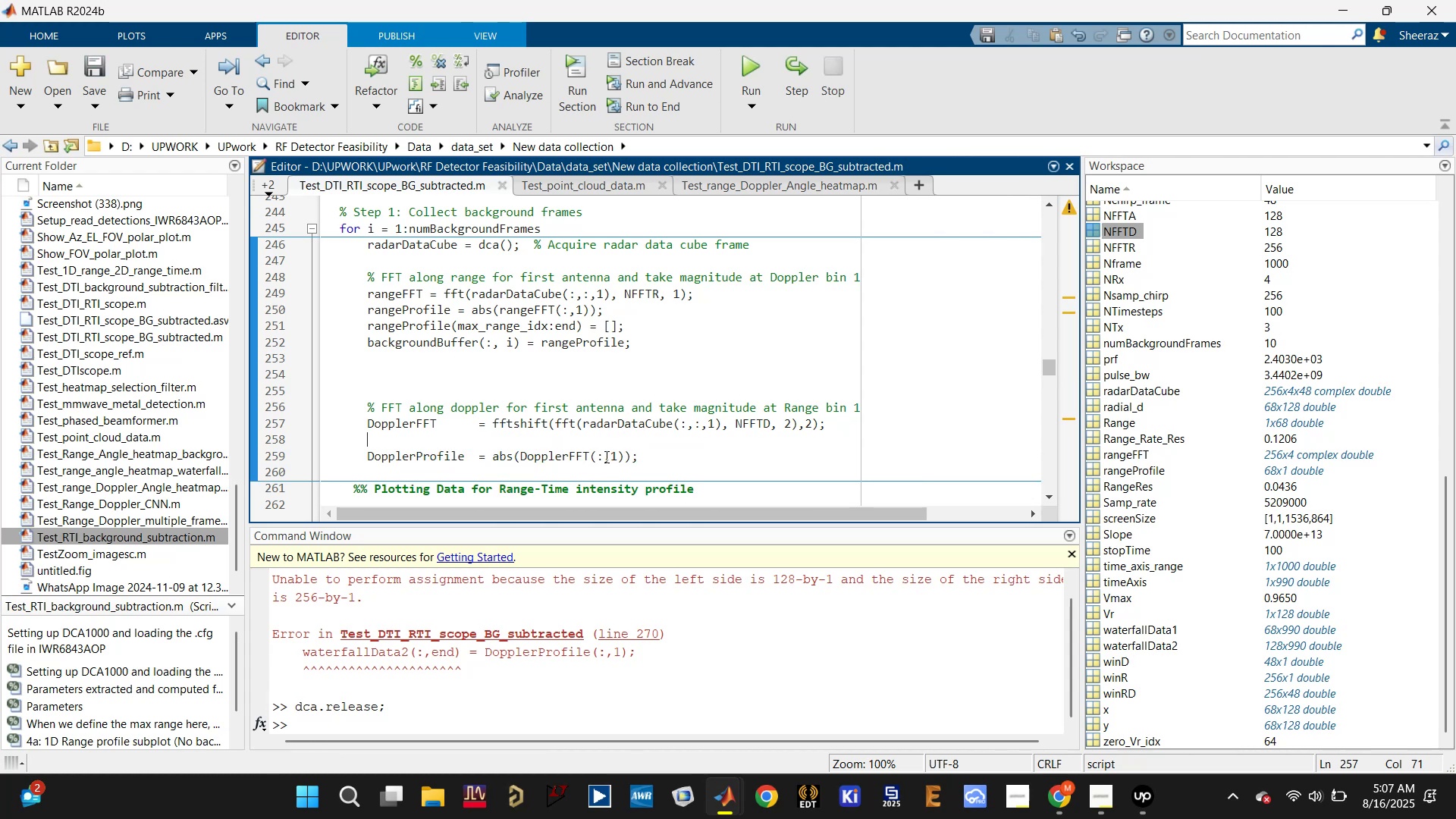 
wait(6.65)
 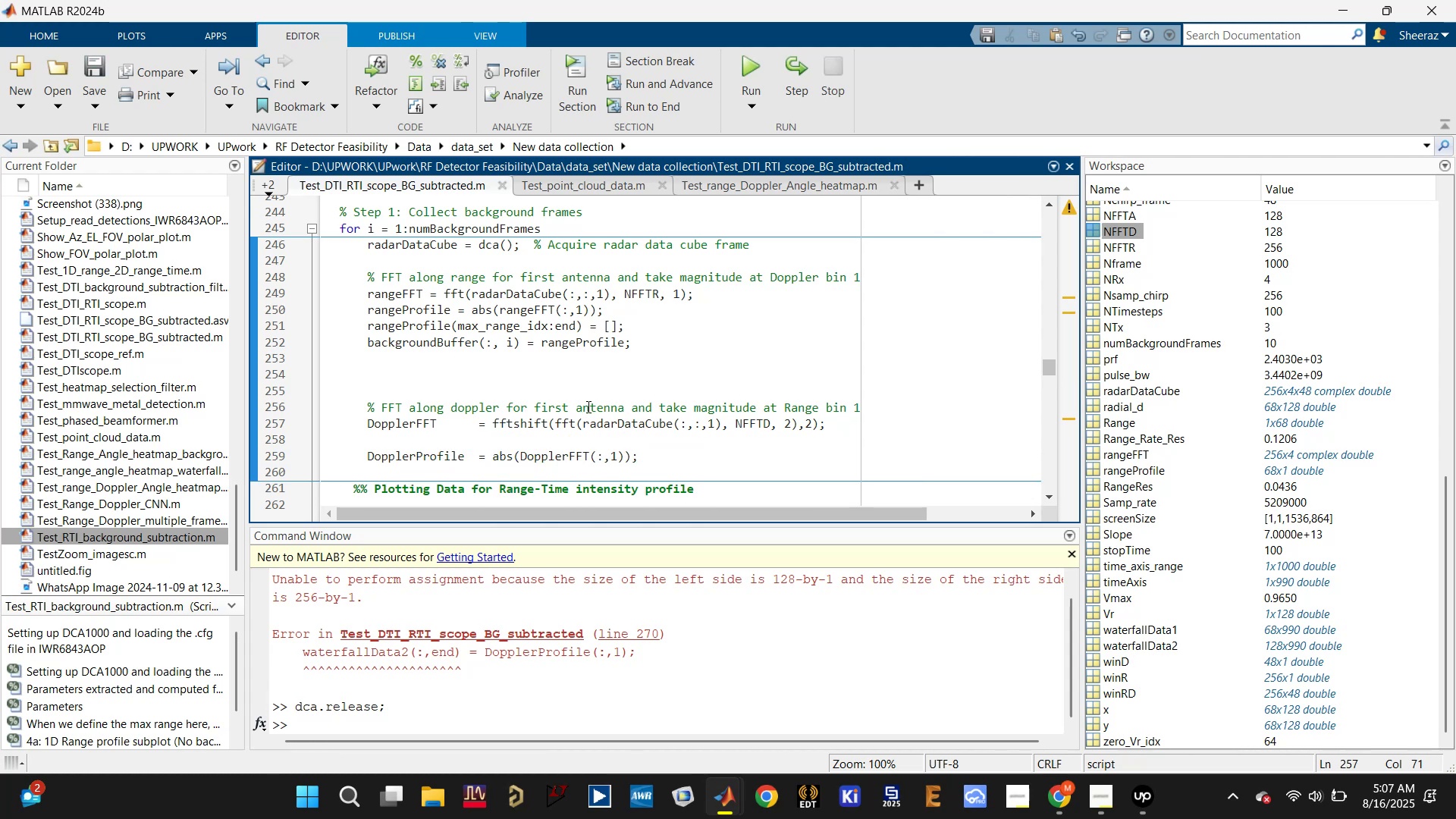 
key(1)
 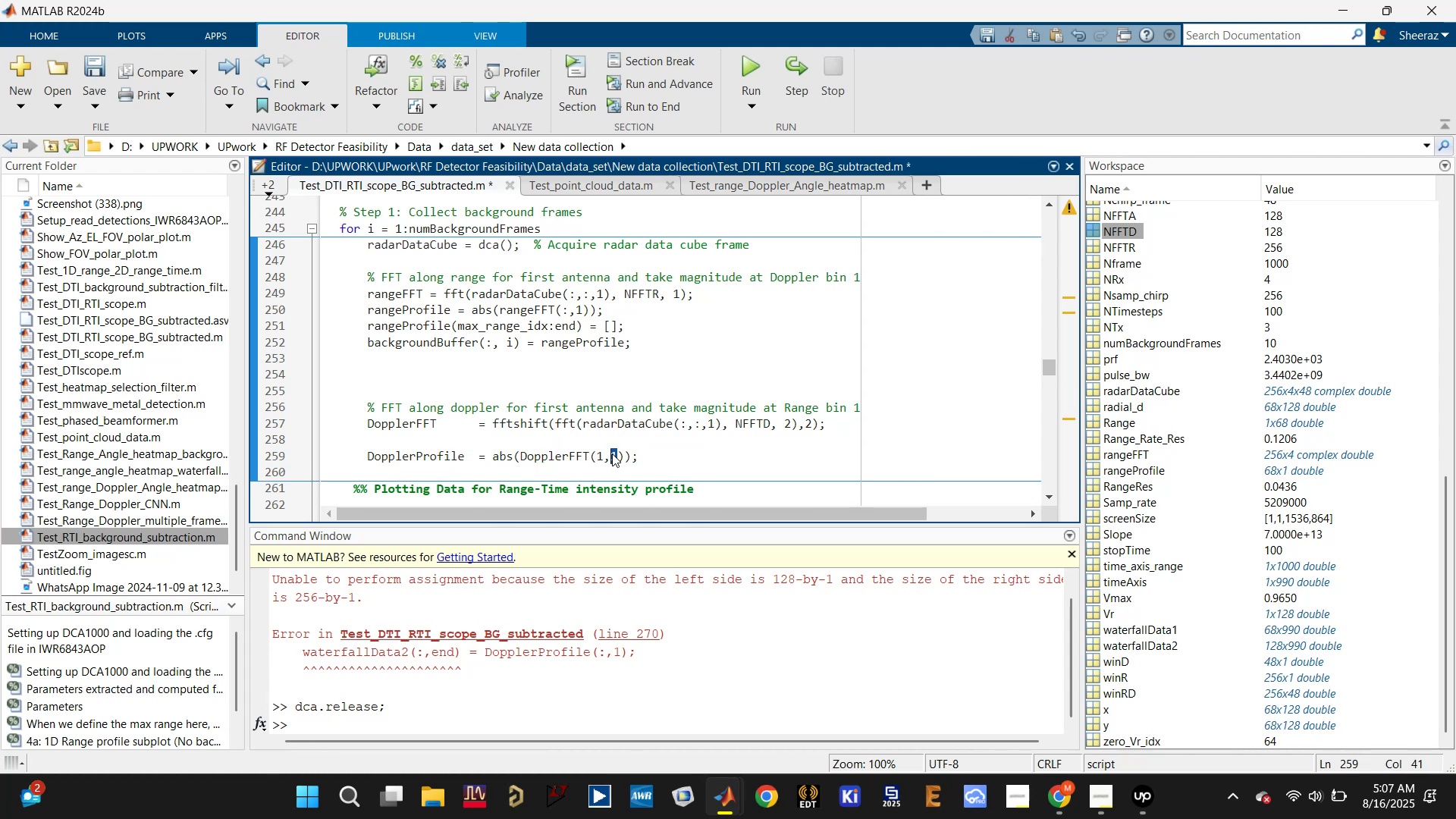 
key(Shift+Semicolon)
 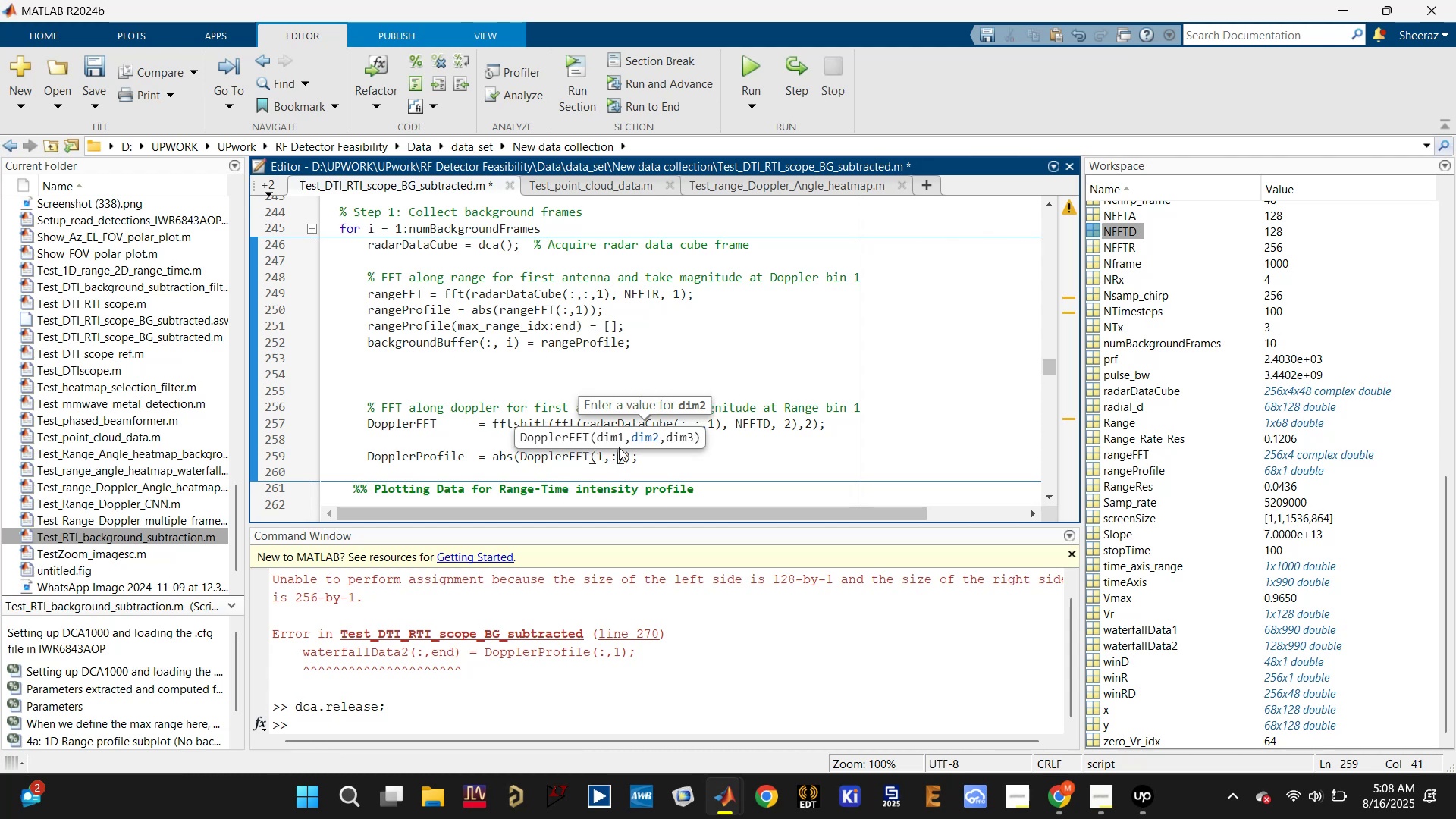 
key(ArrowUp)
 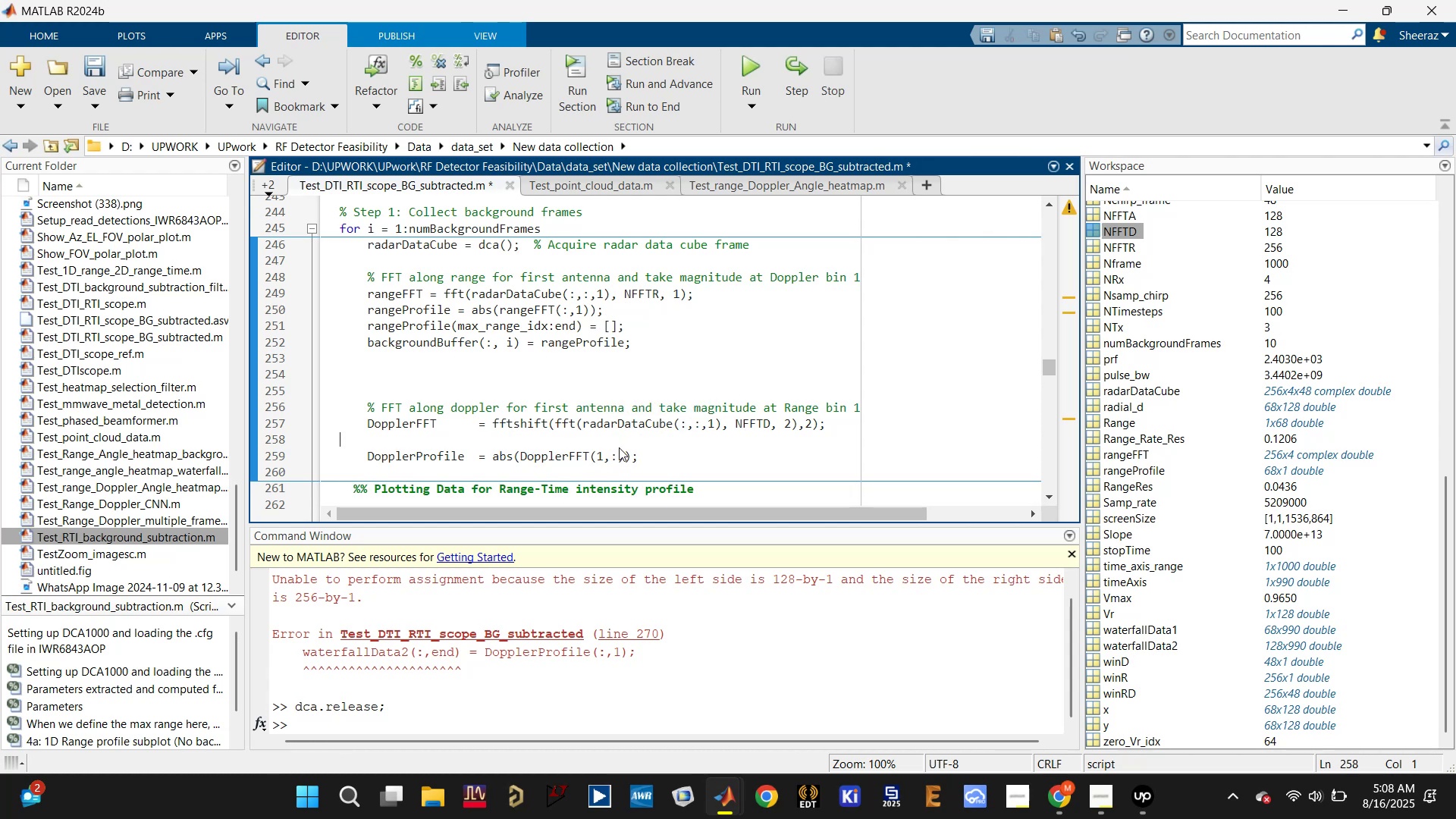 
key(Backspace)
 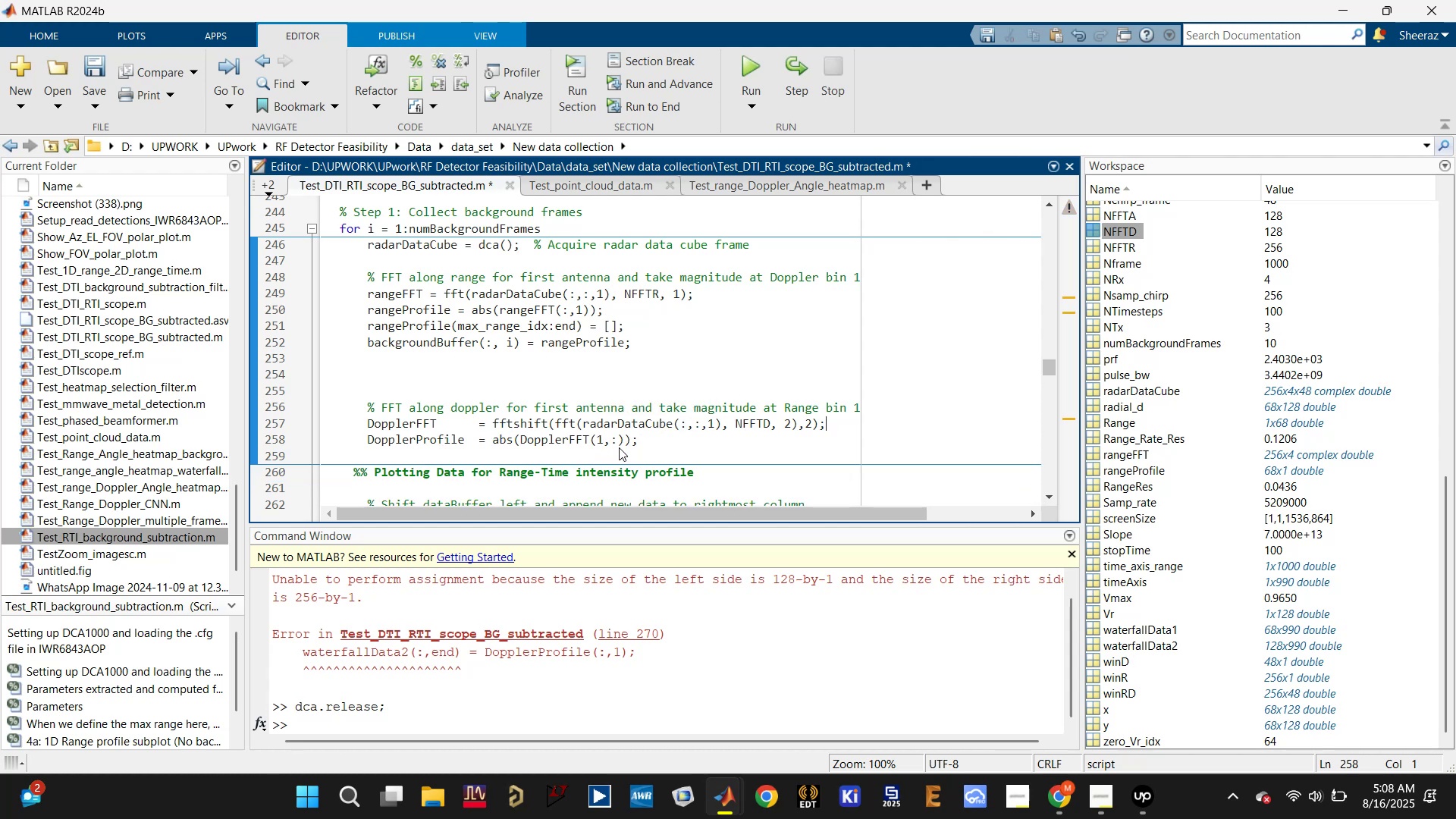 
key(Control+S)
 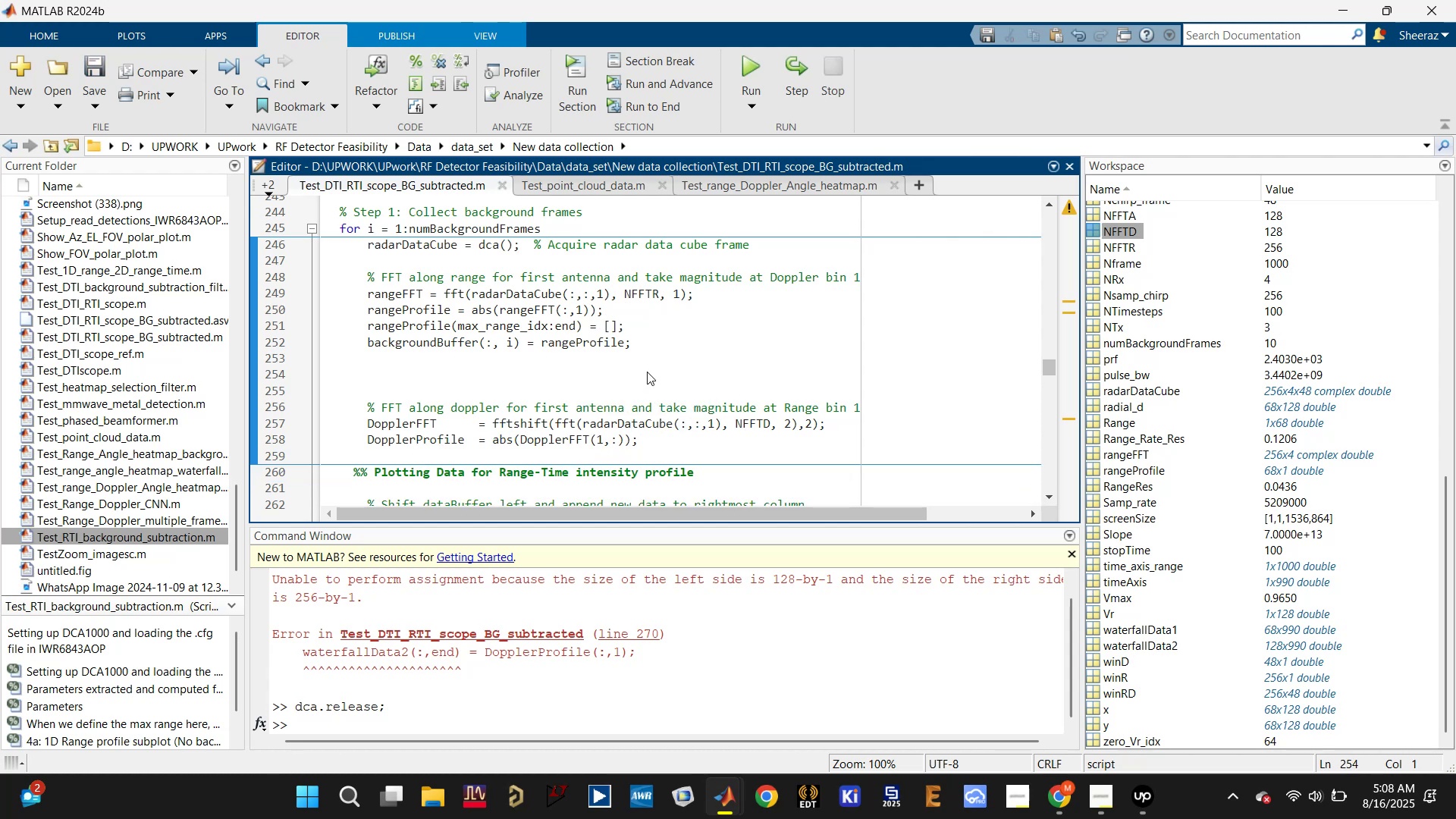 
left_click([634, 388])
 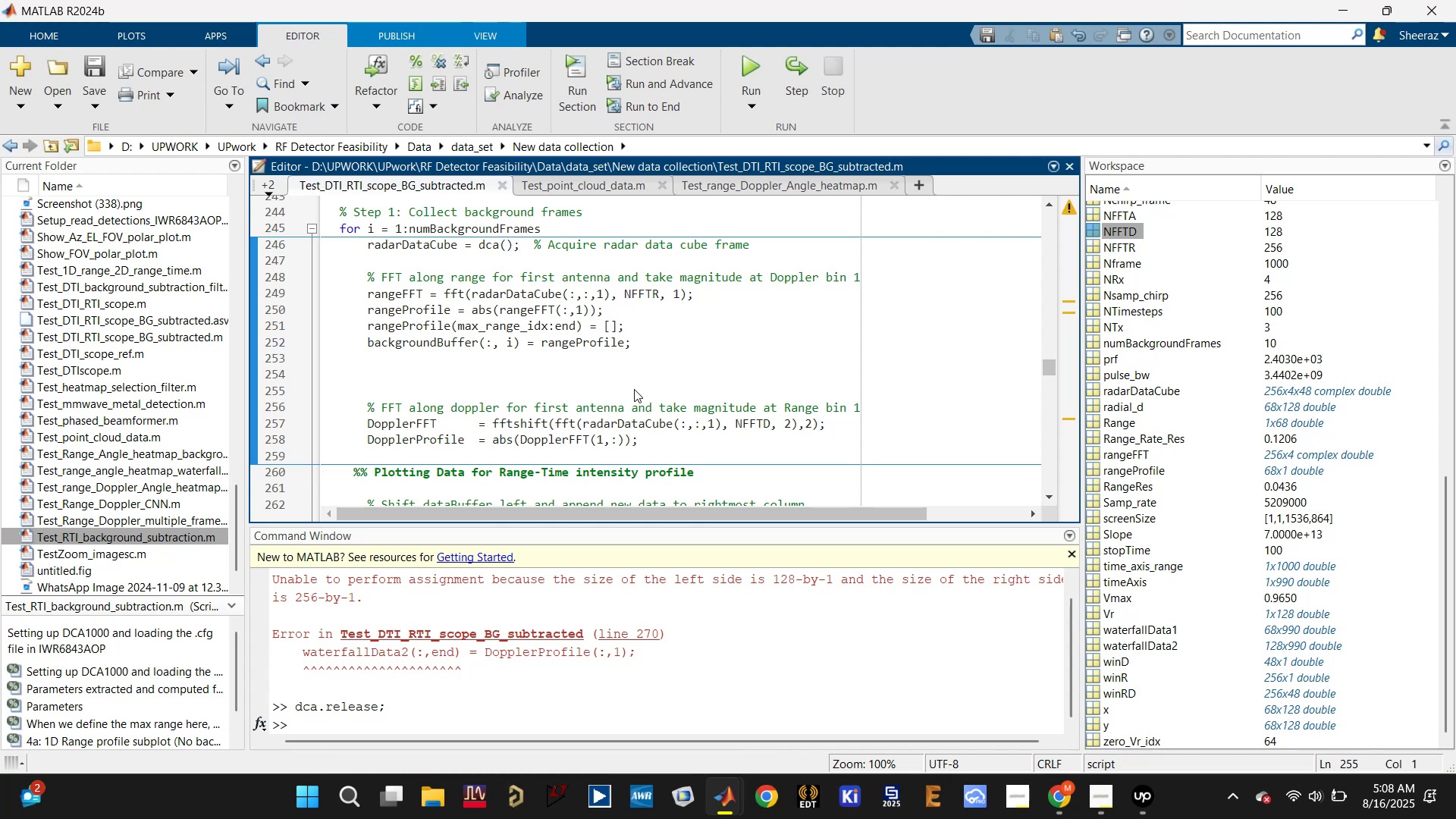 
wait(7.45)
 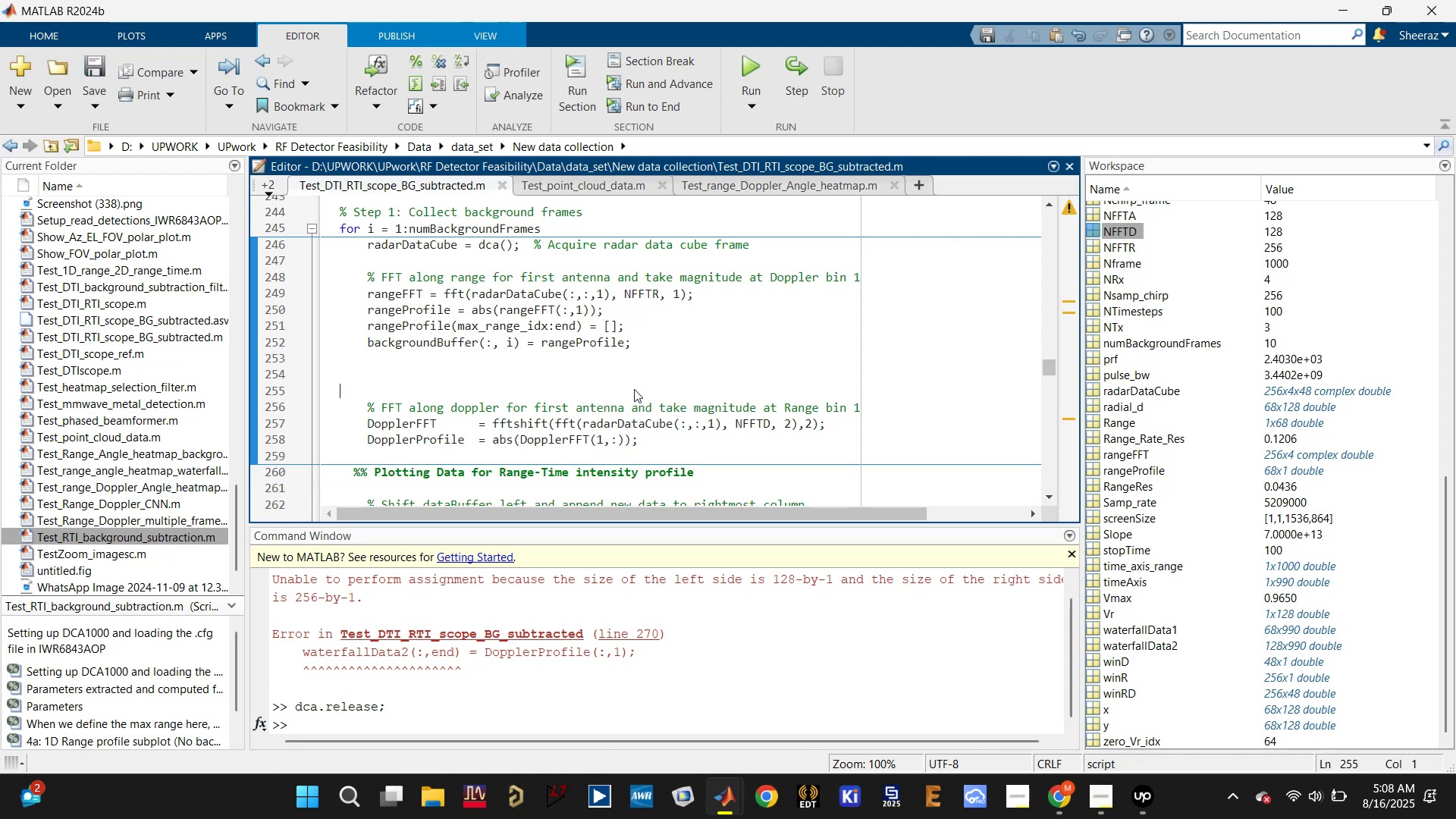 
left_click([735, 58])
 